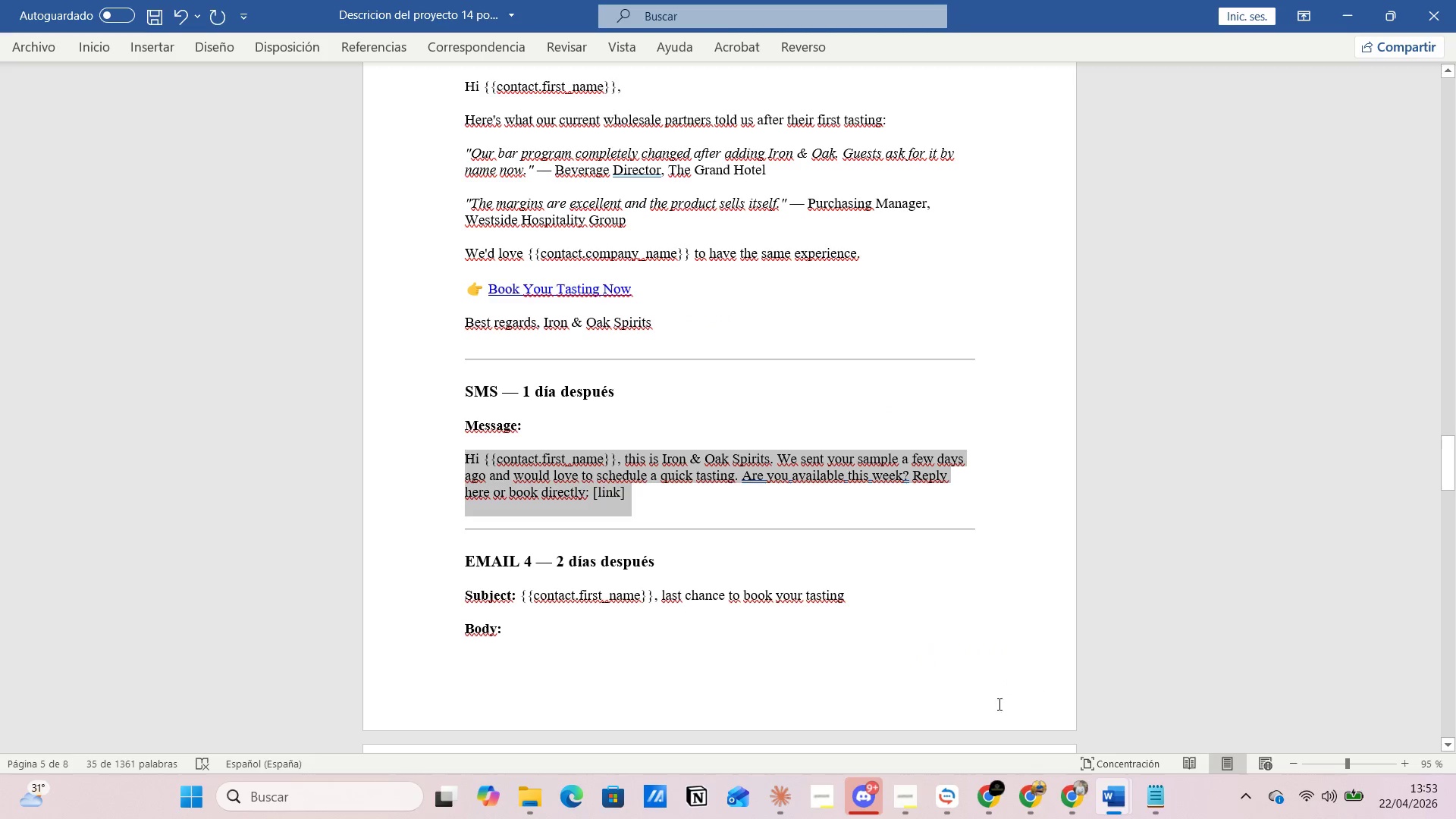 
left_click([953, 792])
 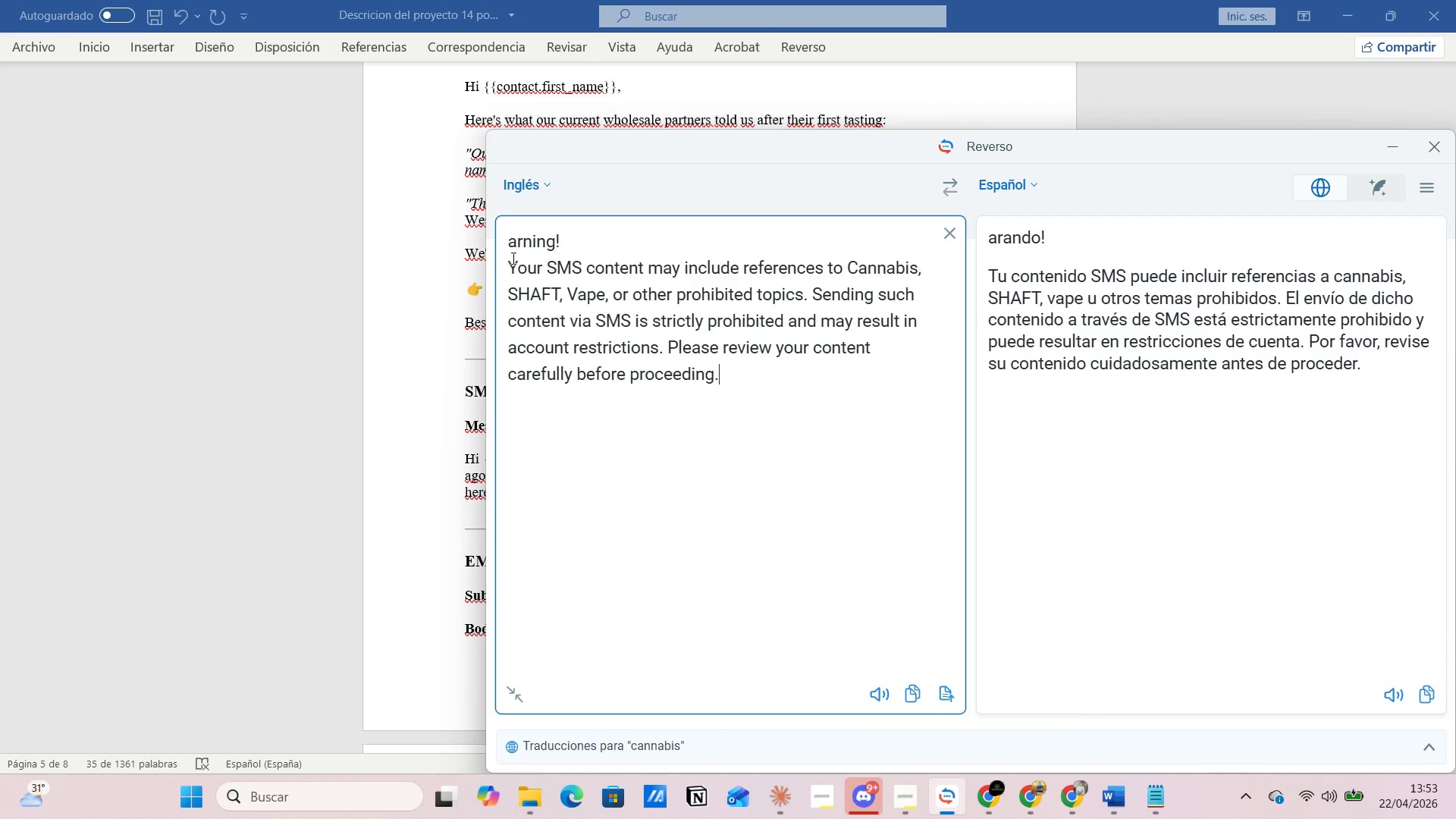 
left_click_drag(start_coordinate=[507, 240], to_coordinate=[761, 393])
 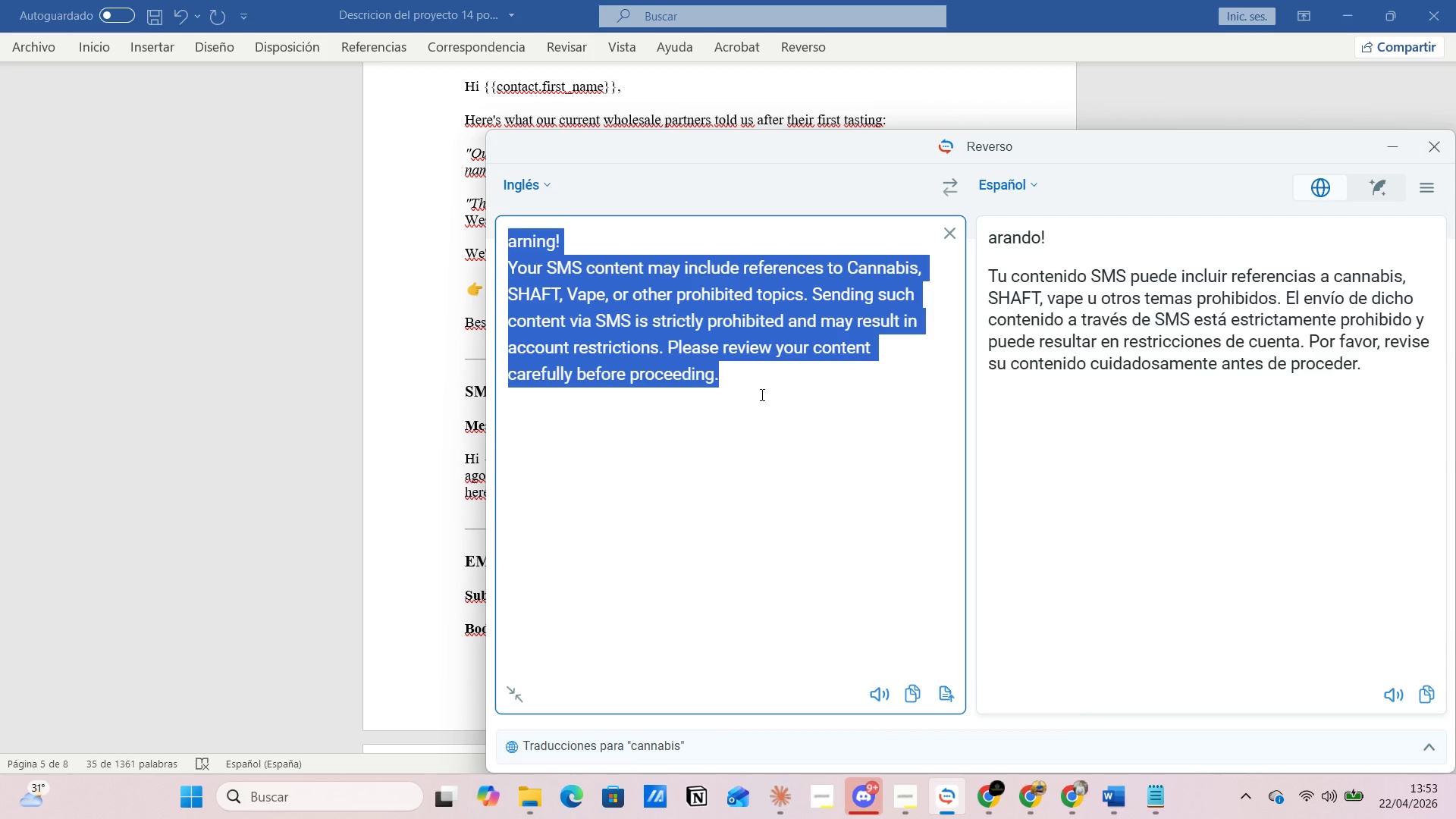 
key(Backspace)
 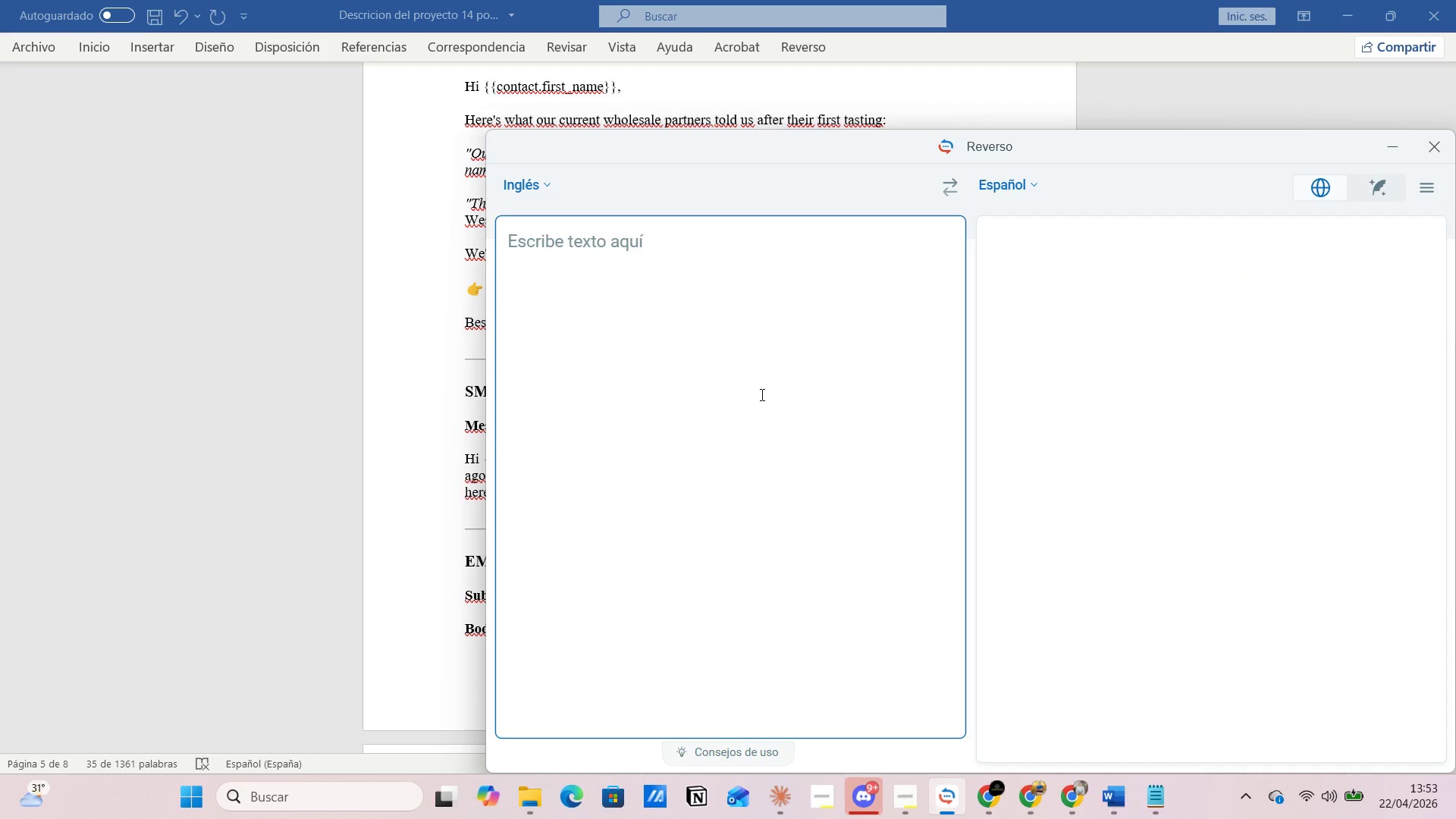 
key(Control+V)
 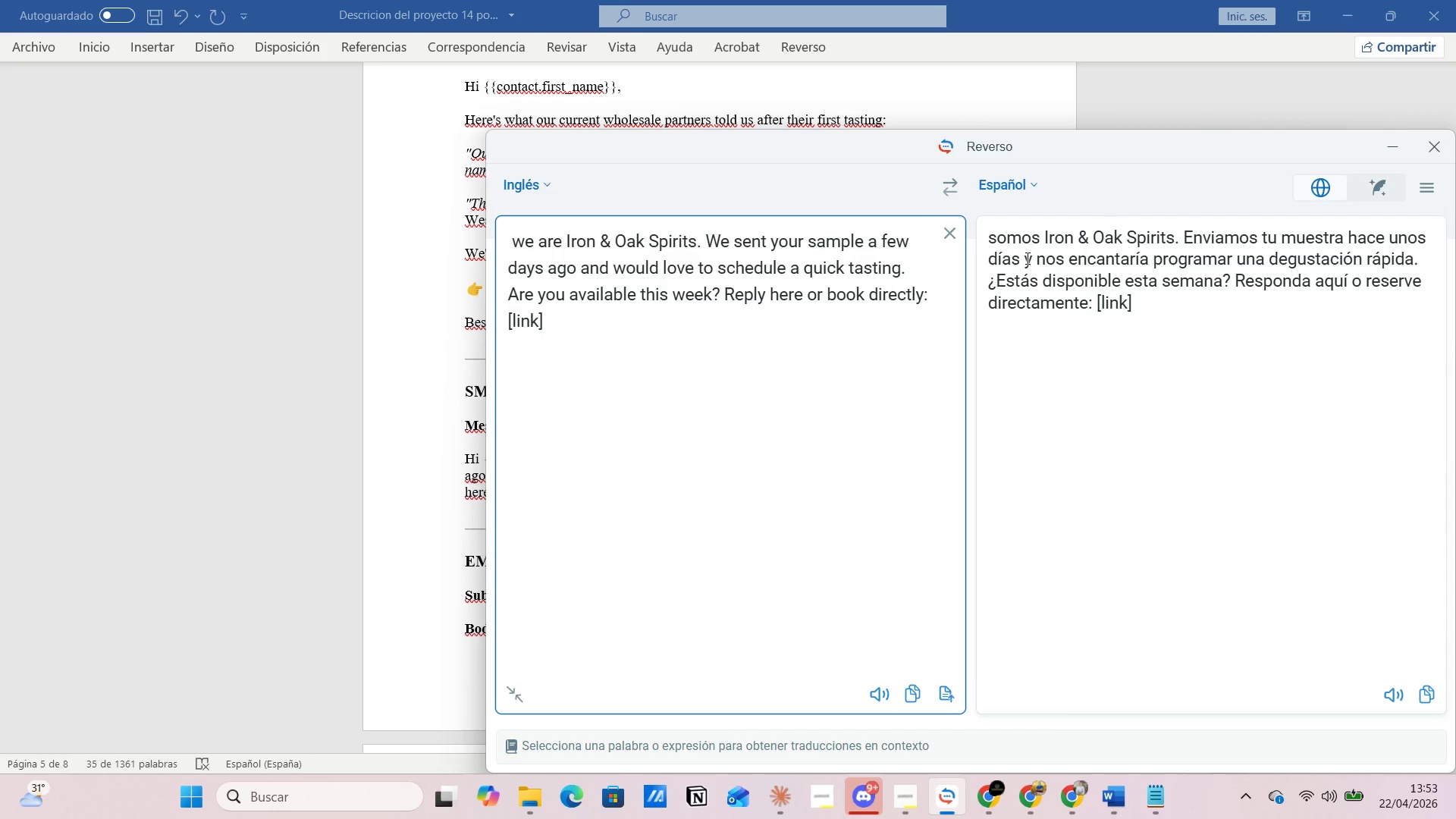 
wait(16.75)
 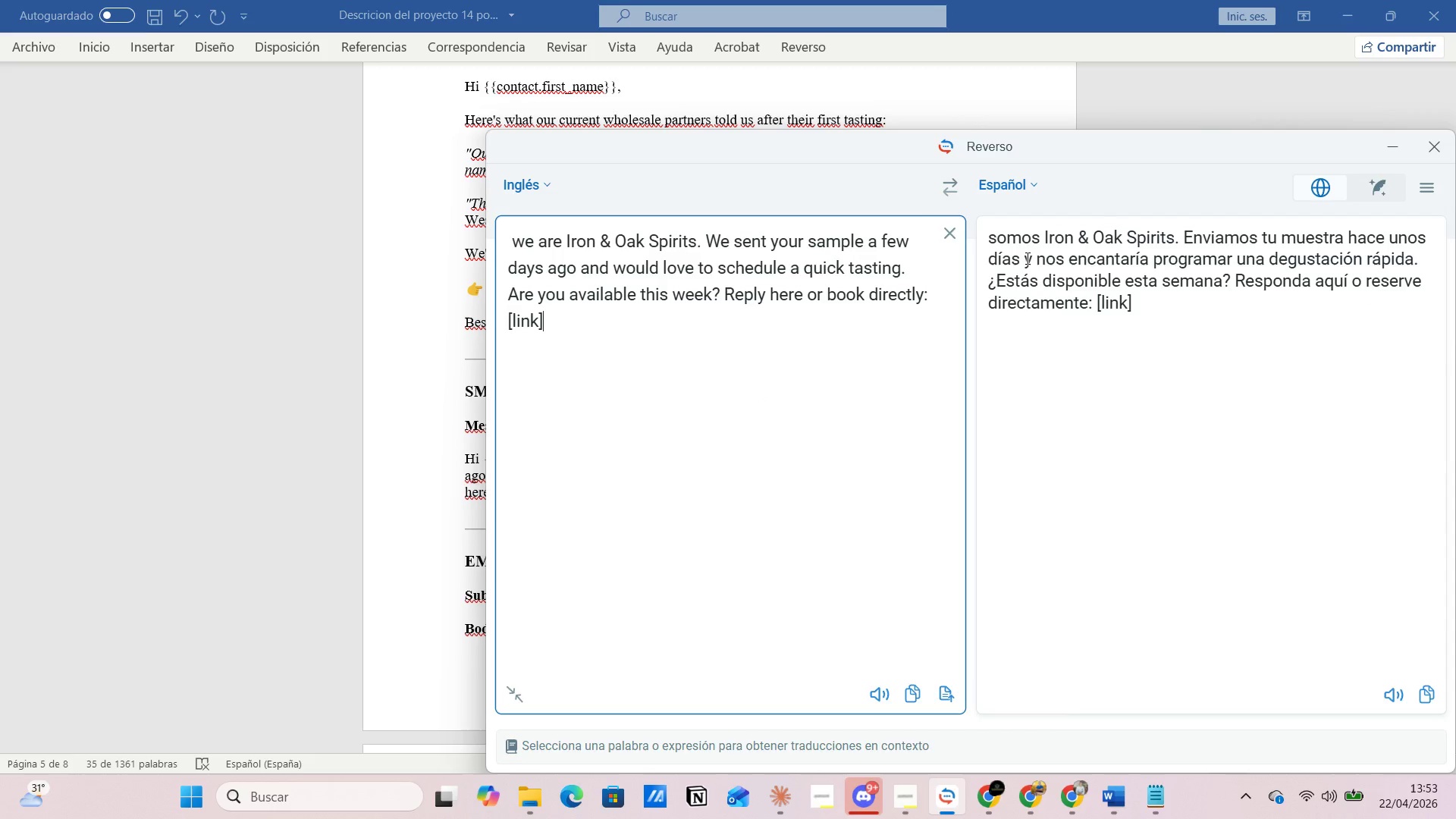 
key(Alt+Tab)
 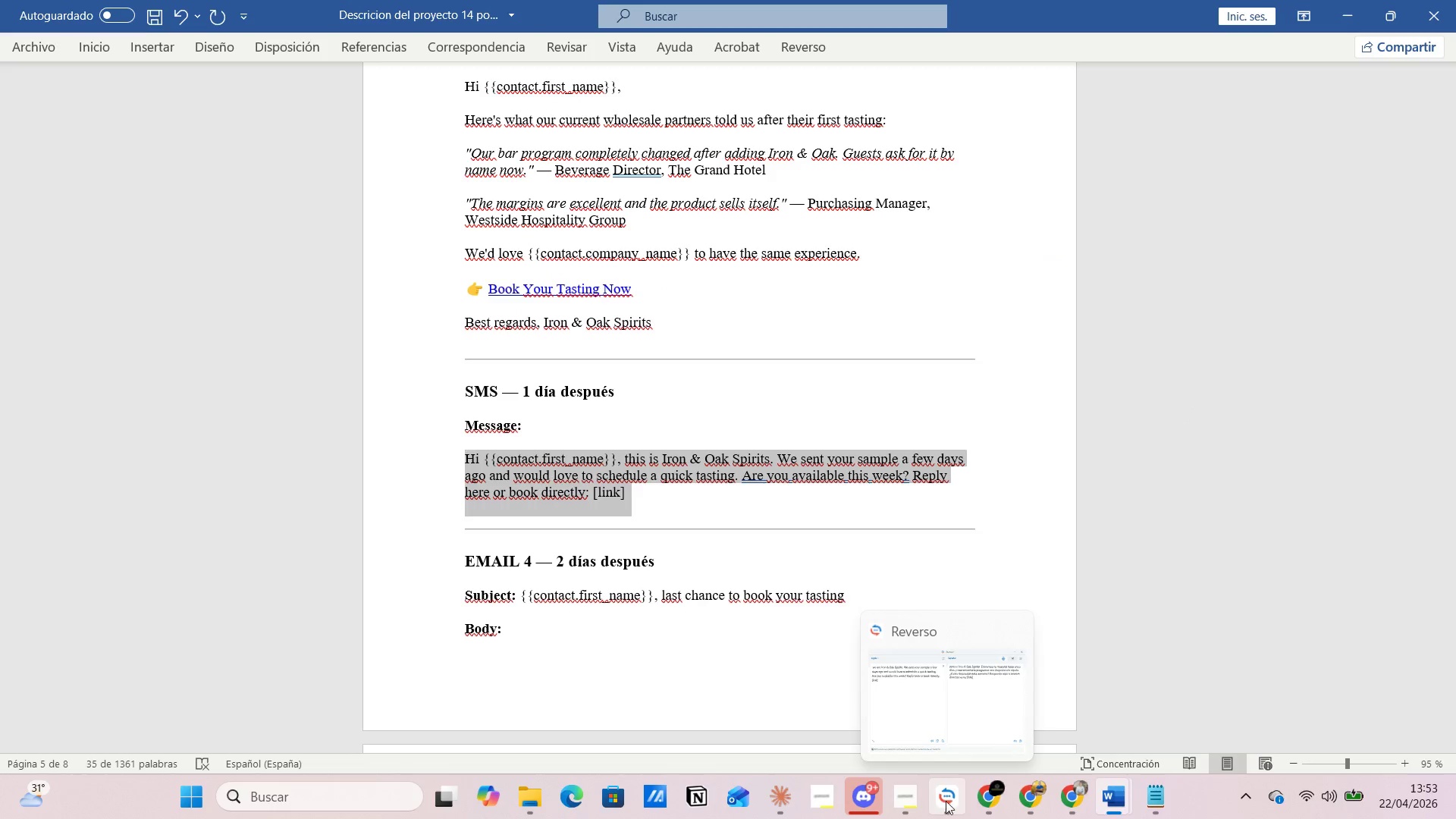 
left_click([969, 706])
 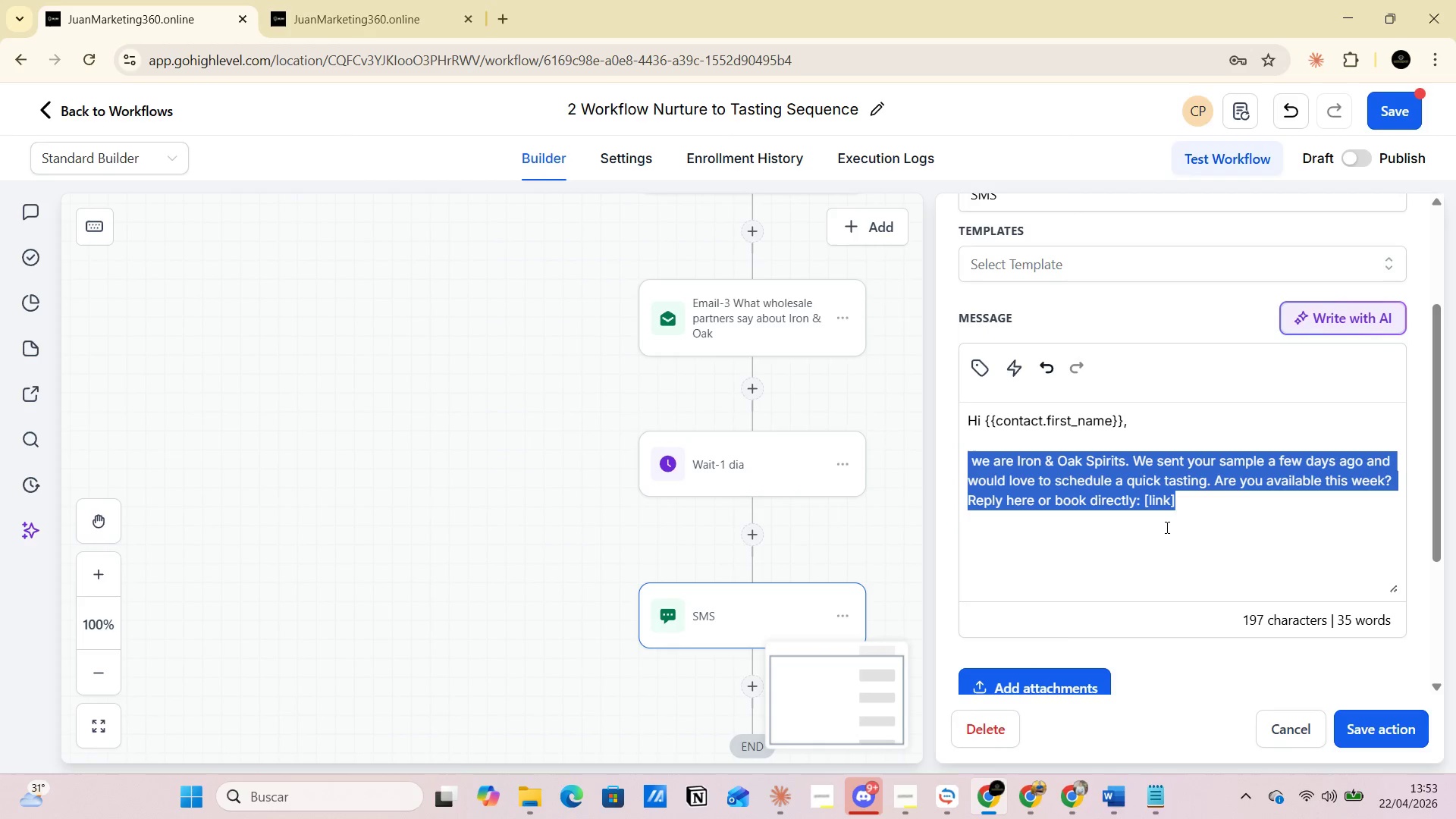 
left_click([1183, 491])
 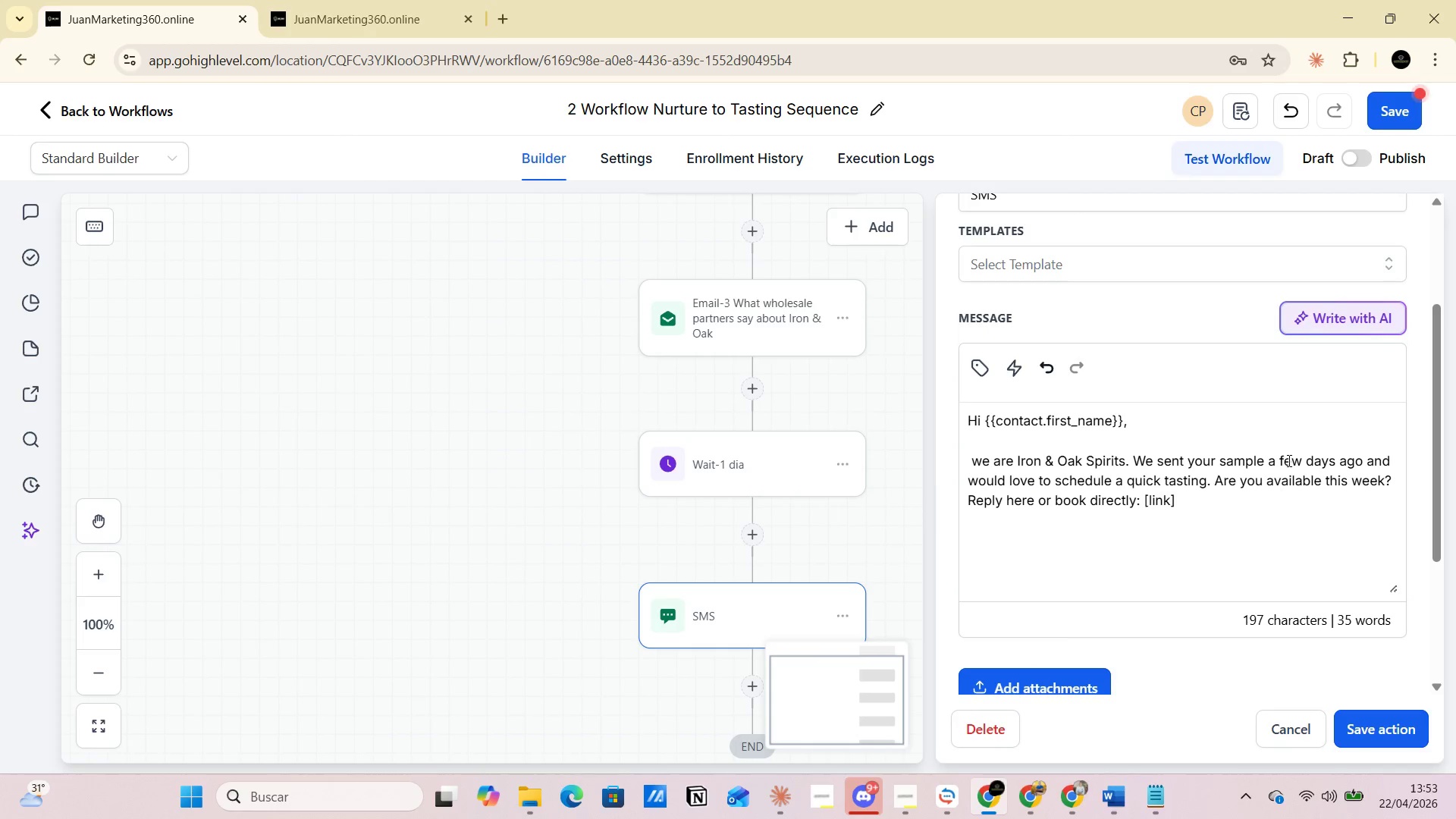 
left_click([1268, 460])
 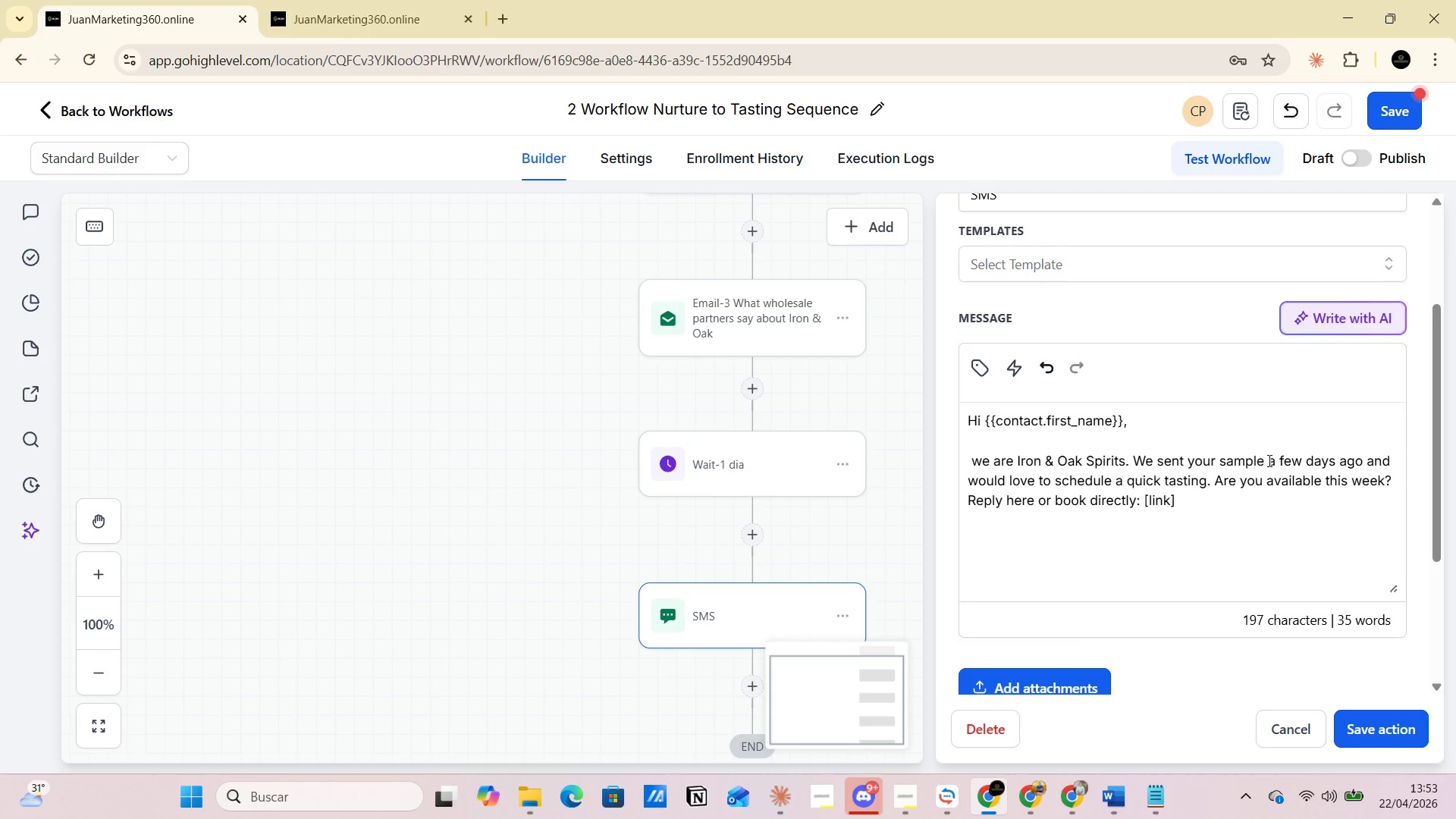 
key(Space)
 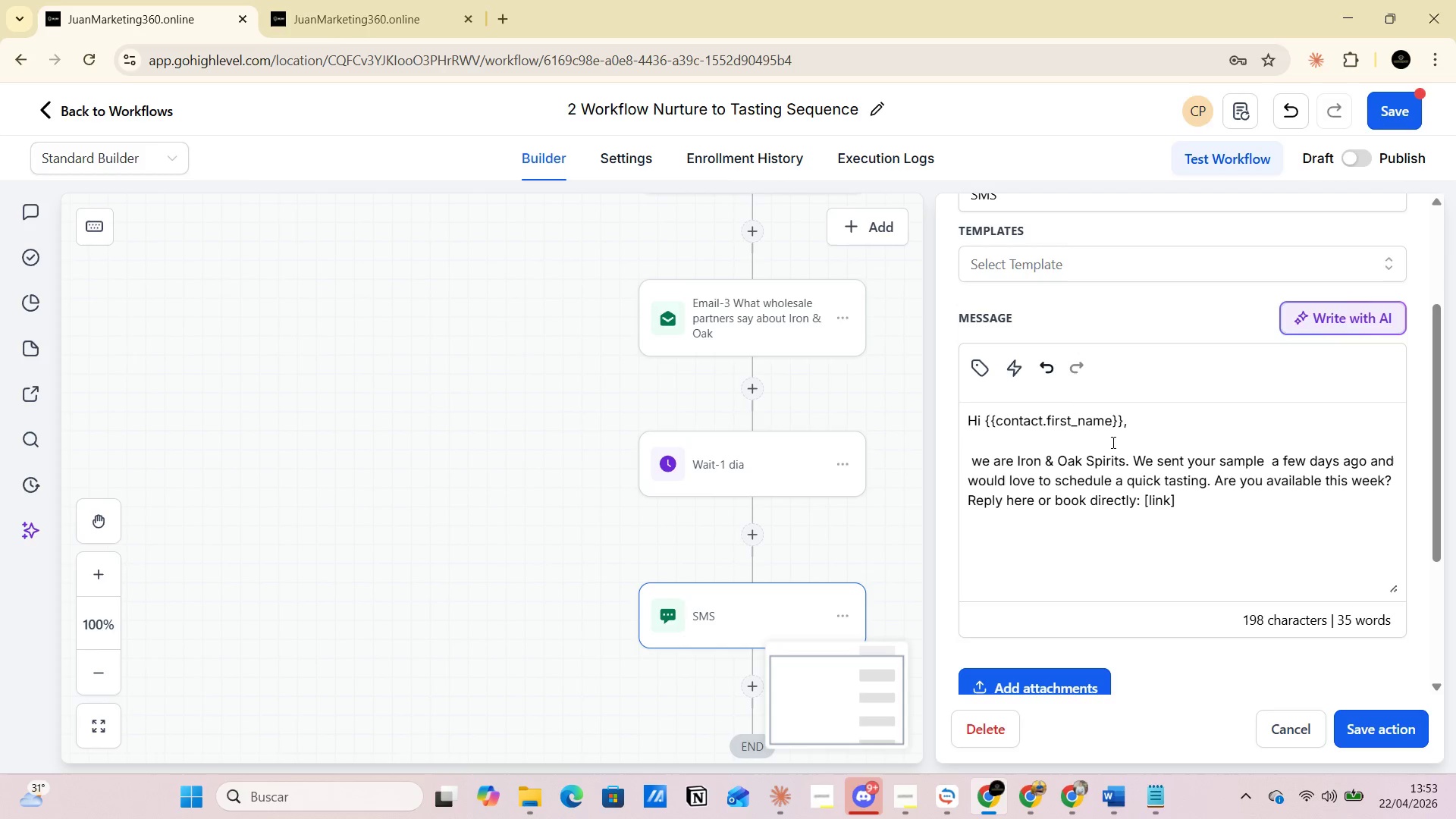 
wait(5.23)
 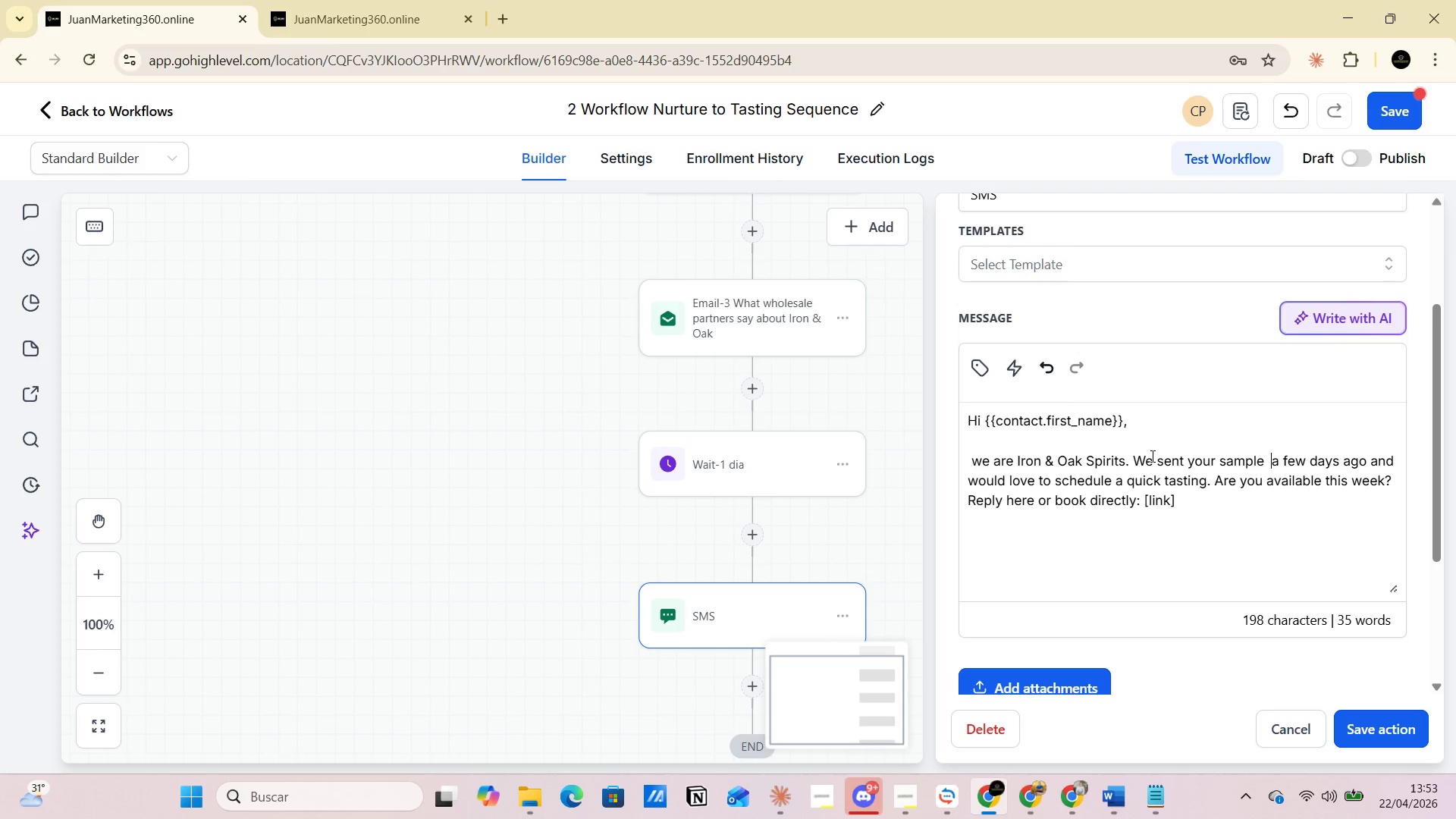 
left_click([949, 792])
 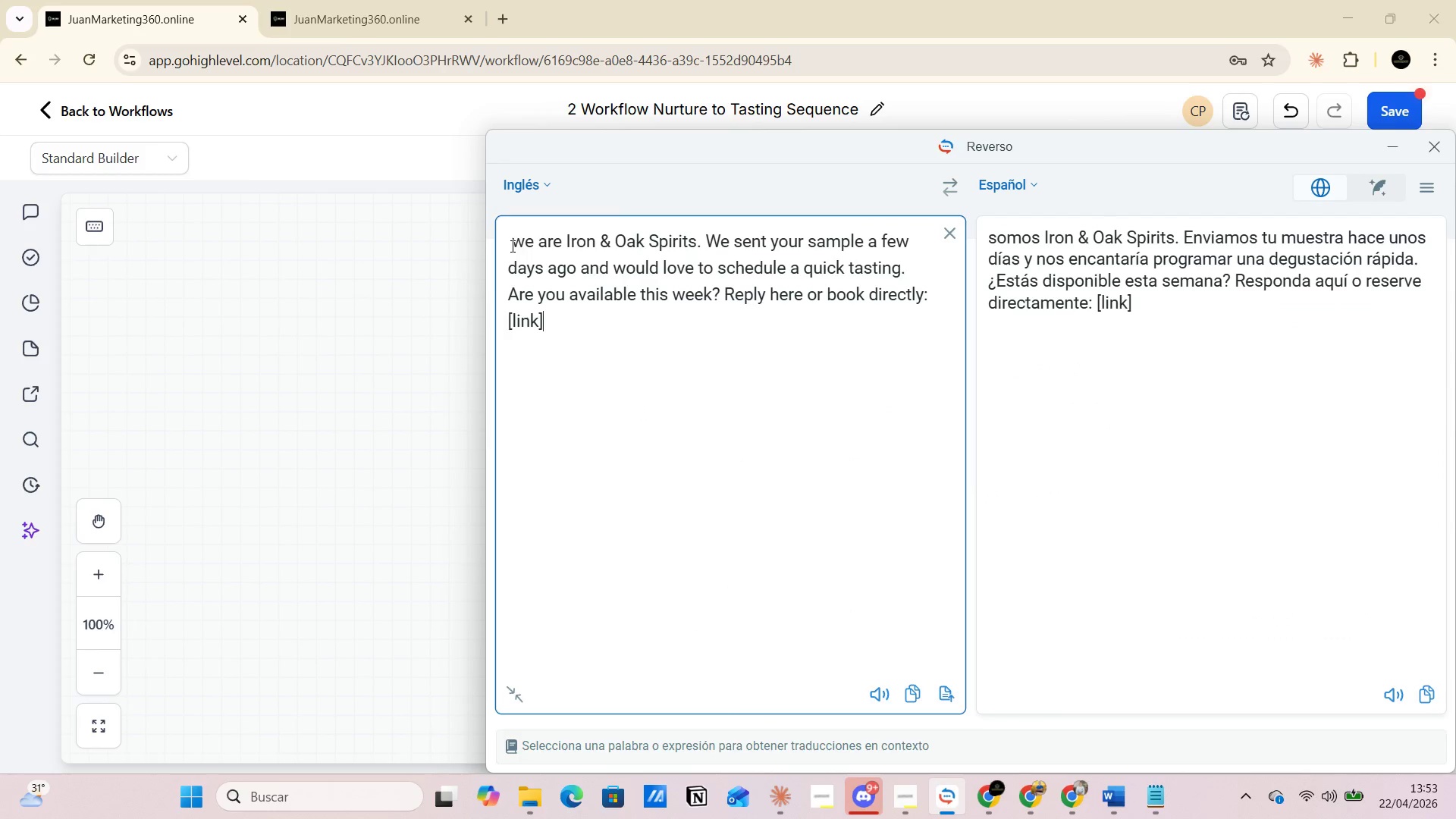 
left_click_drag(start_coordinate=[513, 243], to_coordinate=[599, 321])
 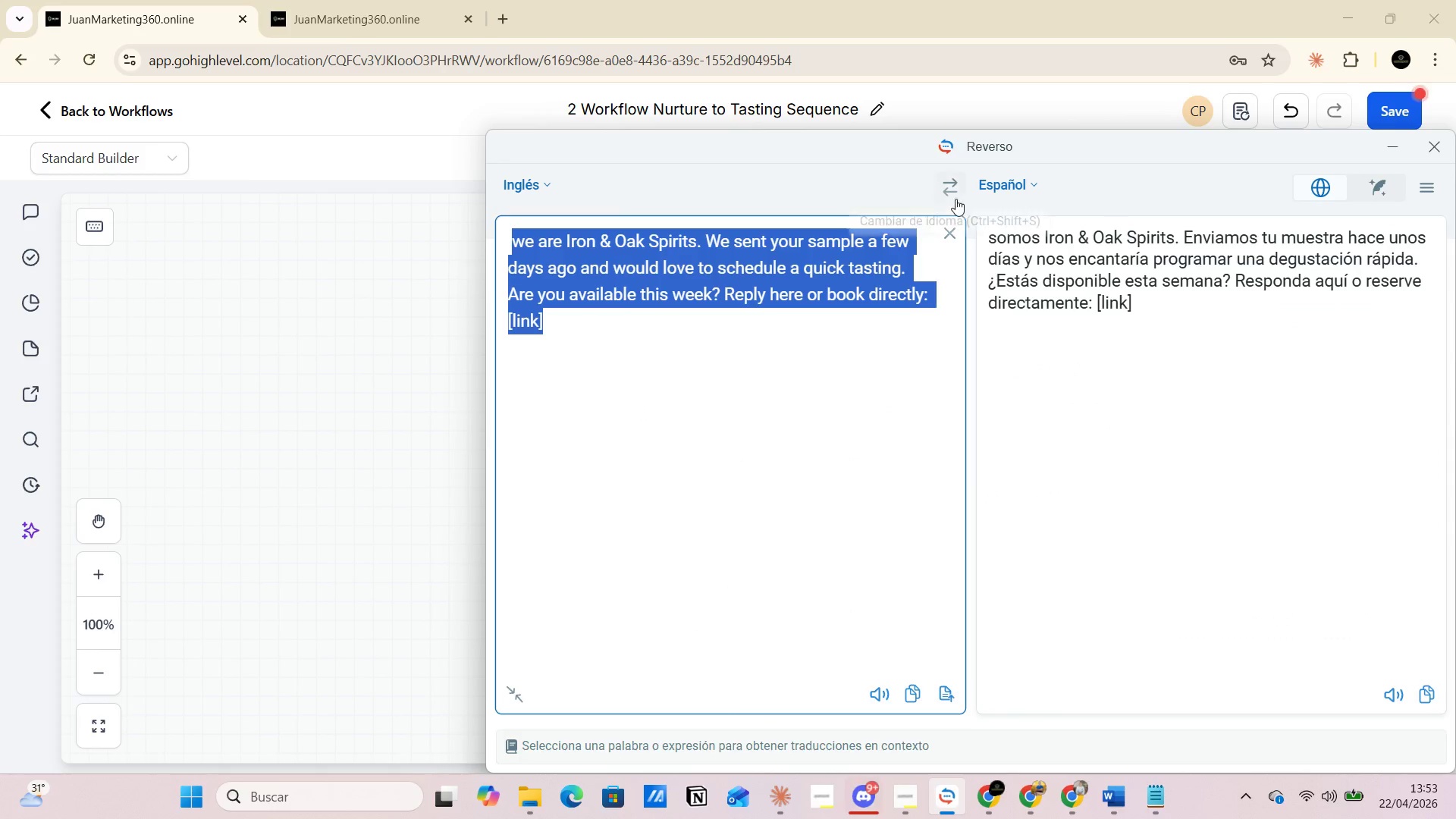 
left_click([956, 197])
 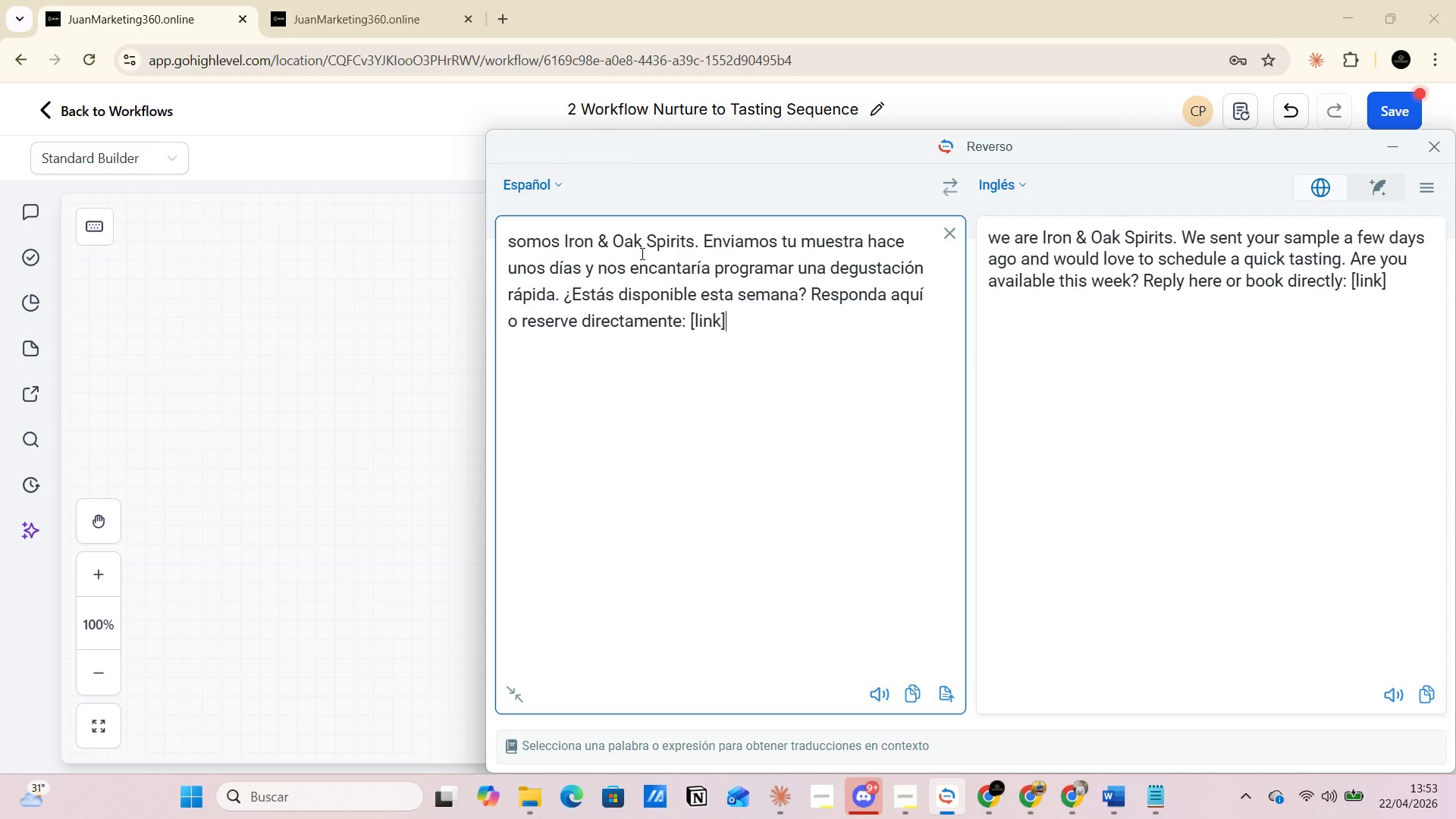 
wait(6.39)
 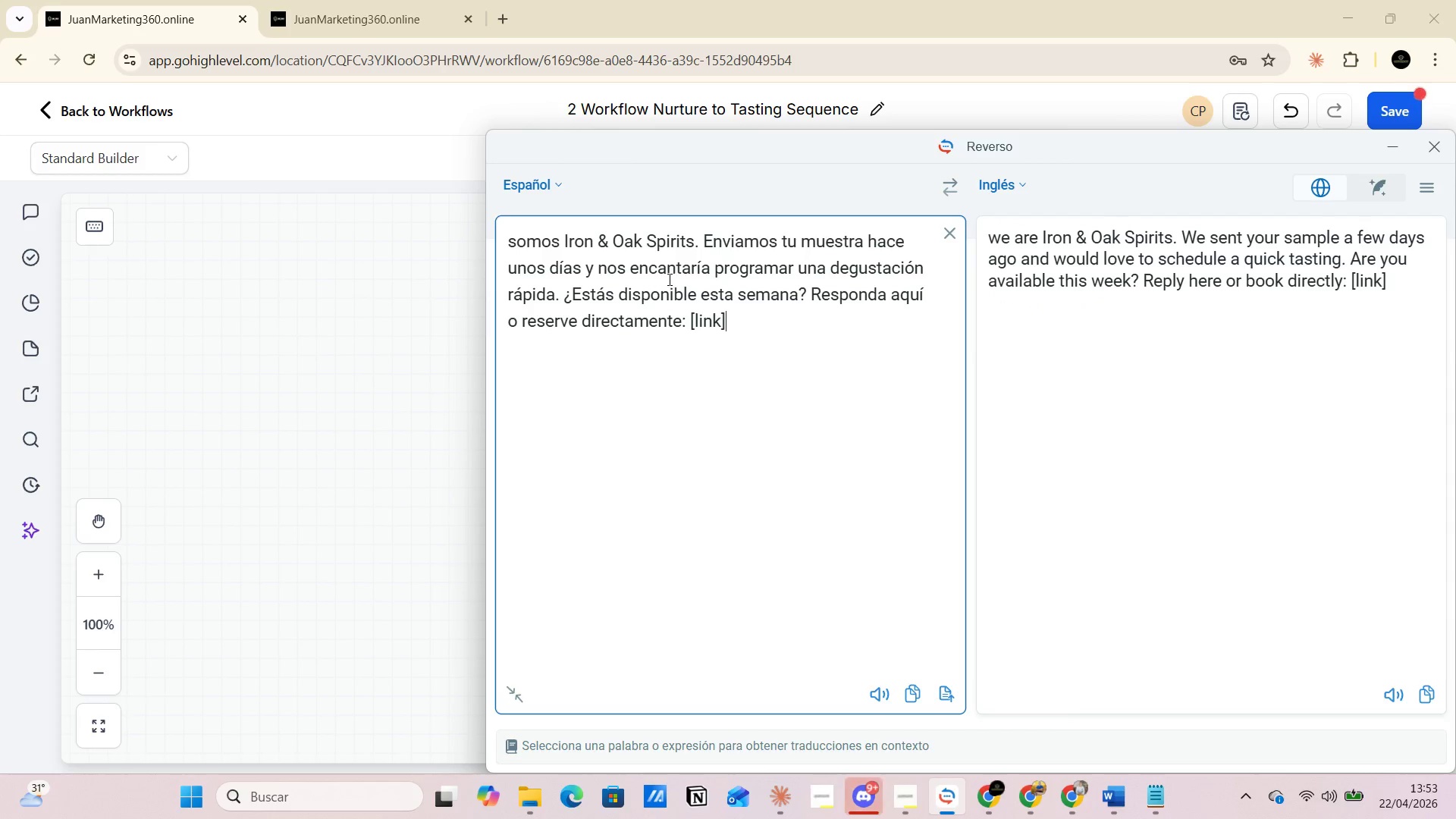 
left_click([866, 242])
 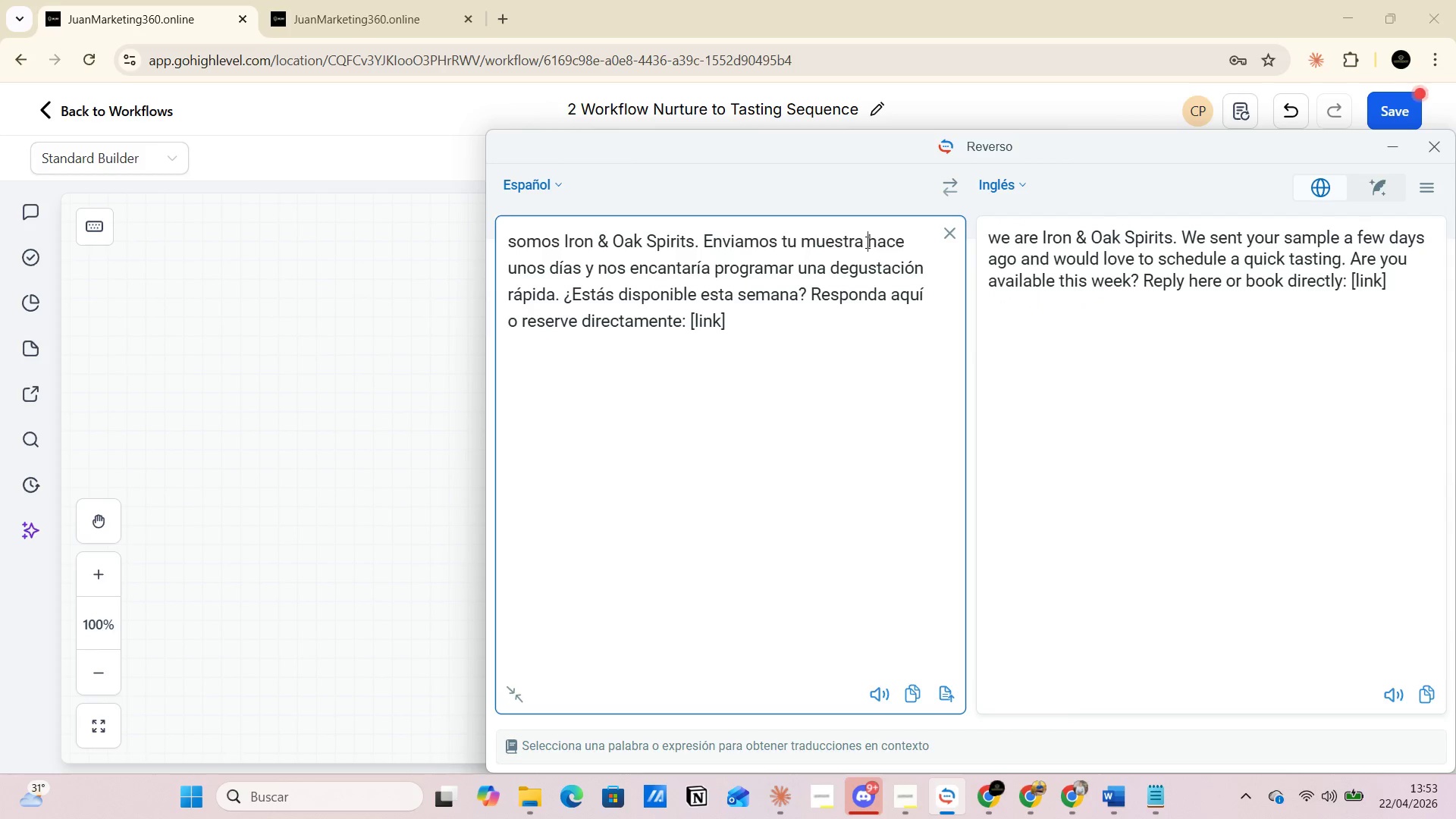 
type( de vinos)
key(Backspace)
key(Backspace)
key(Backspace)
key(Backspace)
key(Backspace)
type(locores e)
 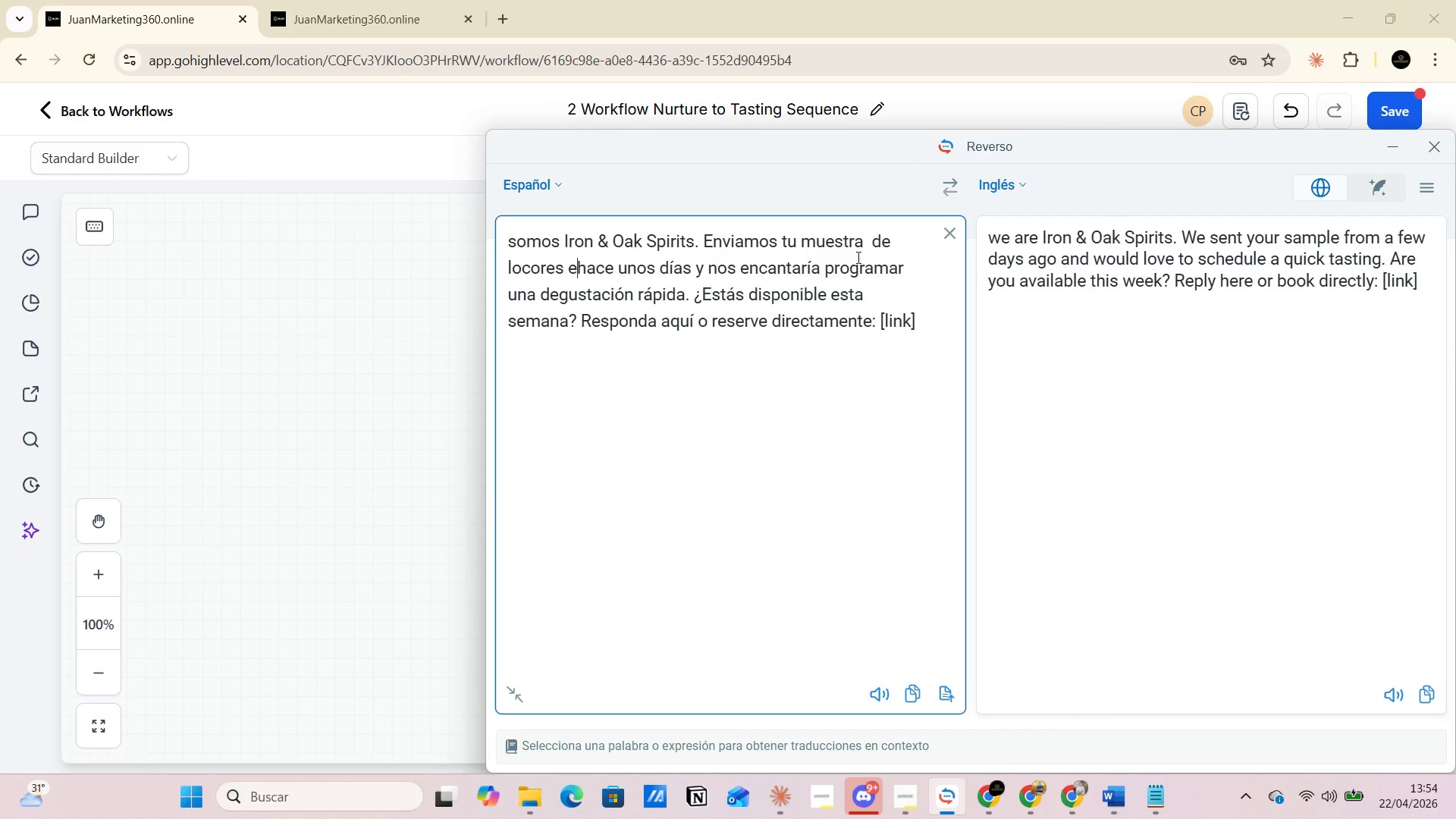 
type(xclusi)
 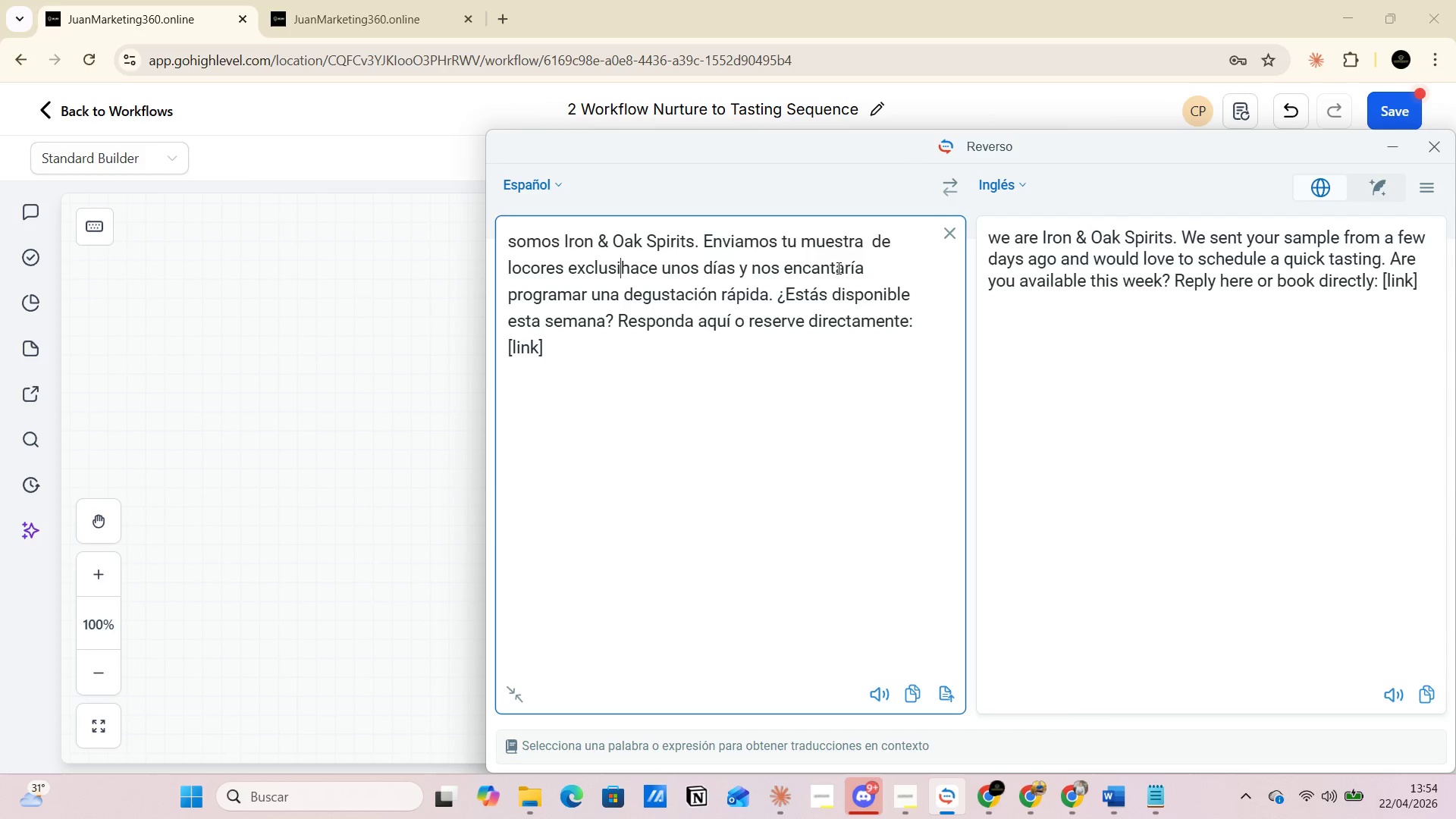 
type(vos )
 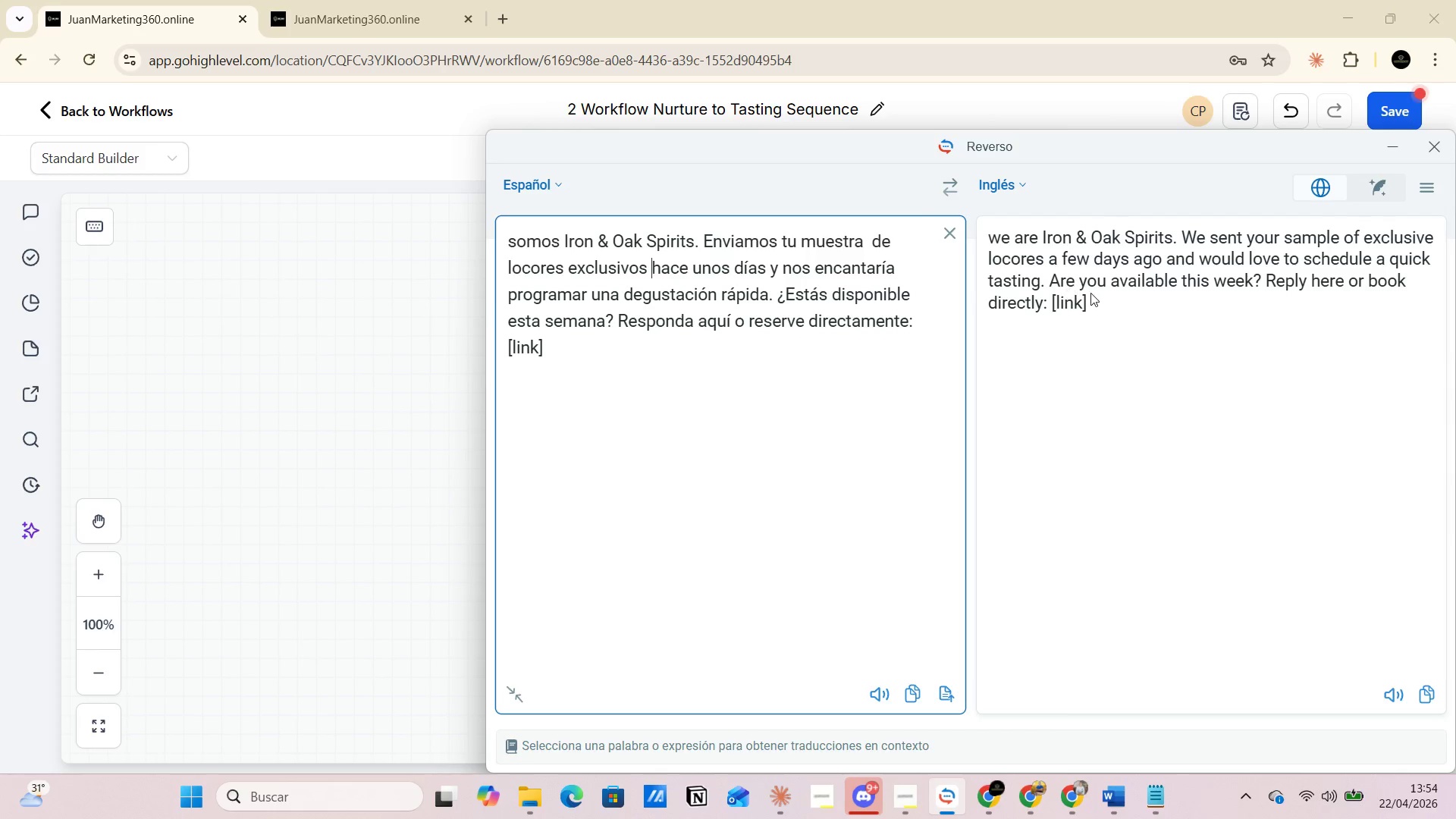 
wait(7.72)
 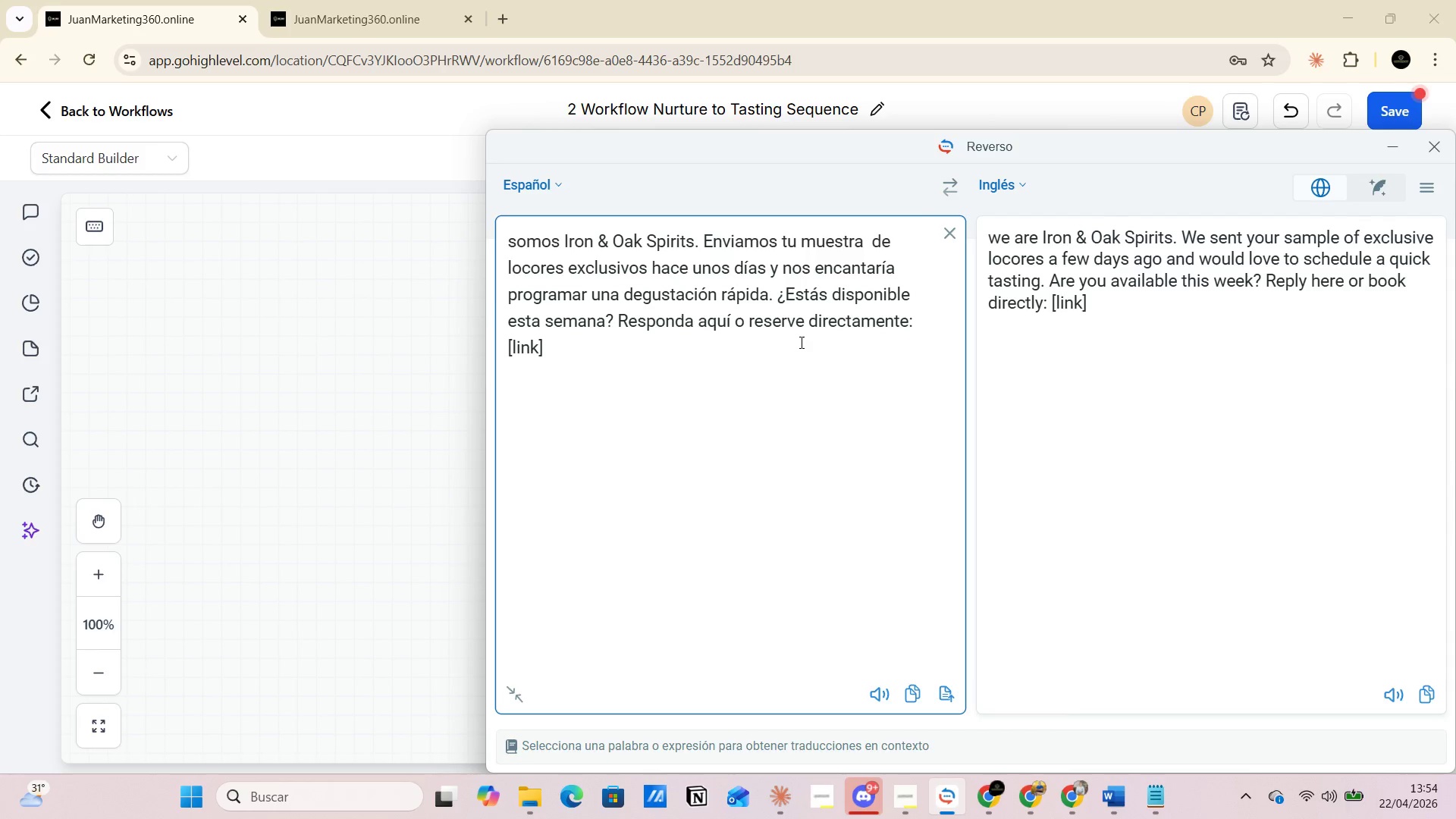 
left_click_drag(start_coordinate=[510, 242], to_coordinate=[700, 359])
 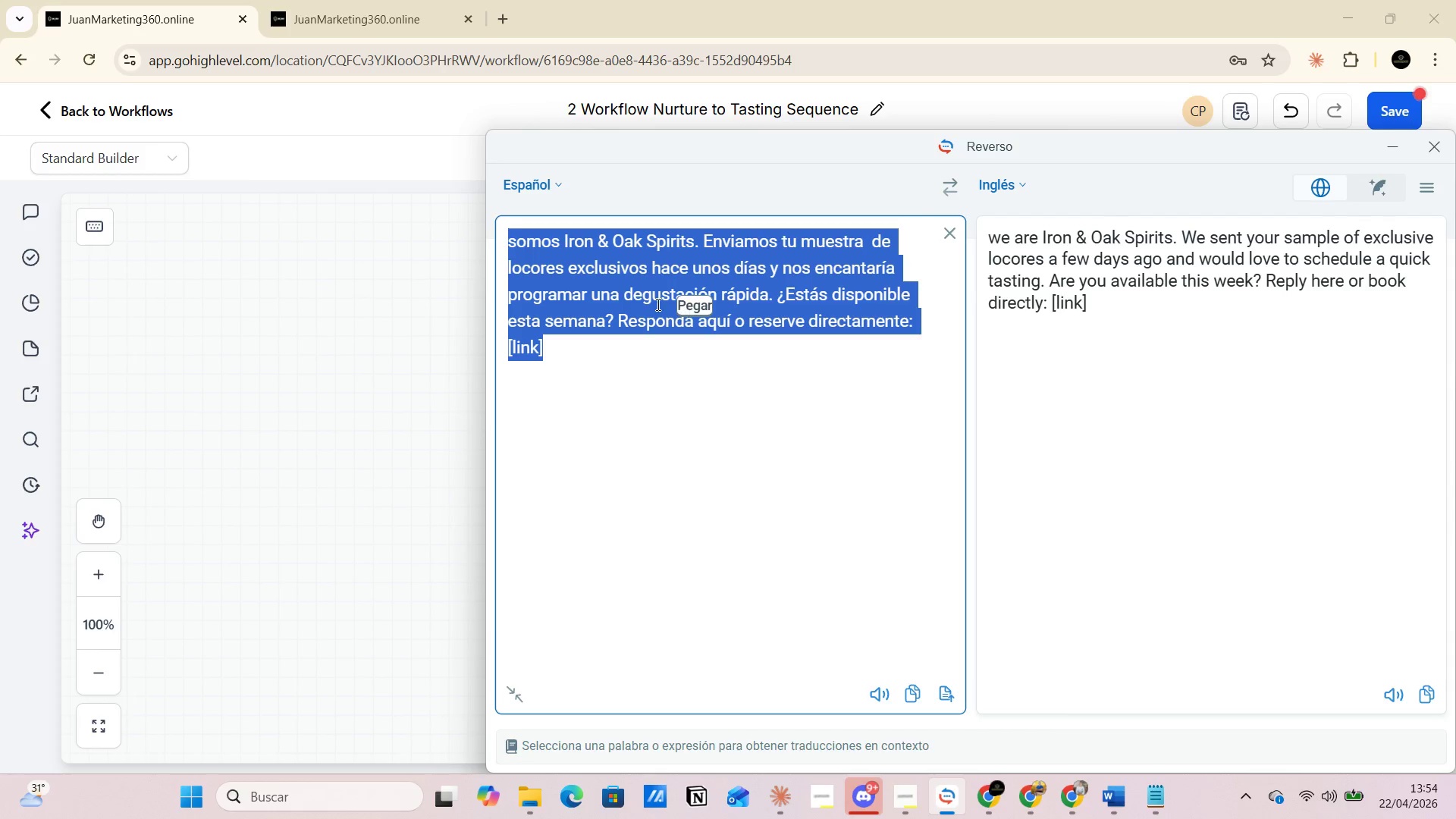 
right_click([613, 282])
 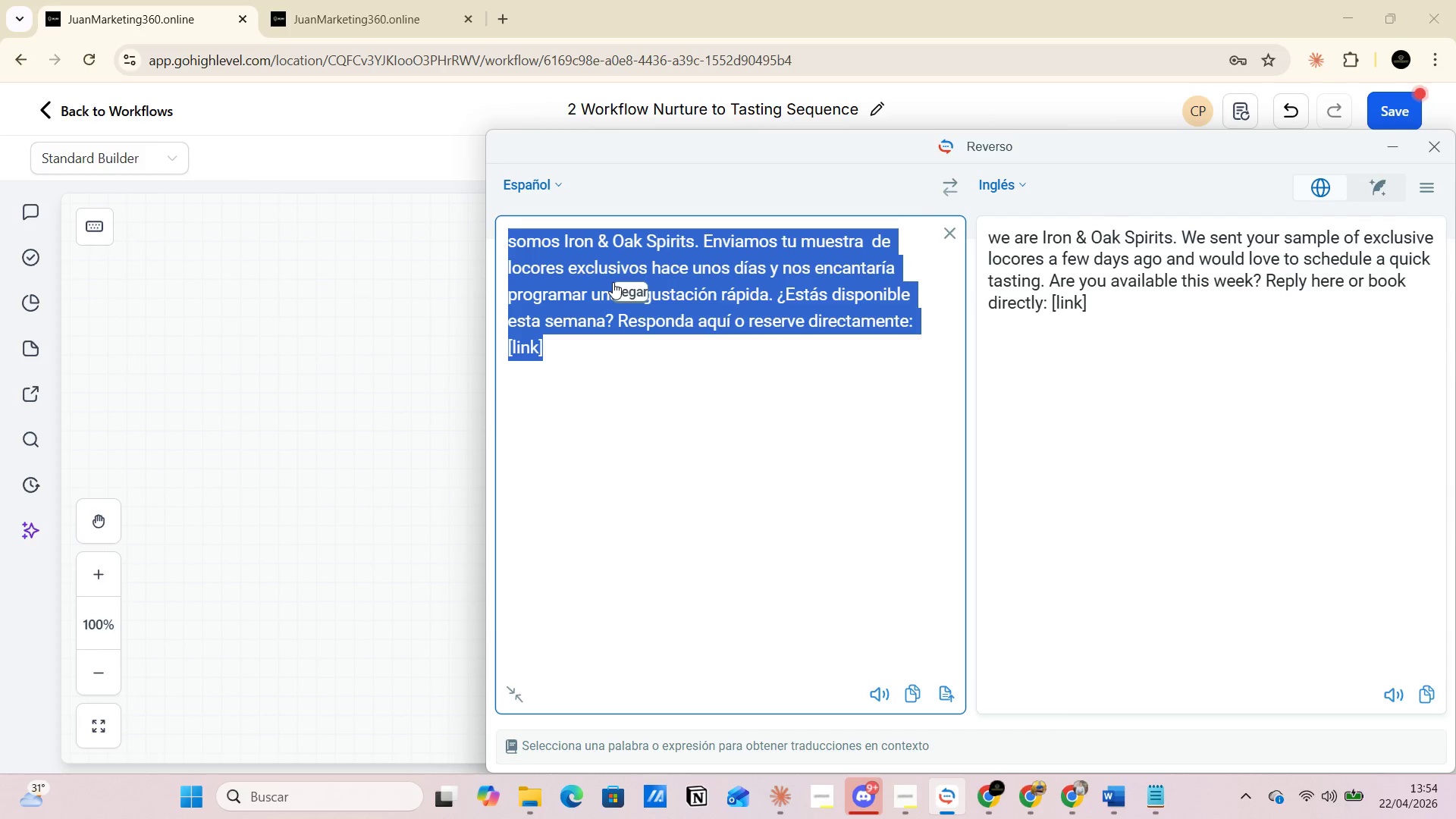 
key(Control+C)
 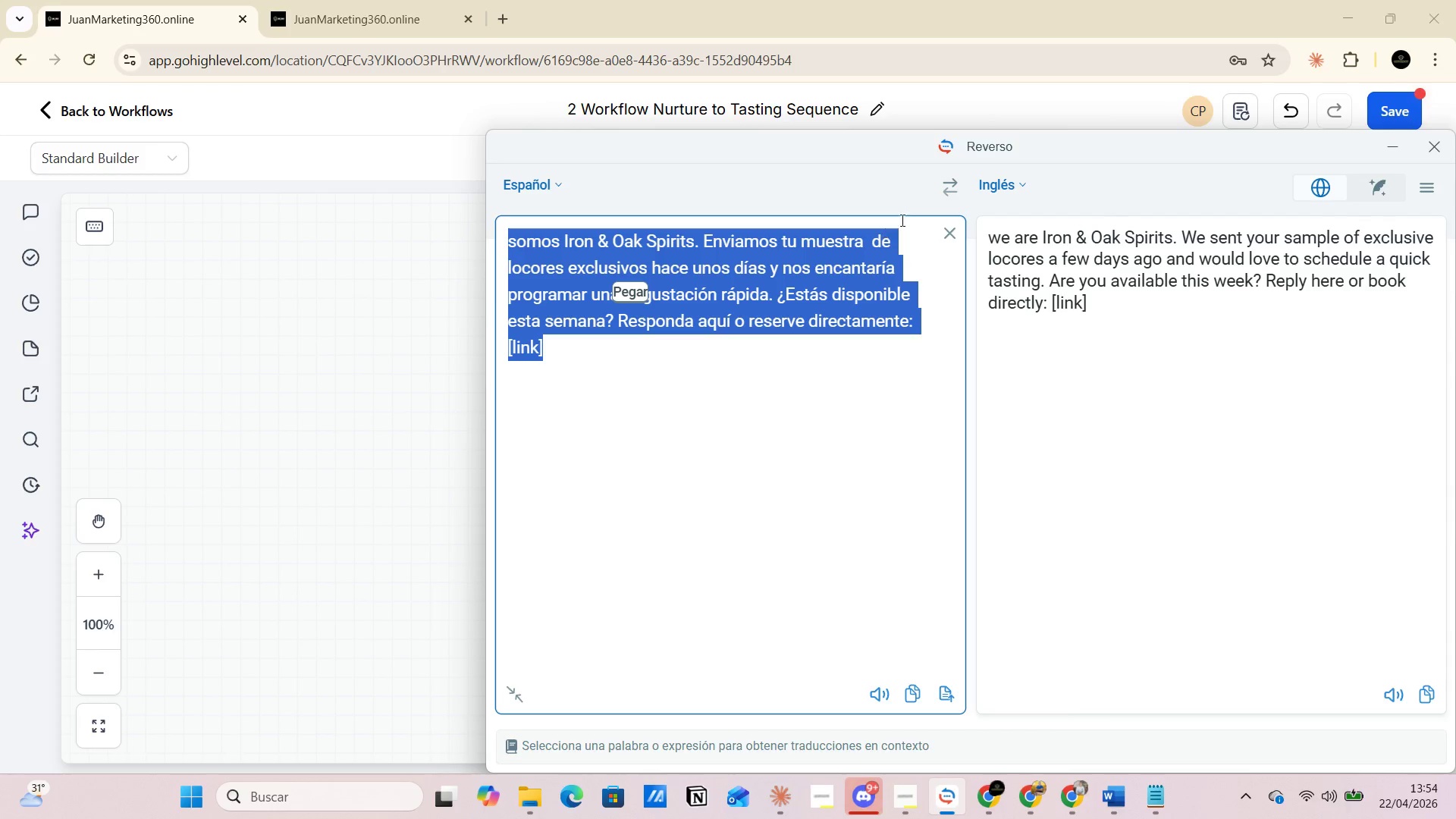 
left_click([949, 179])
 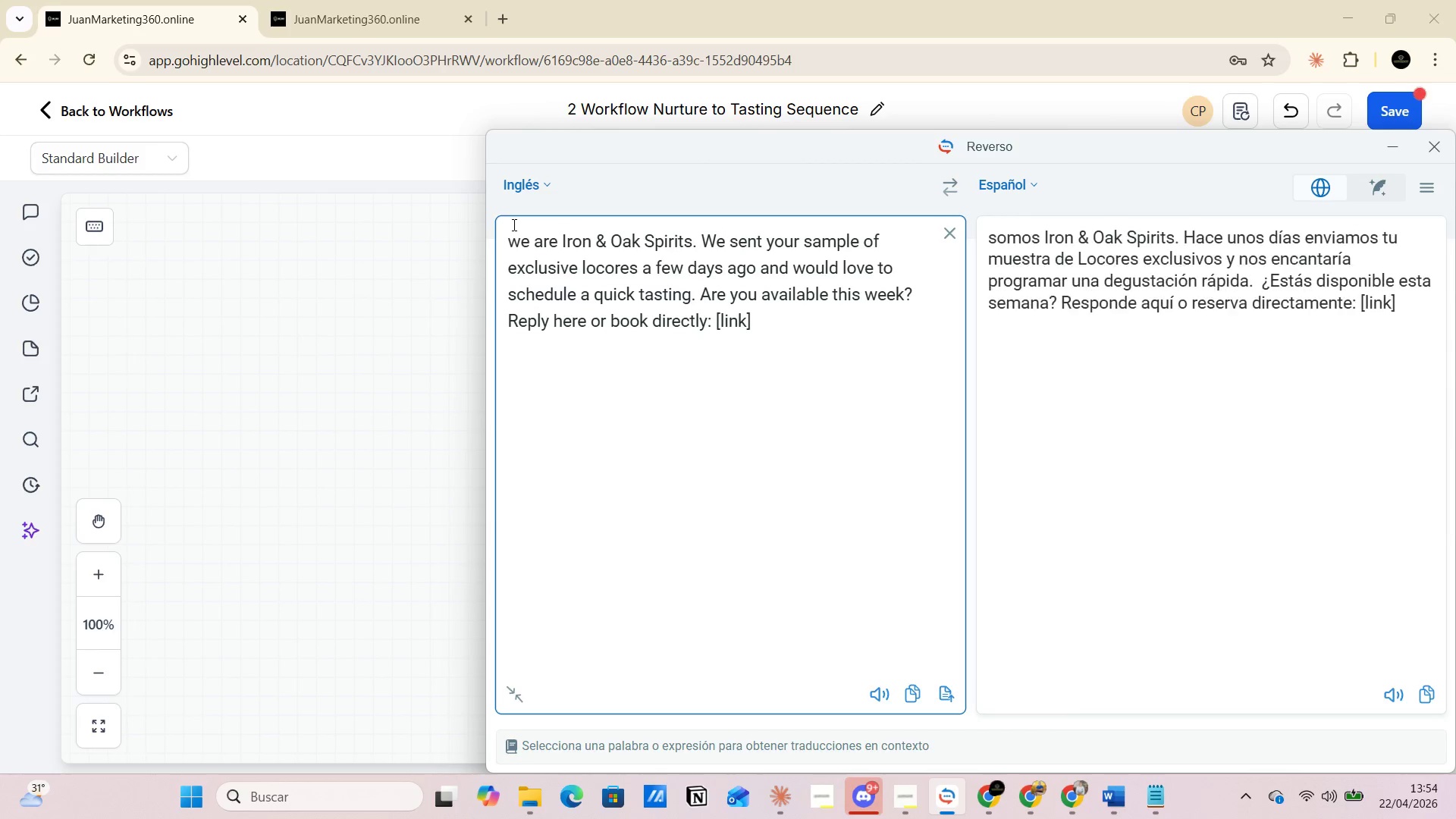 
left_click_drag(start_coordinate=[504, 239], to_coordinate=[772, 340])
 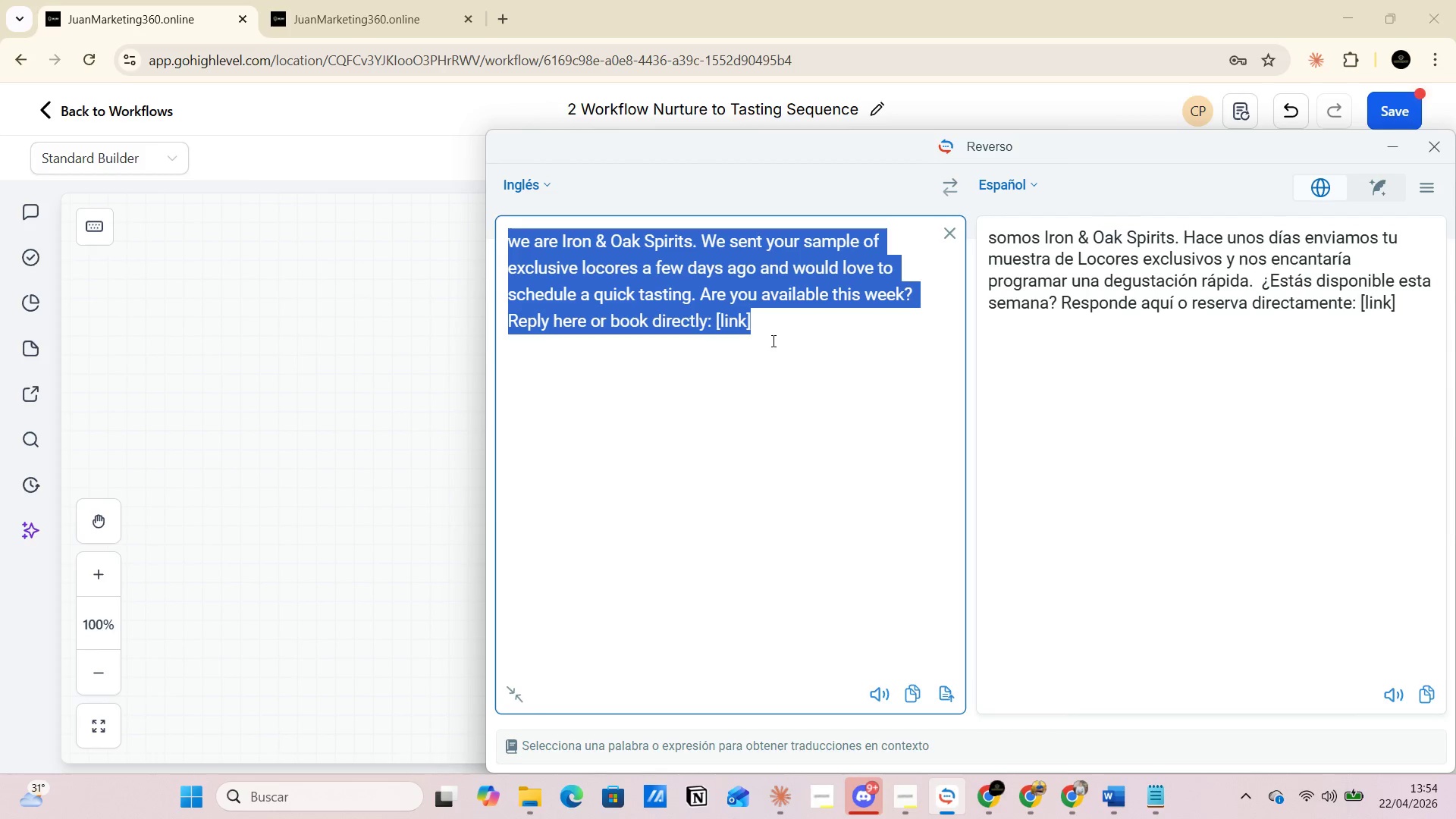 
key(Control+C)
 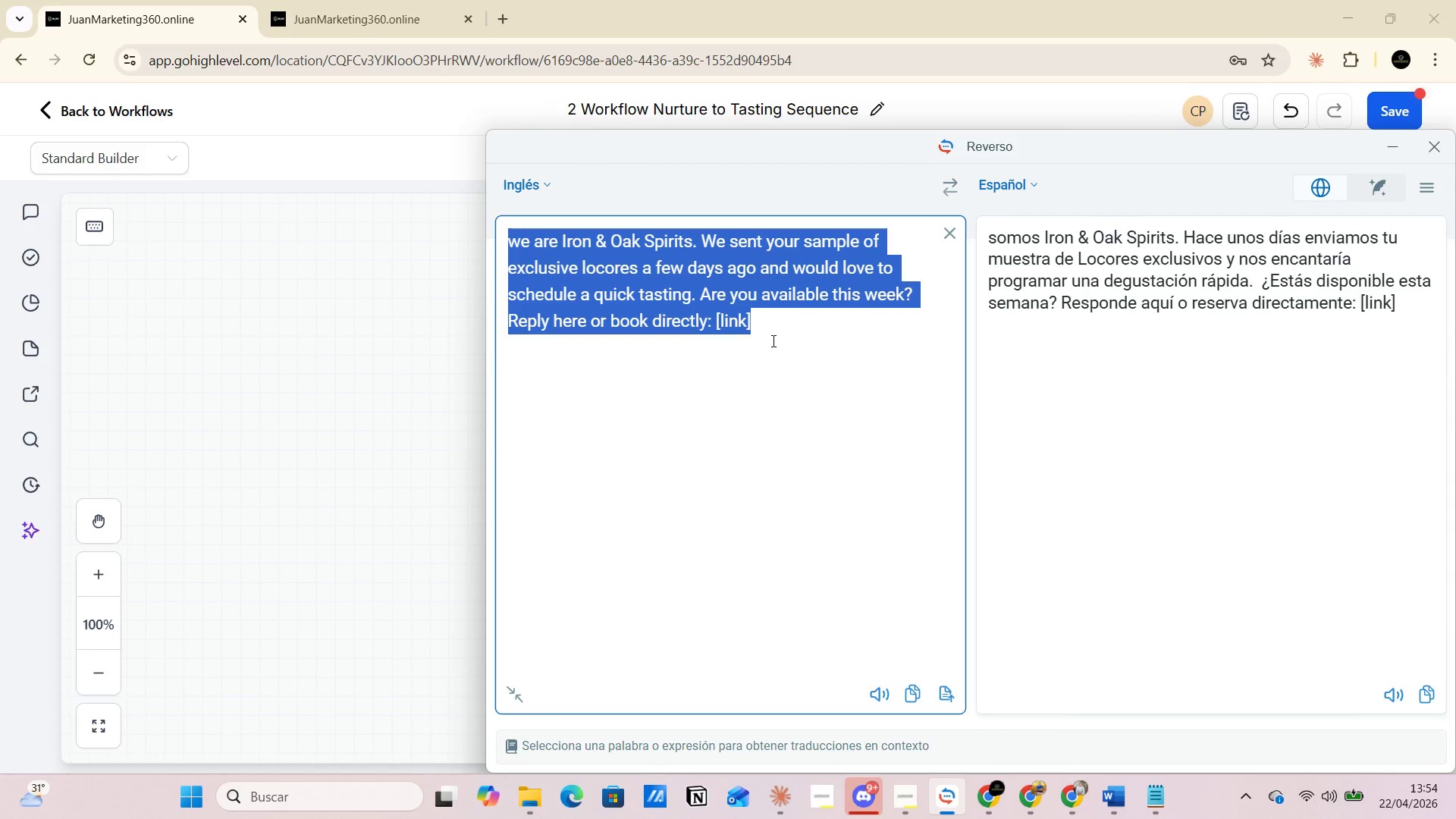 
key(Alt+AltLeft)
 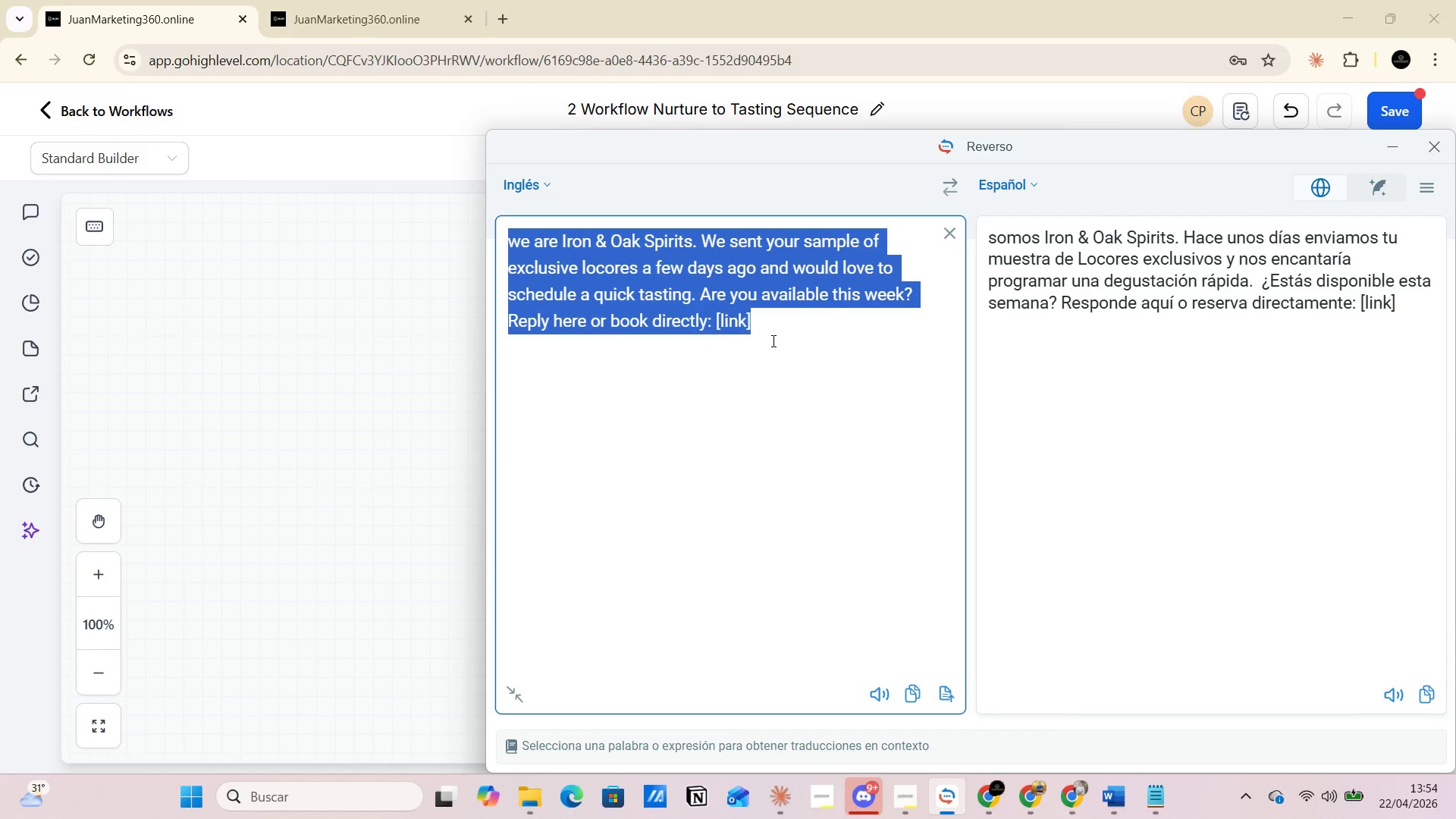 
key(Alt+Tab)
 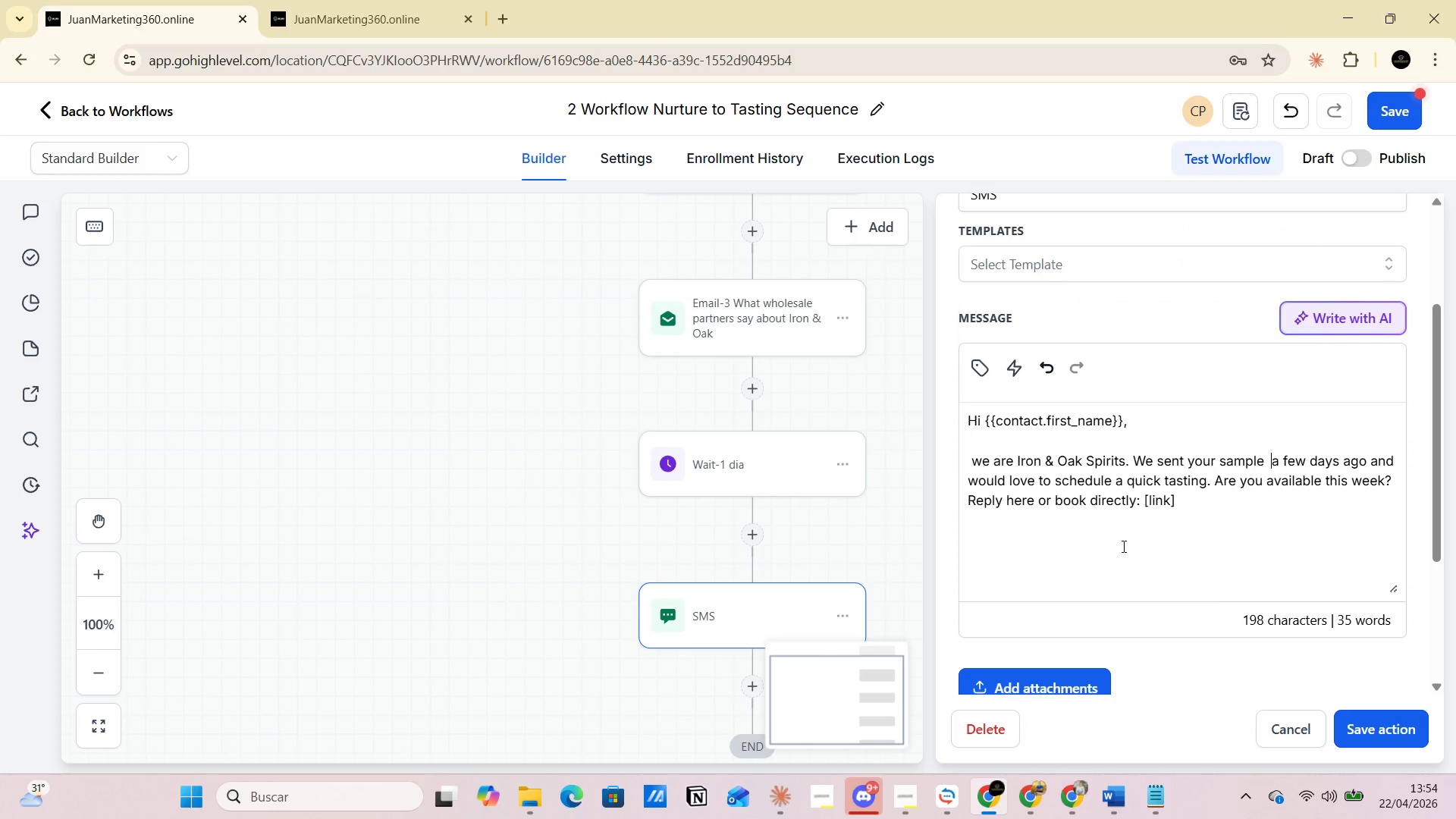 
left_click([1034, 457])
 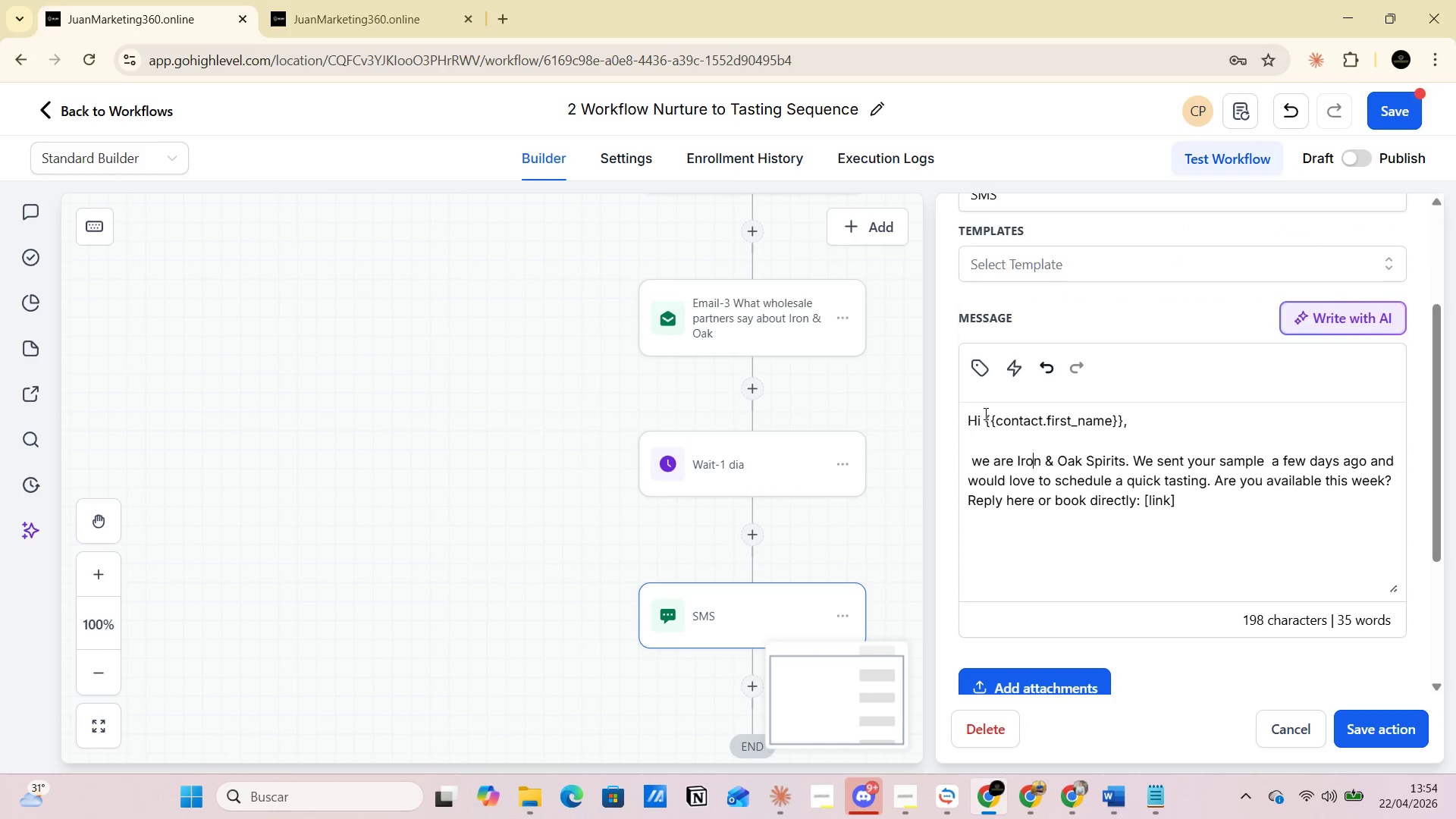 
left_click([981, 410])
 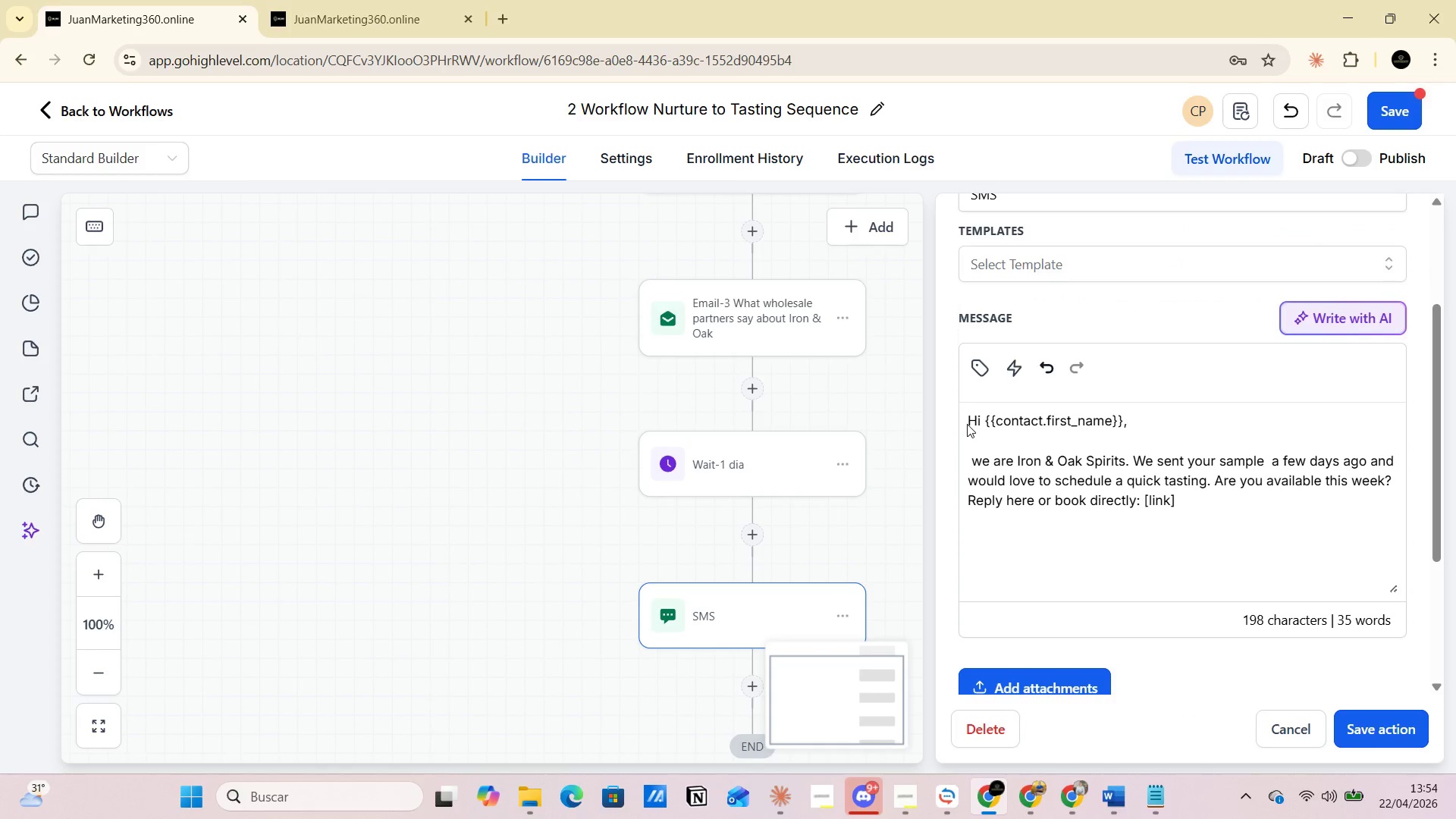 
left_click_drag(start_coordinate=[969, 421], to_coordinate=[1179, 496])
 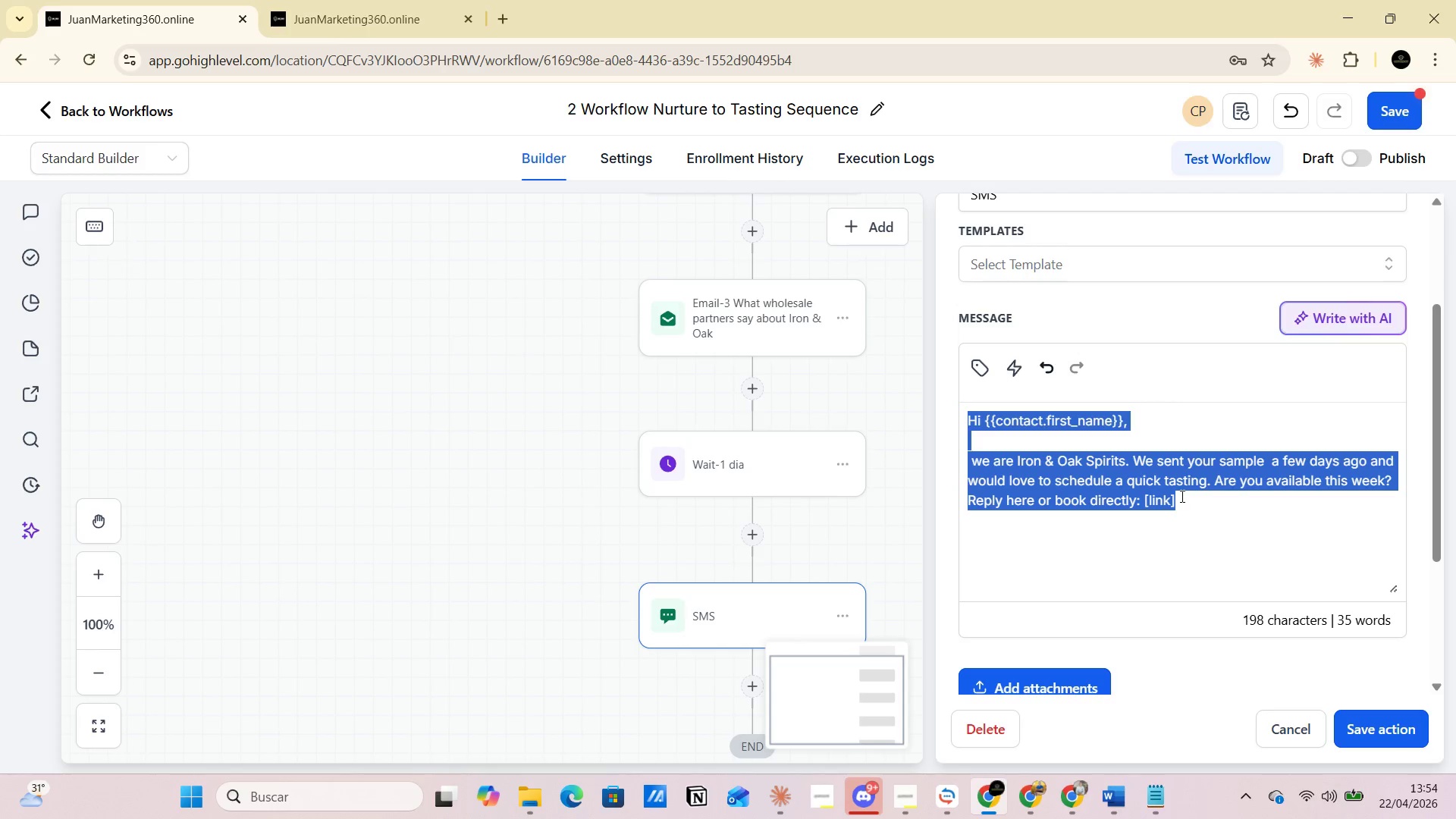 
key(Control+V)
 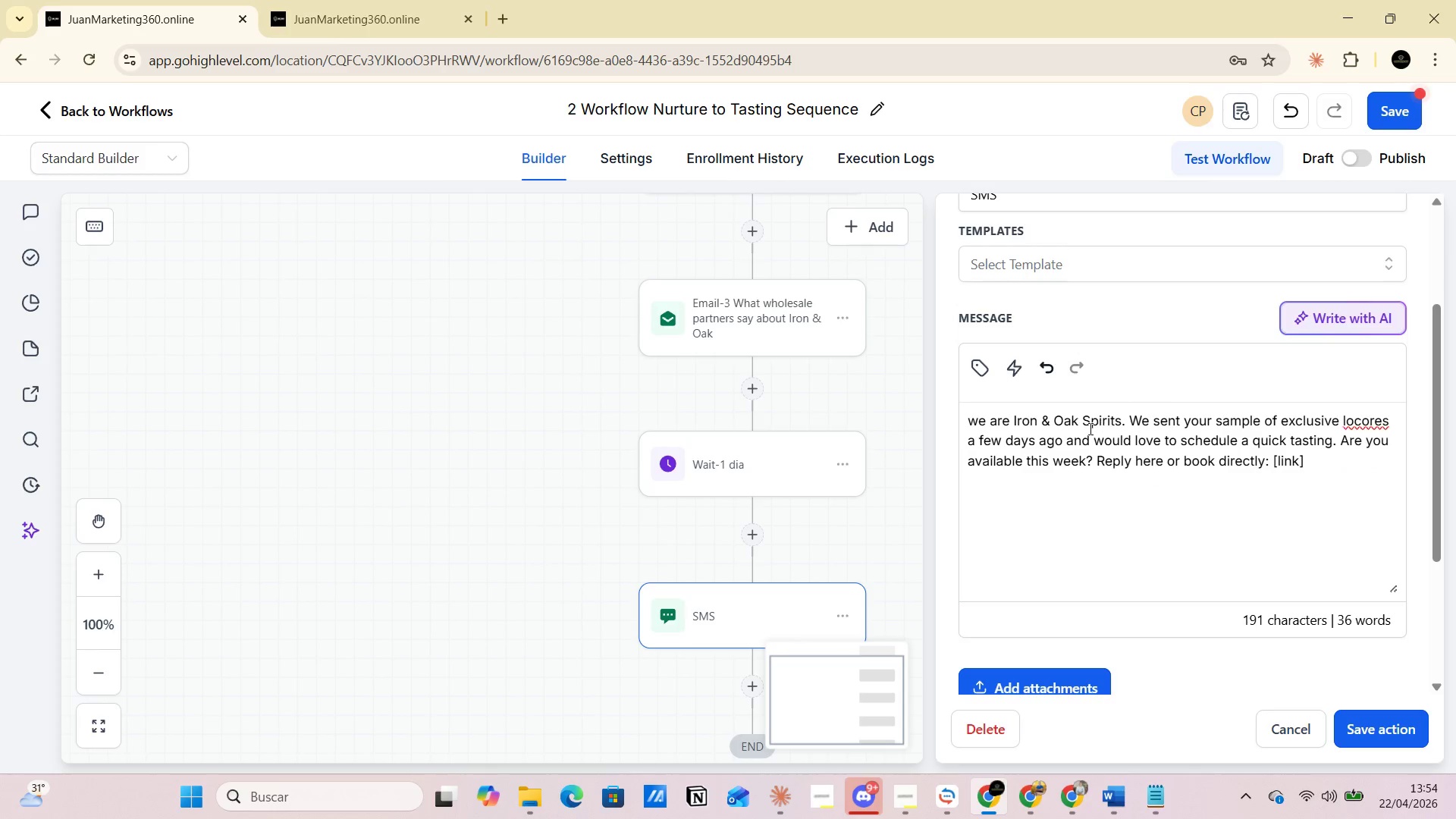 
scroll: coordinate [1047, 482], scroll_direction: down, amount: 2.0
 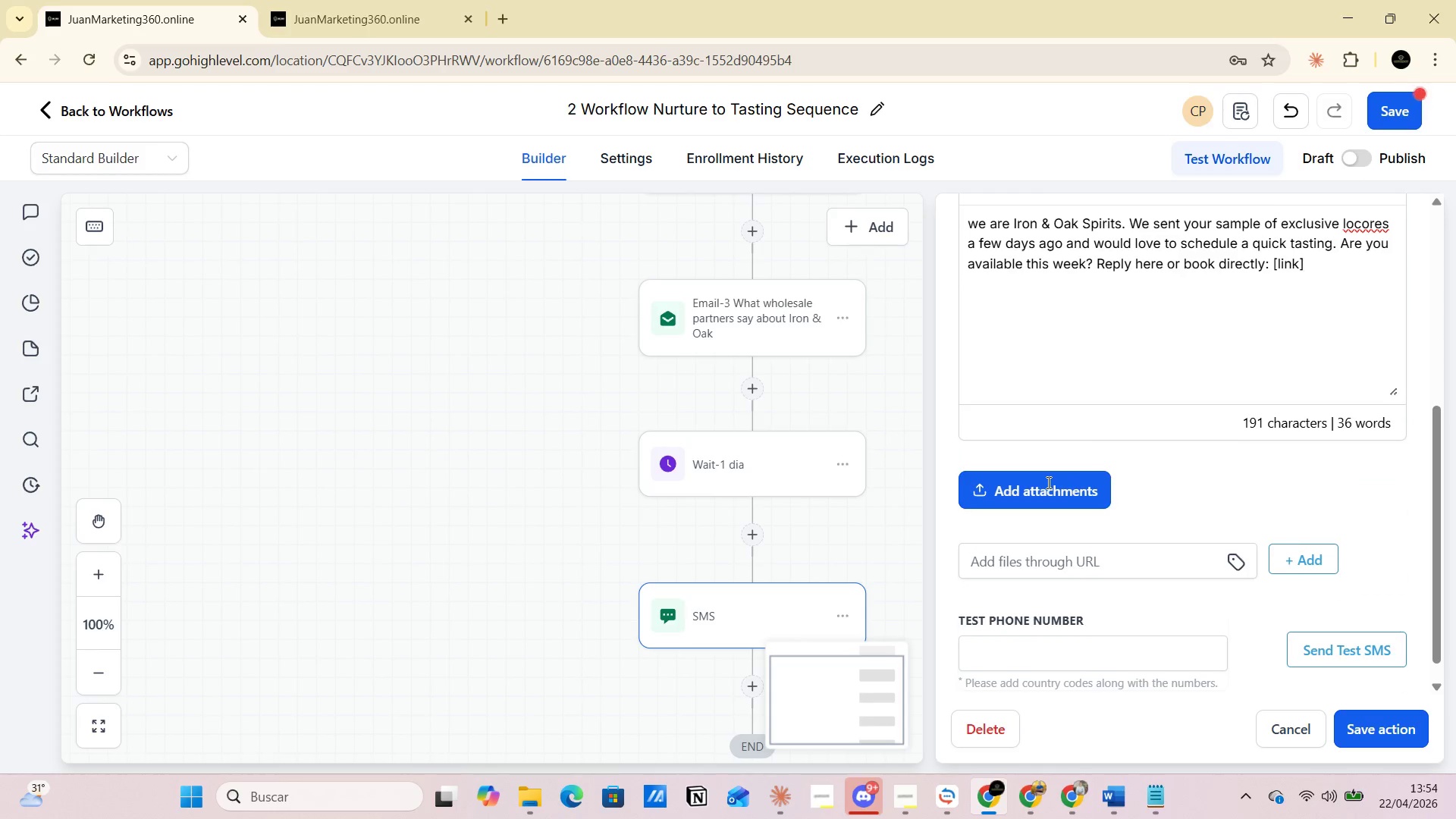 
key(Control+Z)
 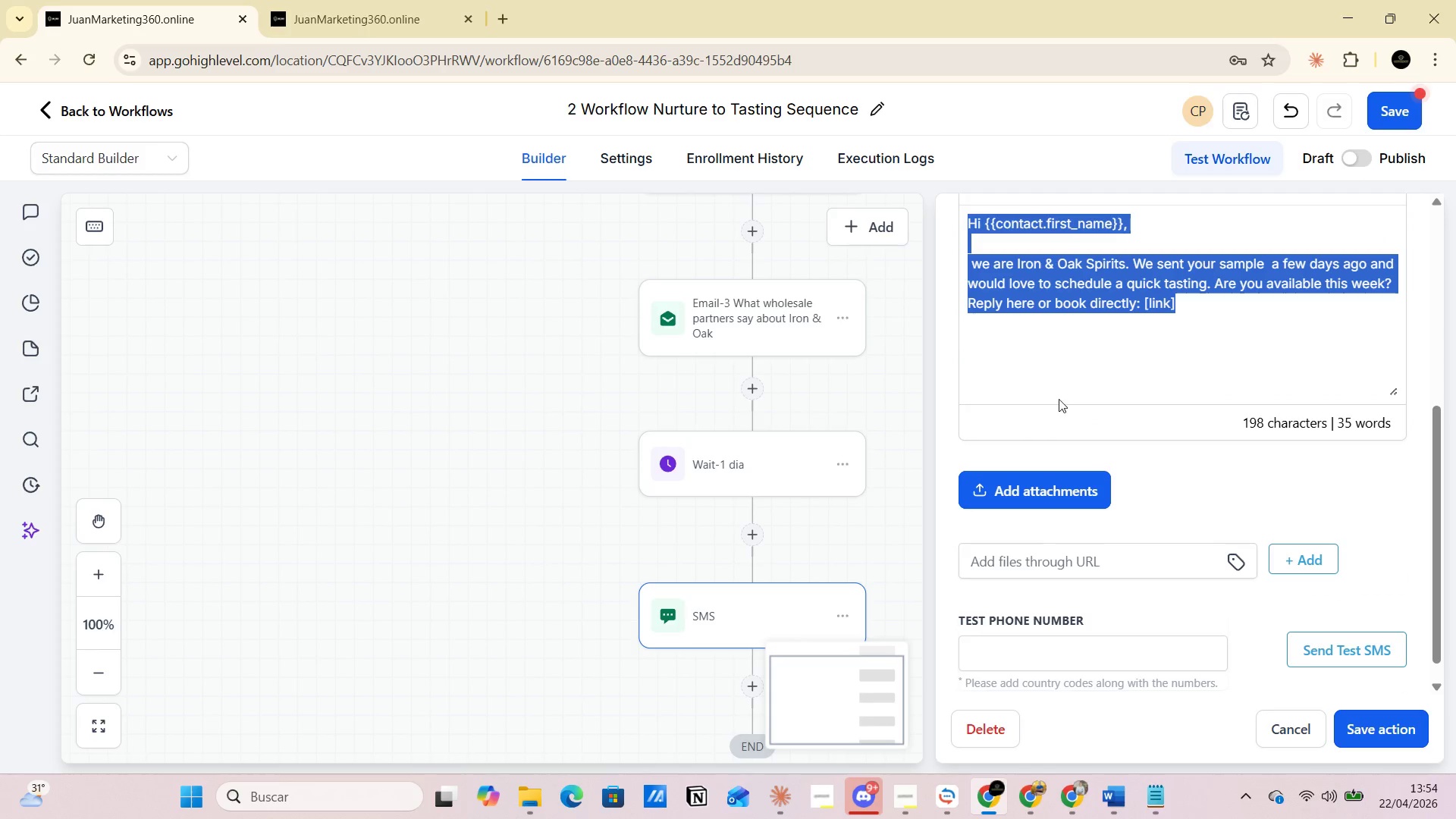 
left_click([1047, 347])
 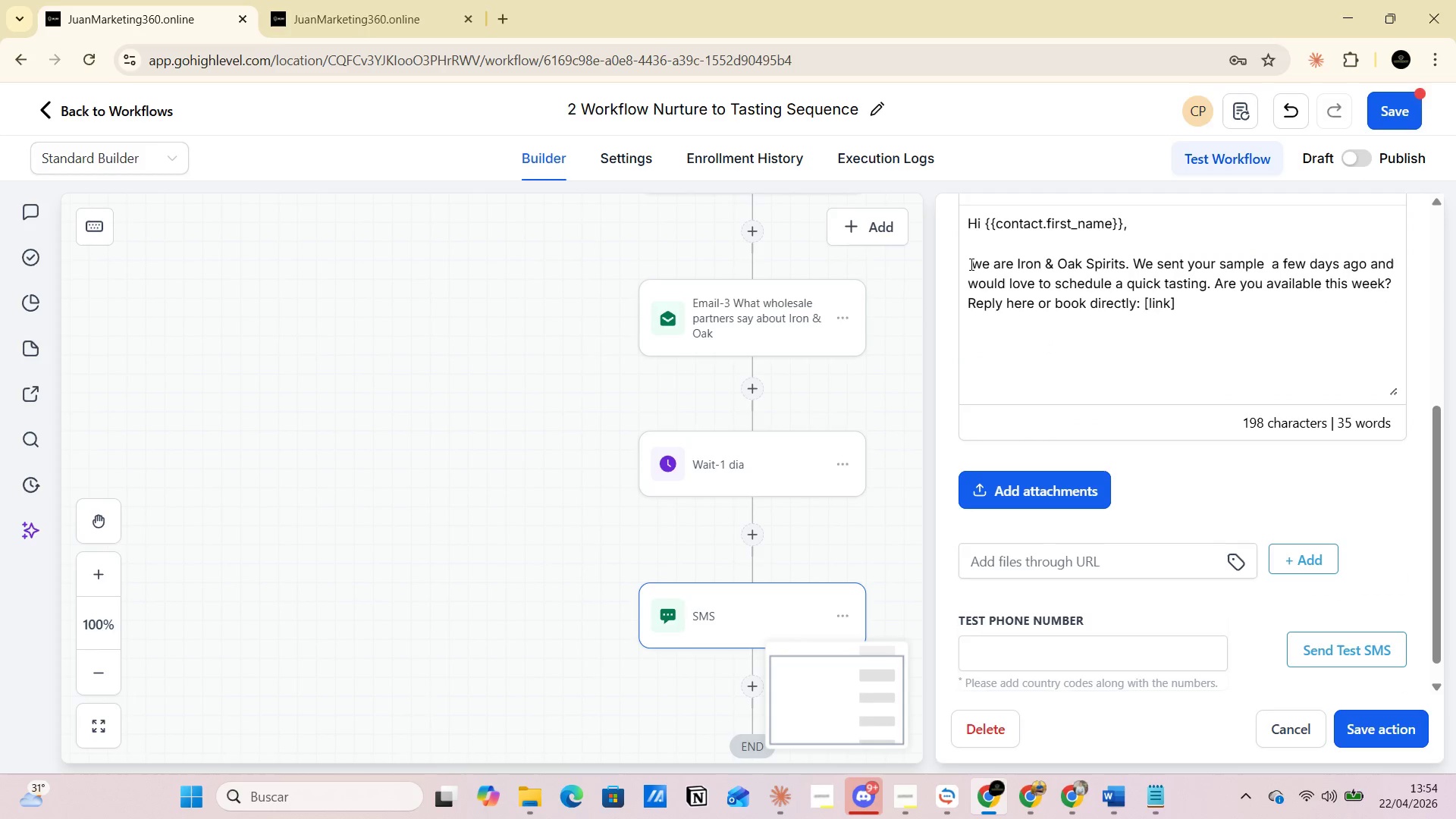 
left_click_drag(start_coordinate=[970, 264], to_coordinate=[1209, 307])
 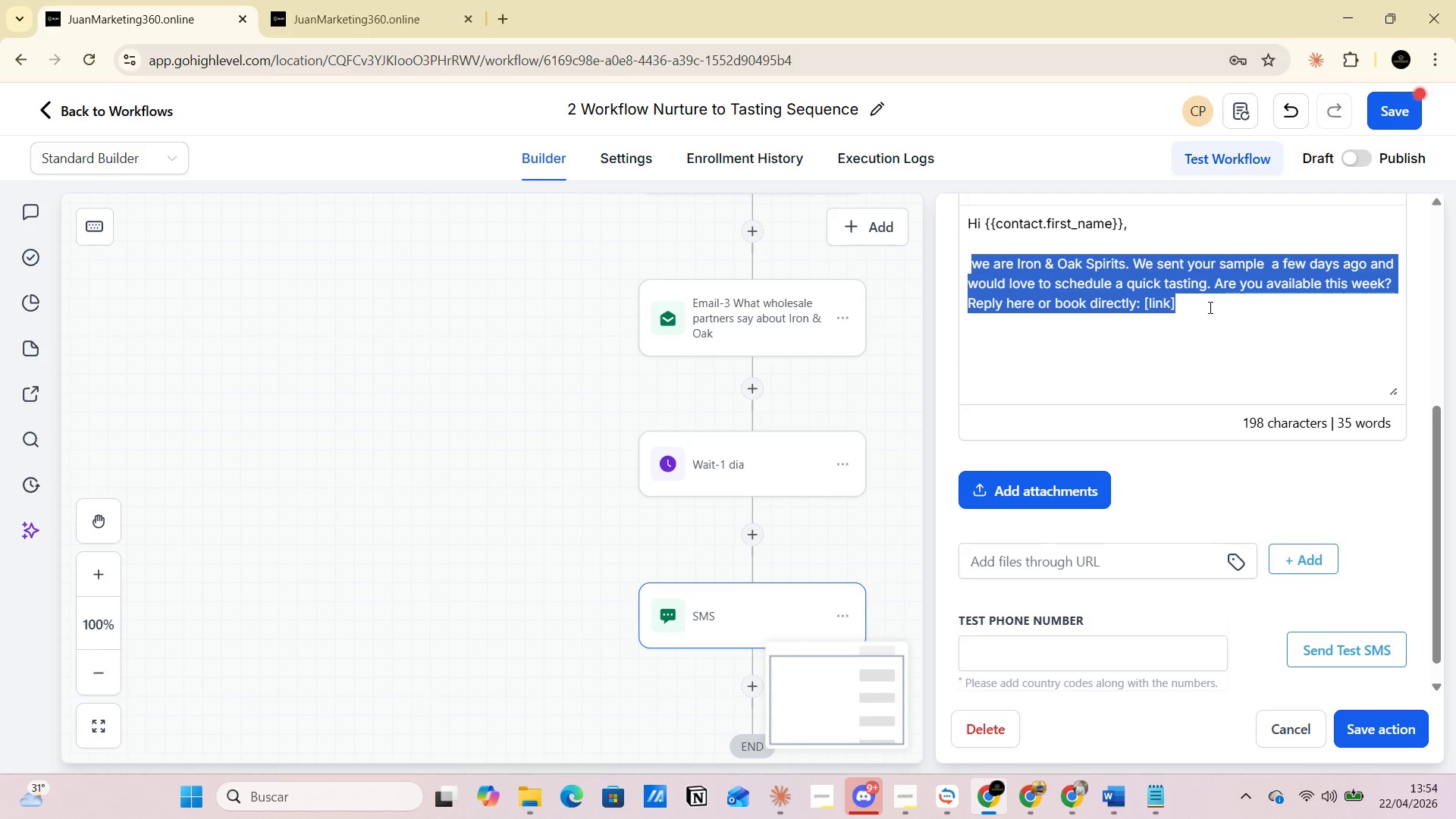 
key(Control+V)
 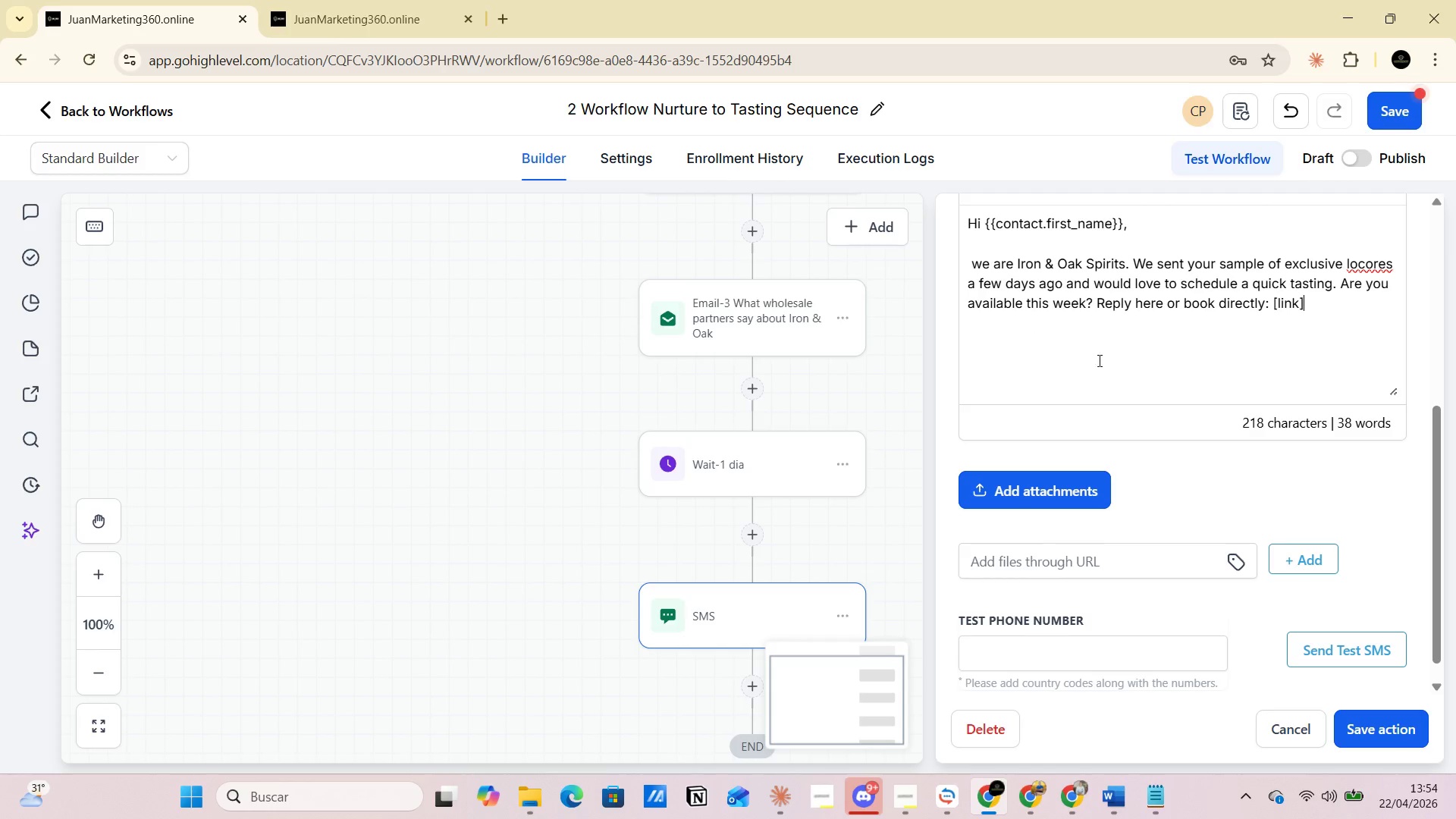 
left_click([1370, 726])
 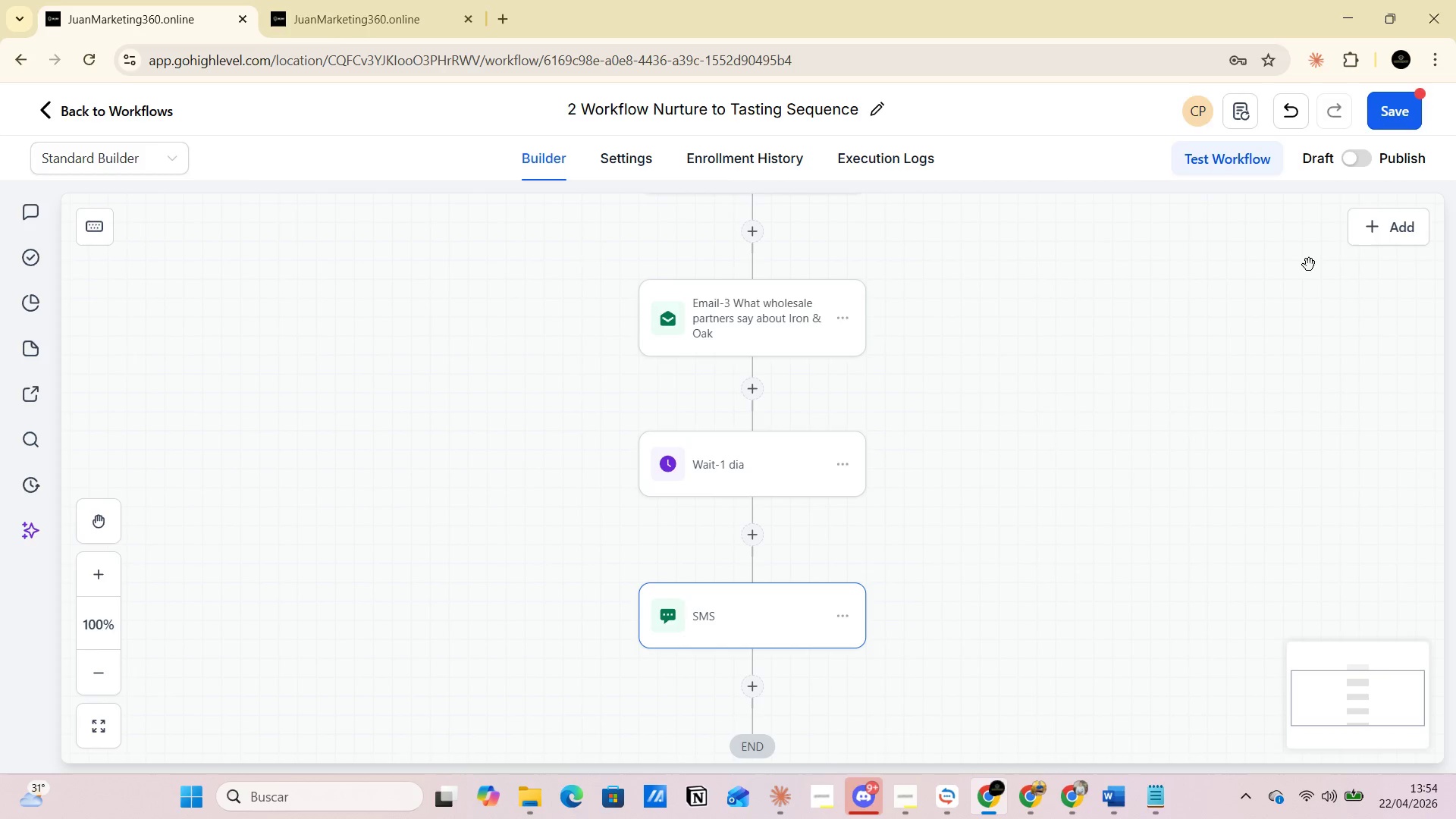 
left_click([1398, 125])
 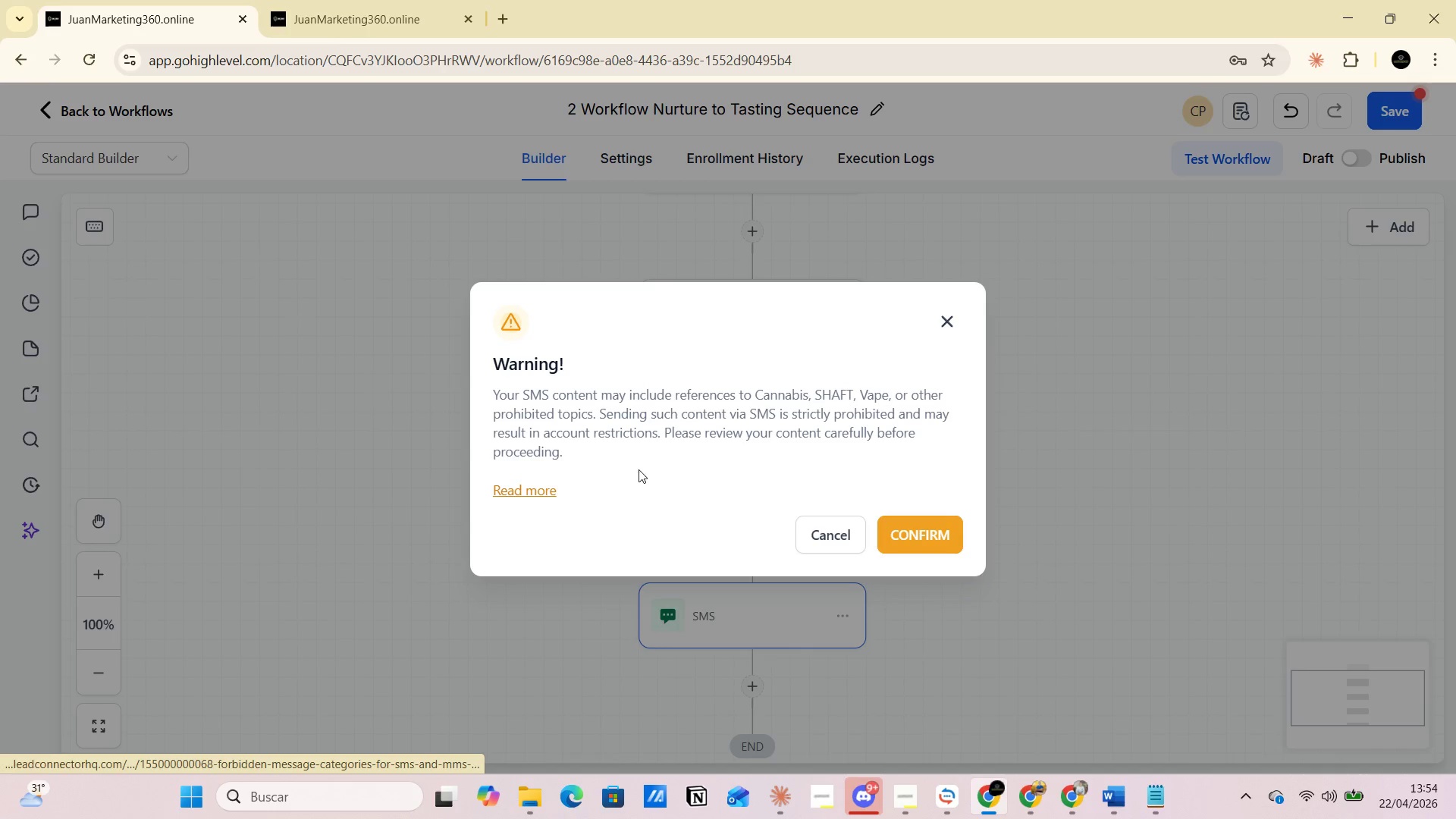 
left_click_drag(start_coordinate=[496, 387], to_coordinate=[730, 451])
 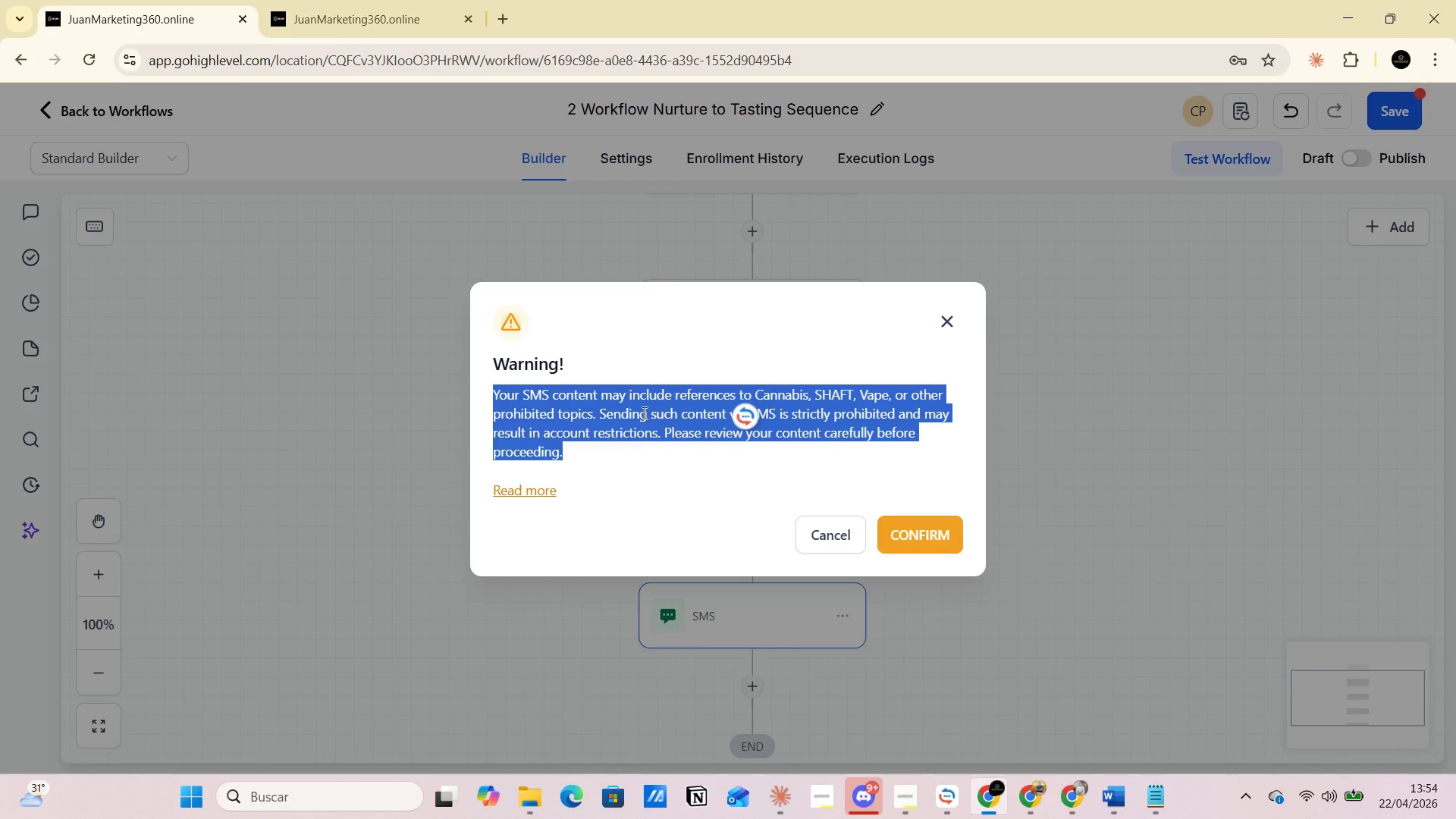 
right_click([642, 412])
 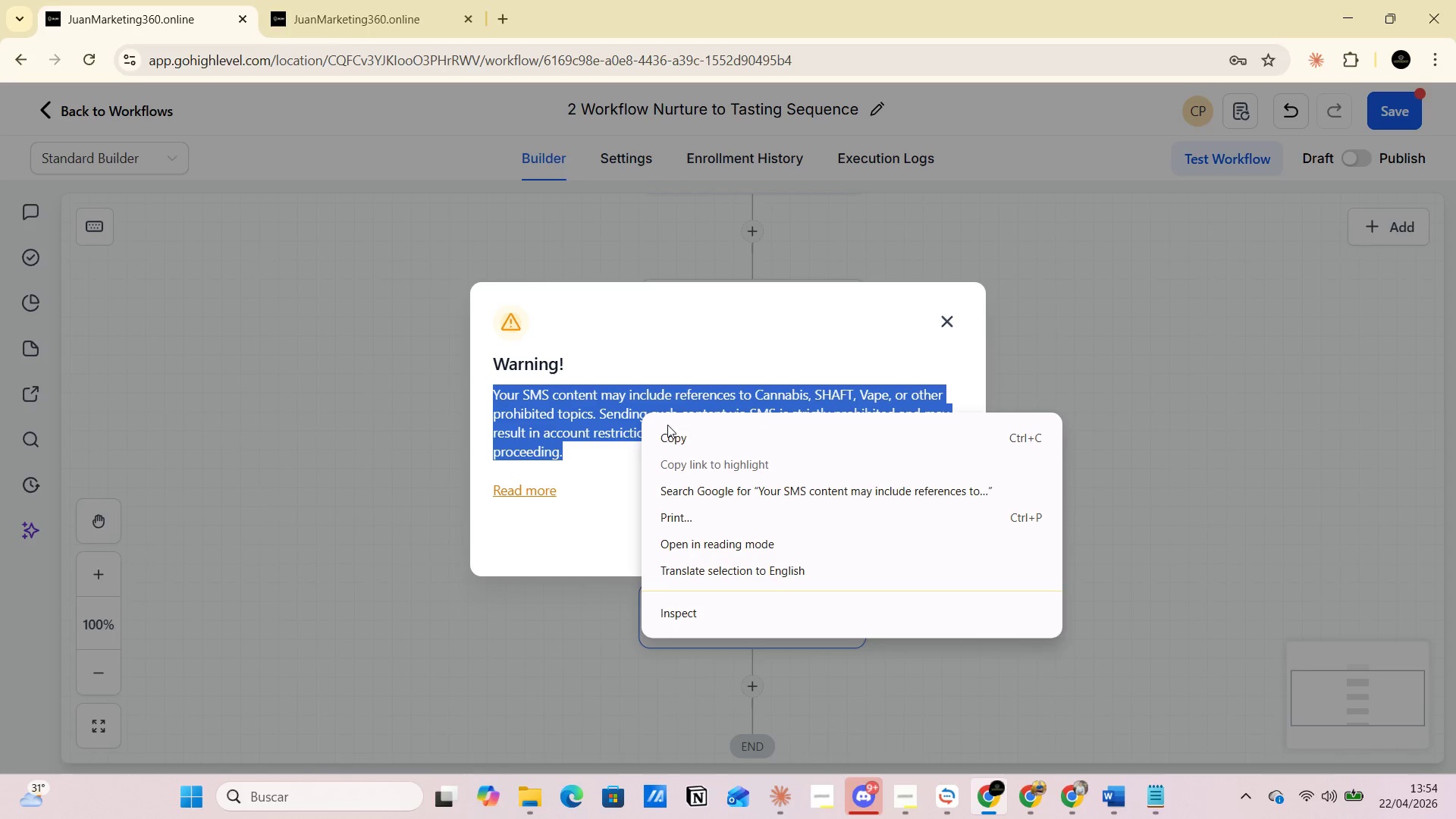 
left_click([679, 434])
 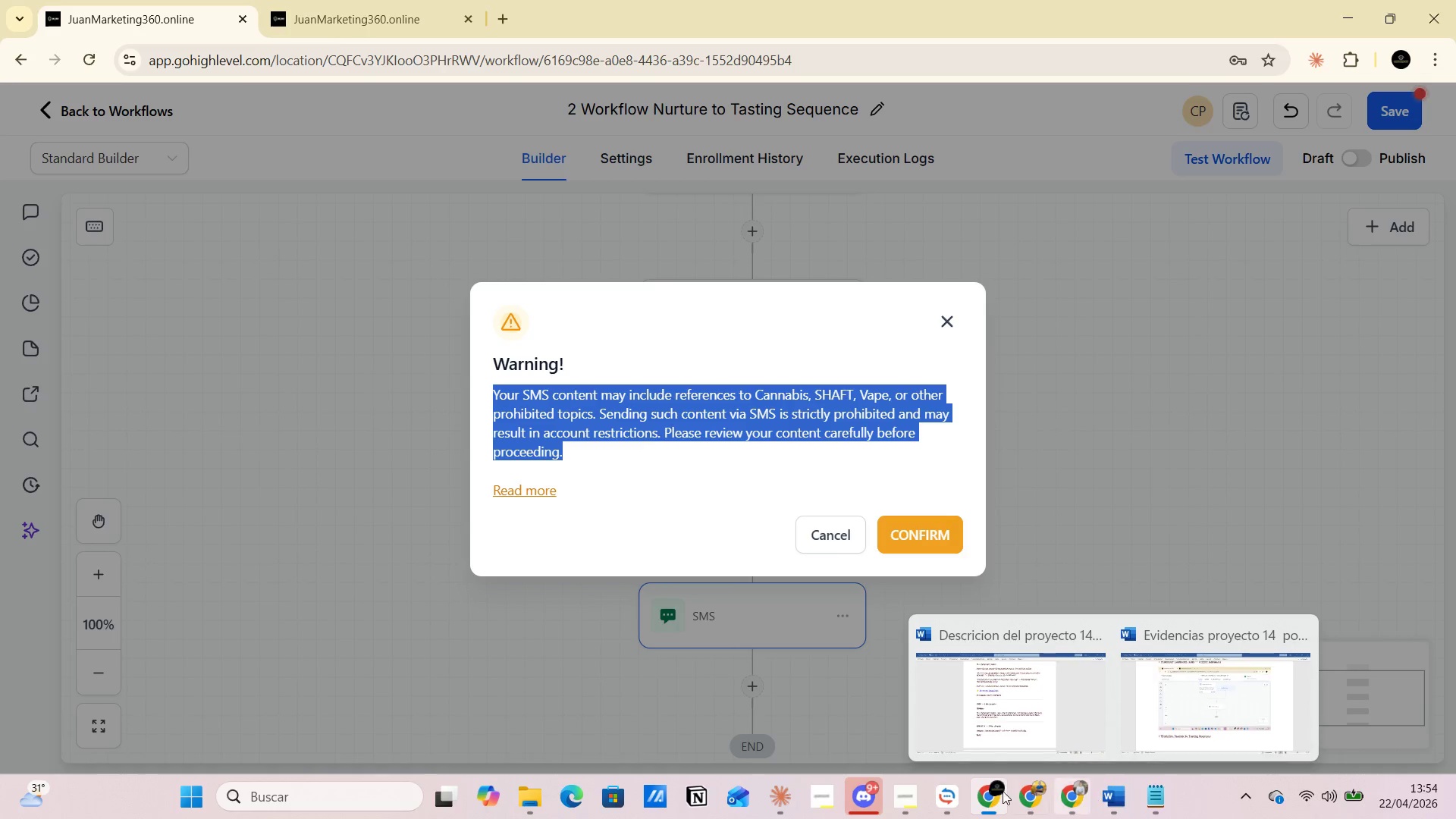 
left_click([947, 797])
 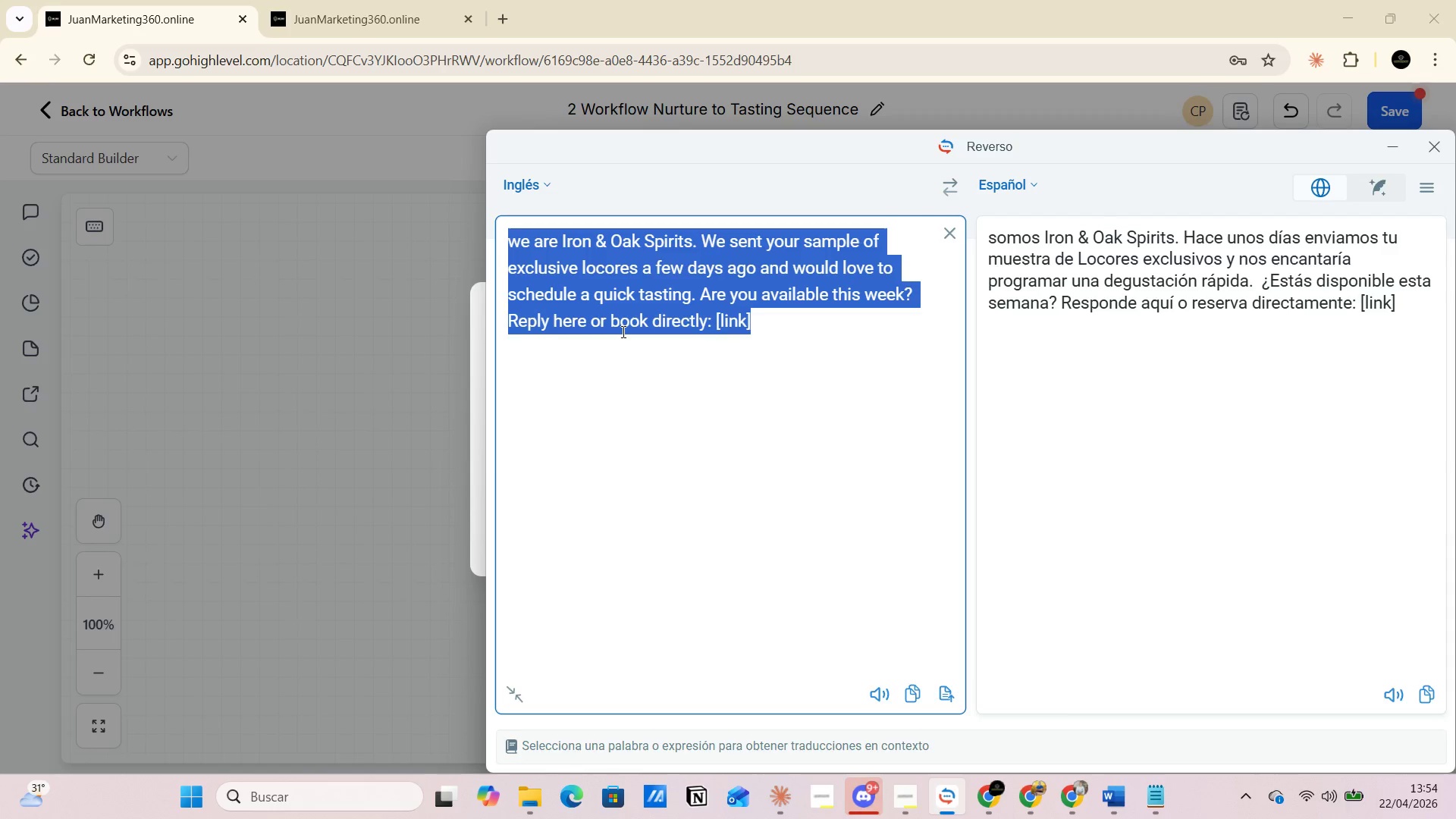 
key(Control+V)
 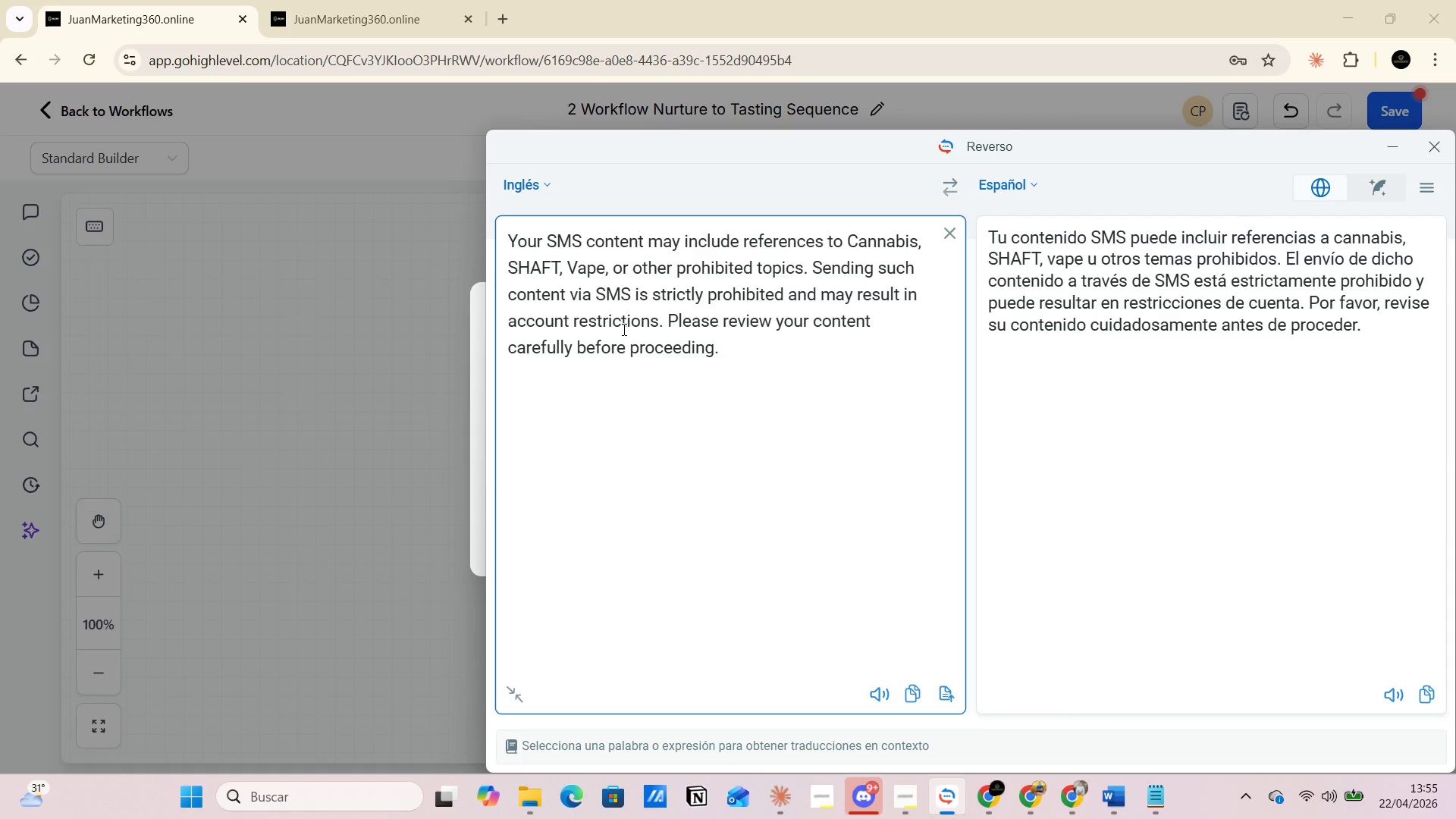 
wait(19.73)
 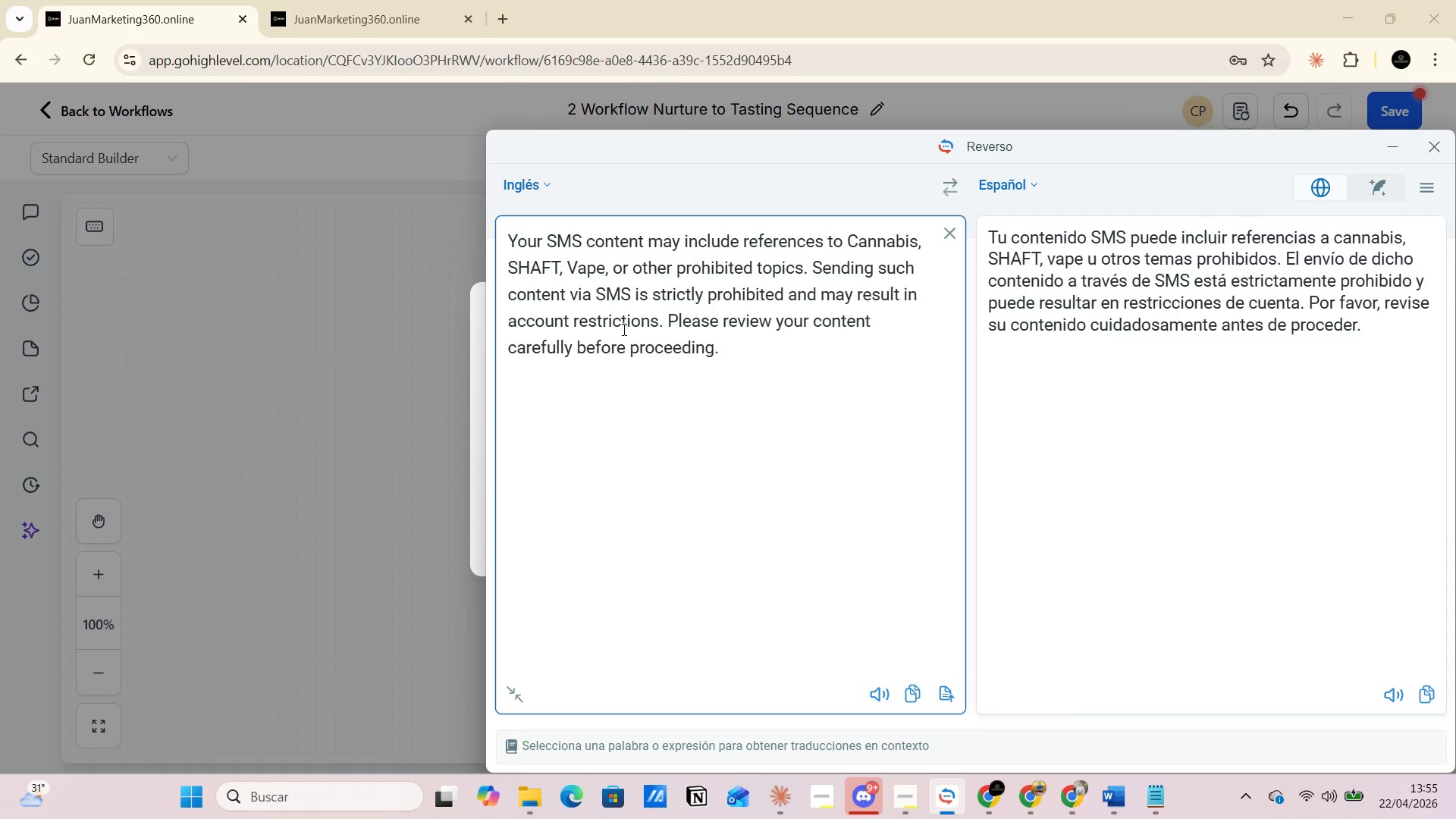 
key(Alt+AltLeft)
 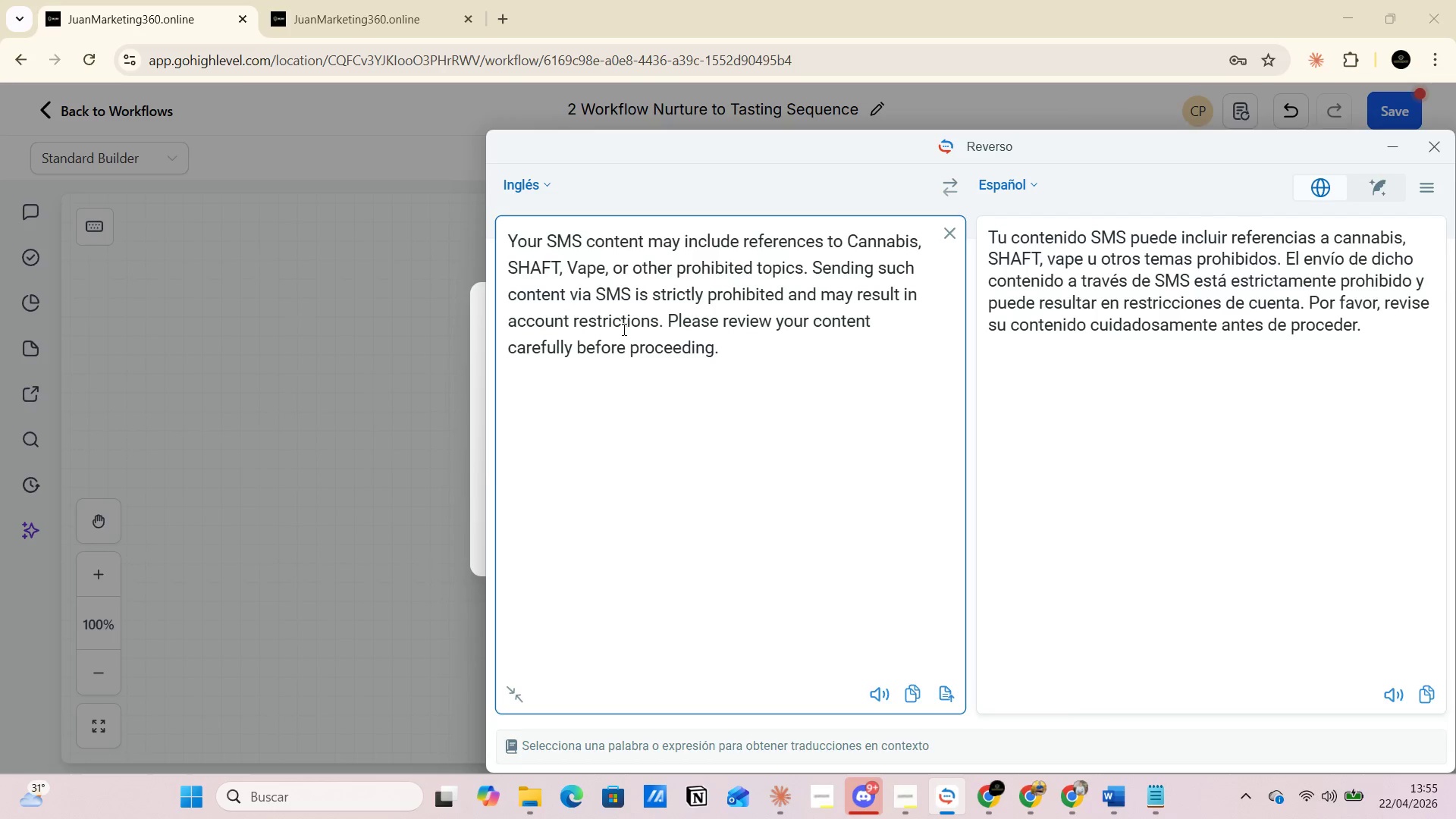 
key(Alt+Tab)
 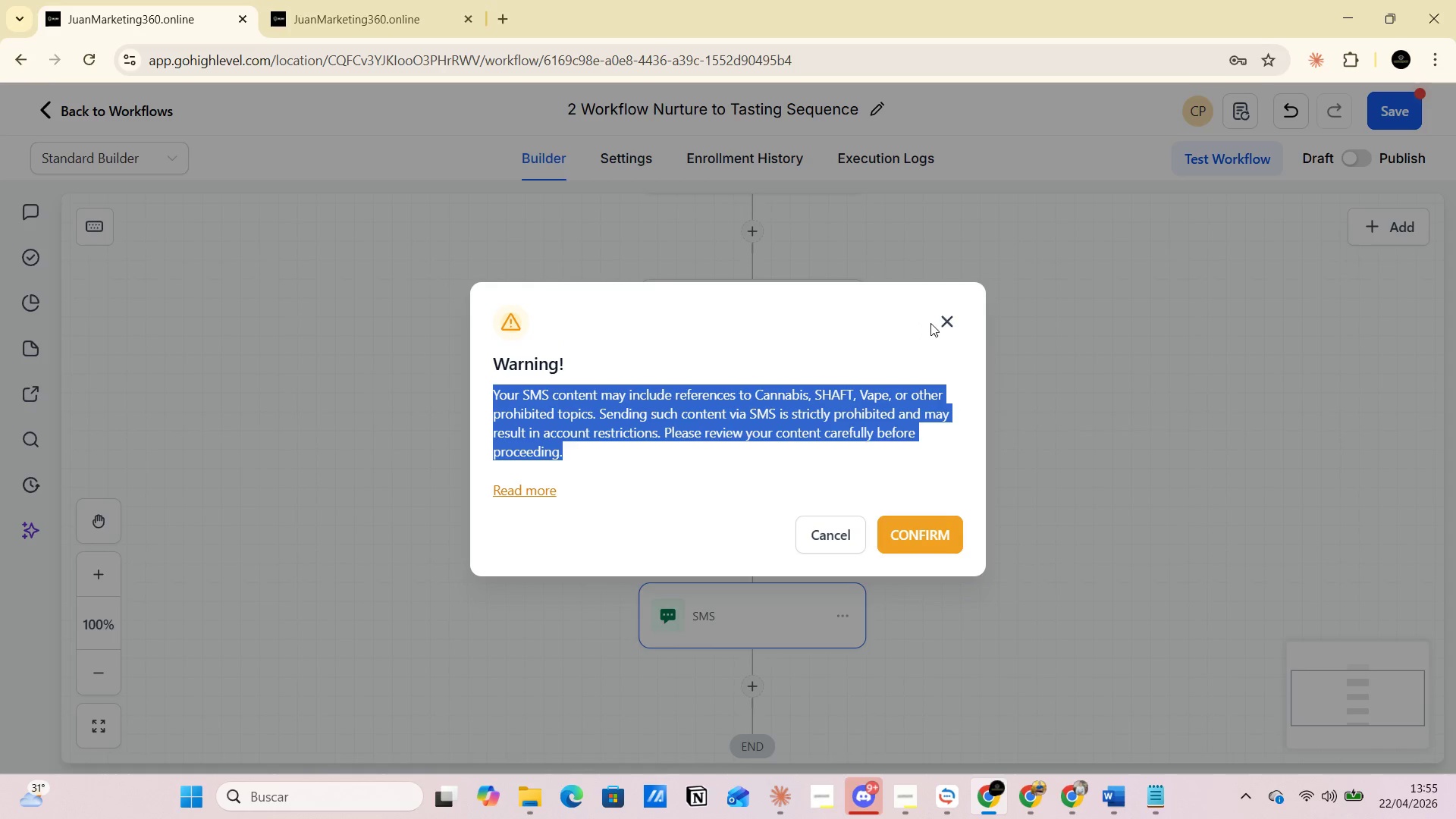 
left_click([942, 321])
 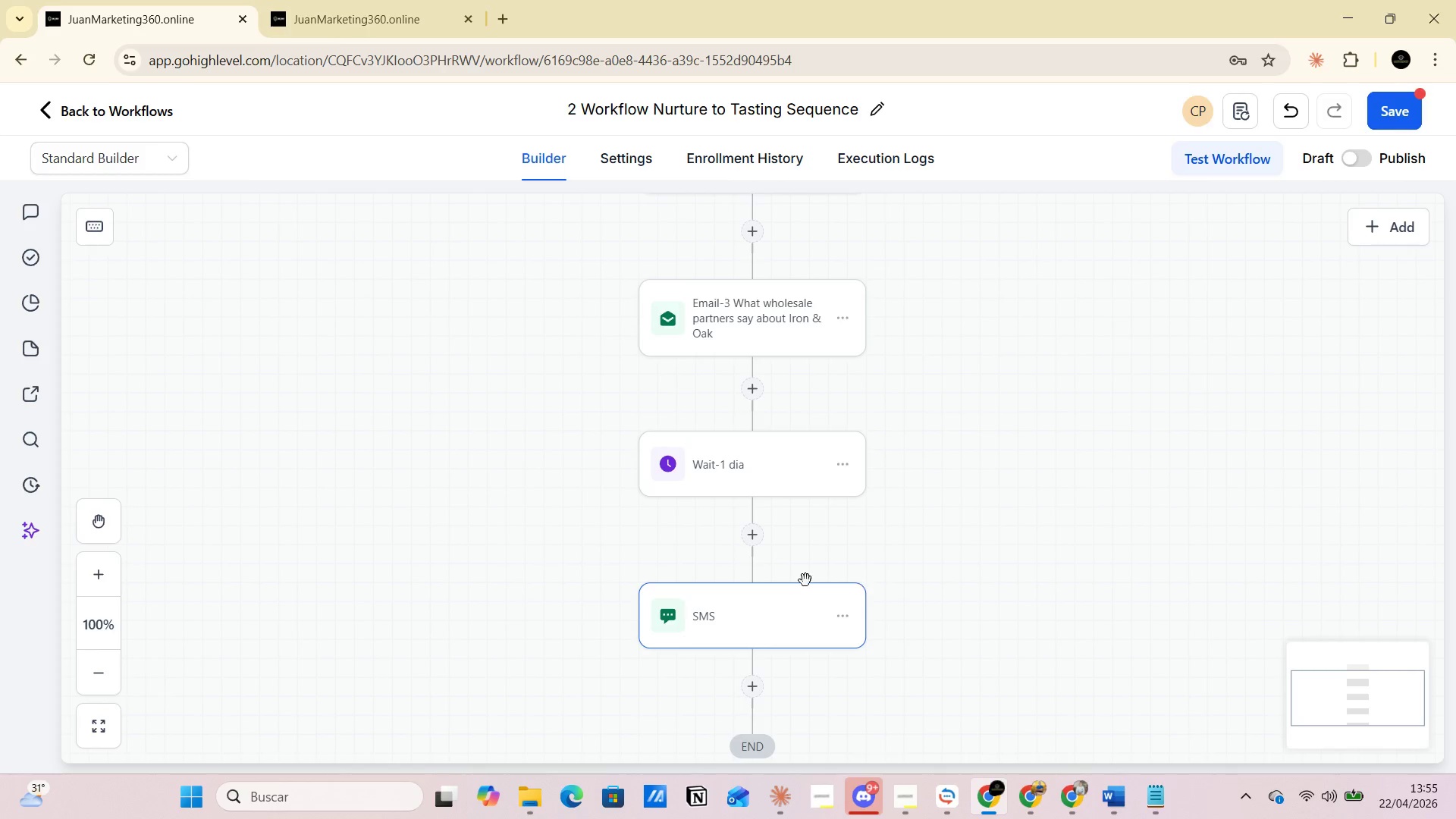 
left_click([779, 606])
 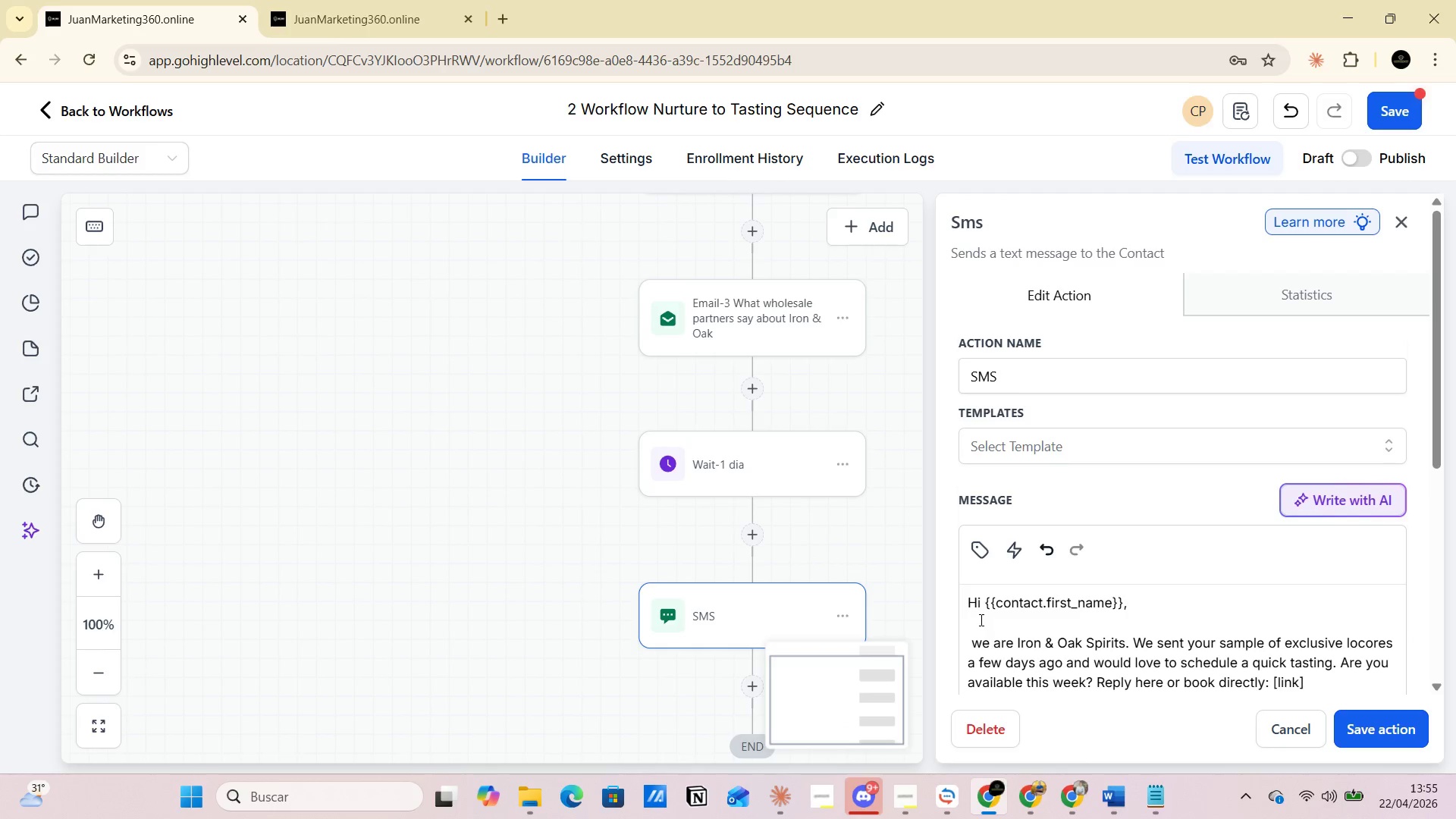 
scroll: coordinate [1061, 639], scroll_direction: down, amount: 1.0
 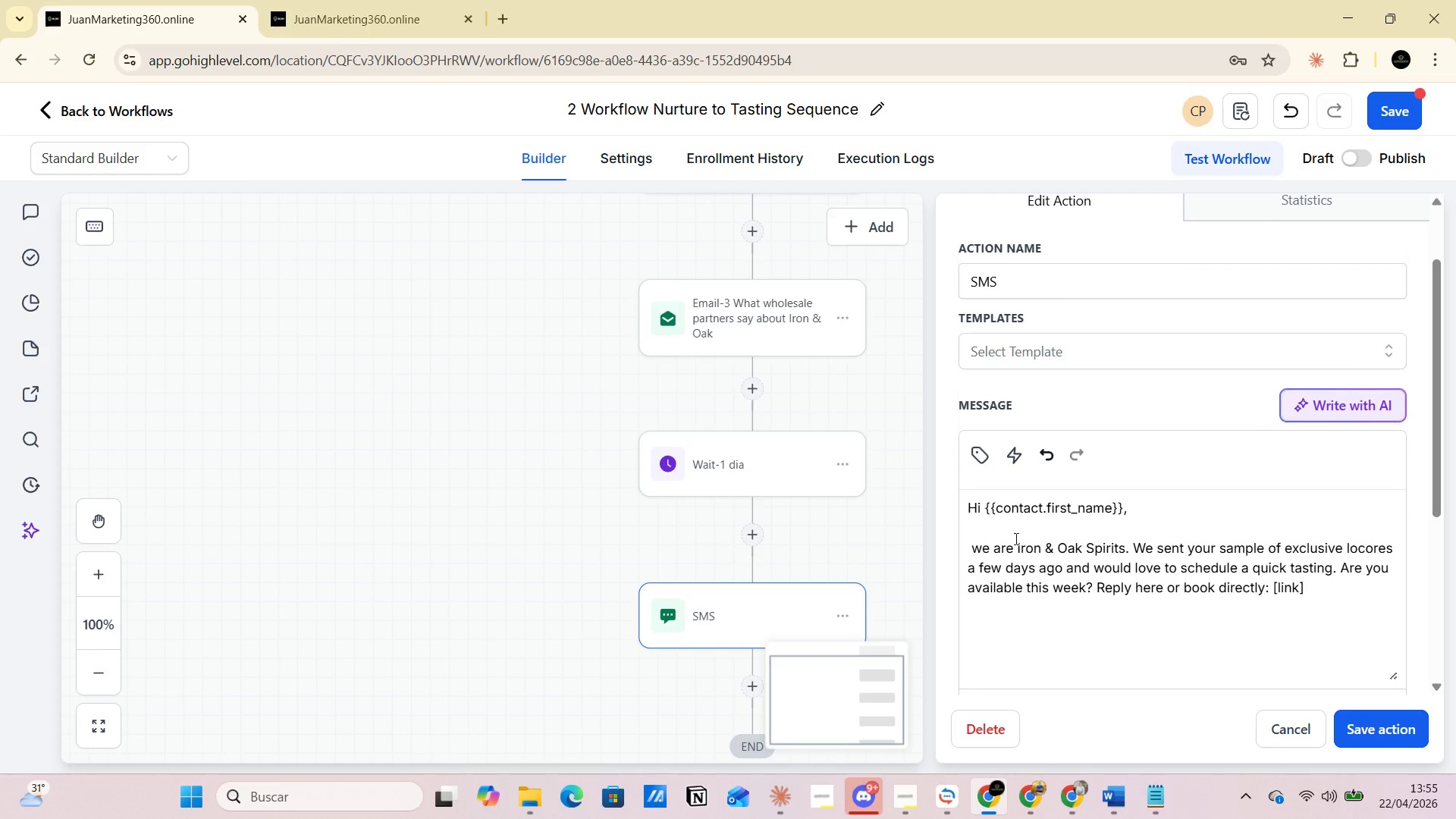 
left_click([1006, 535])
 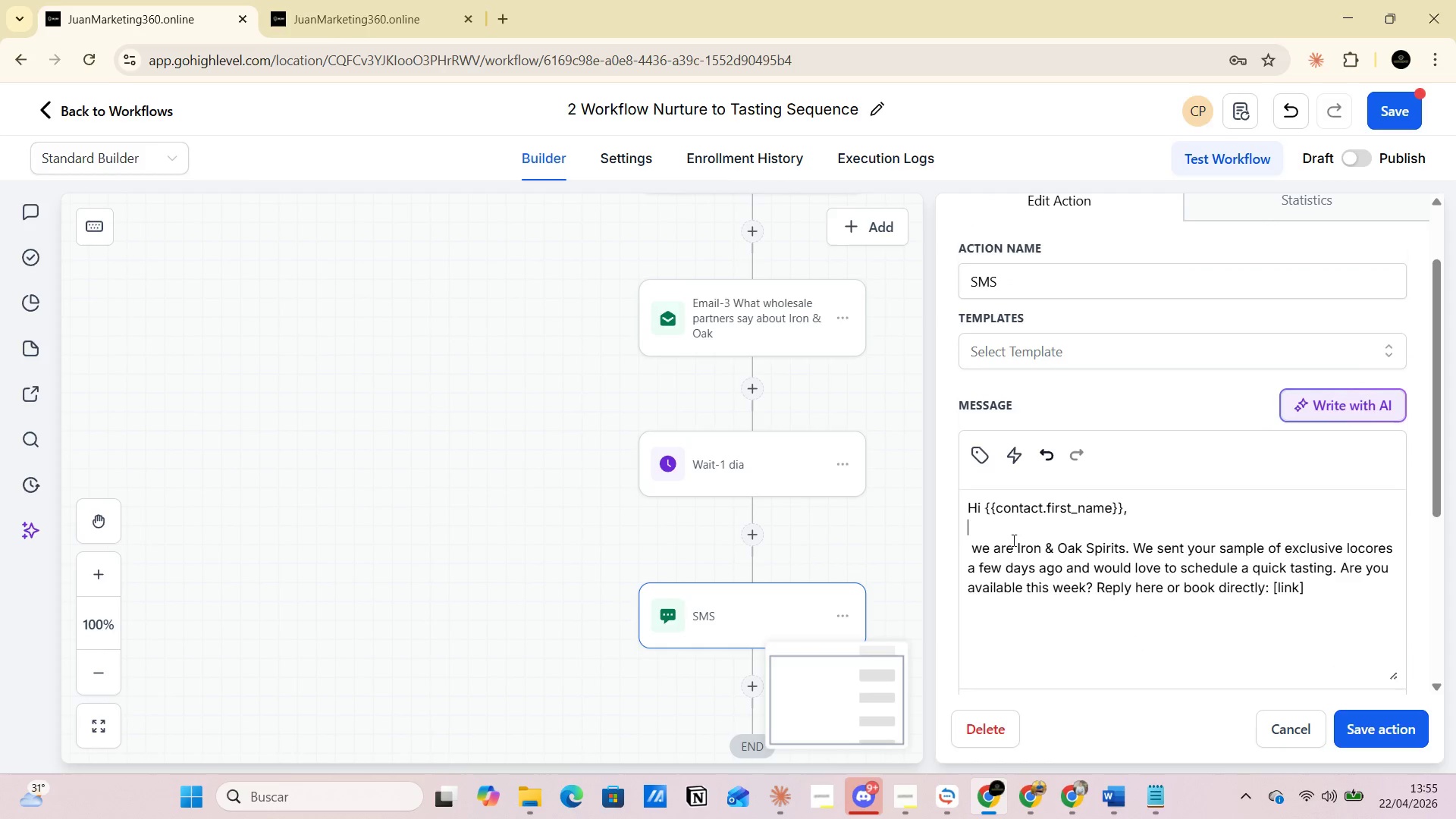 
left_click([1013, 541])
 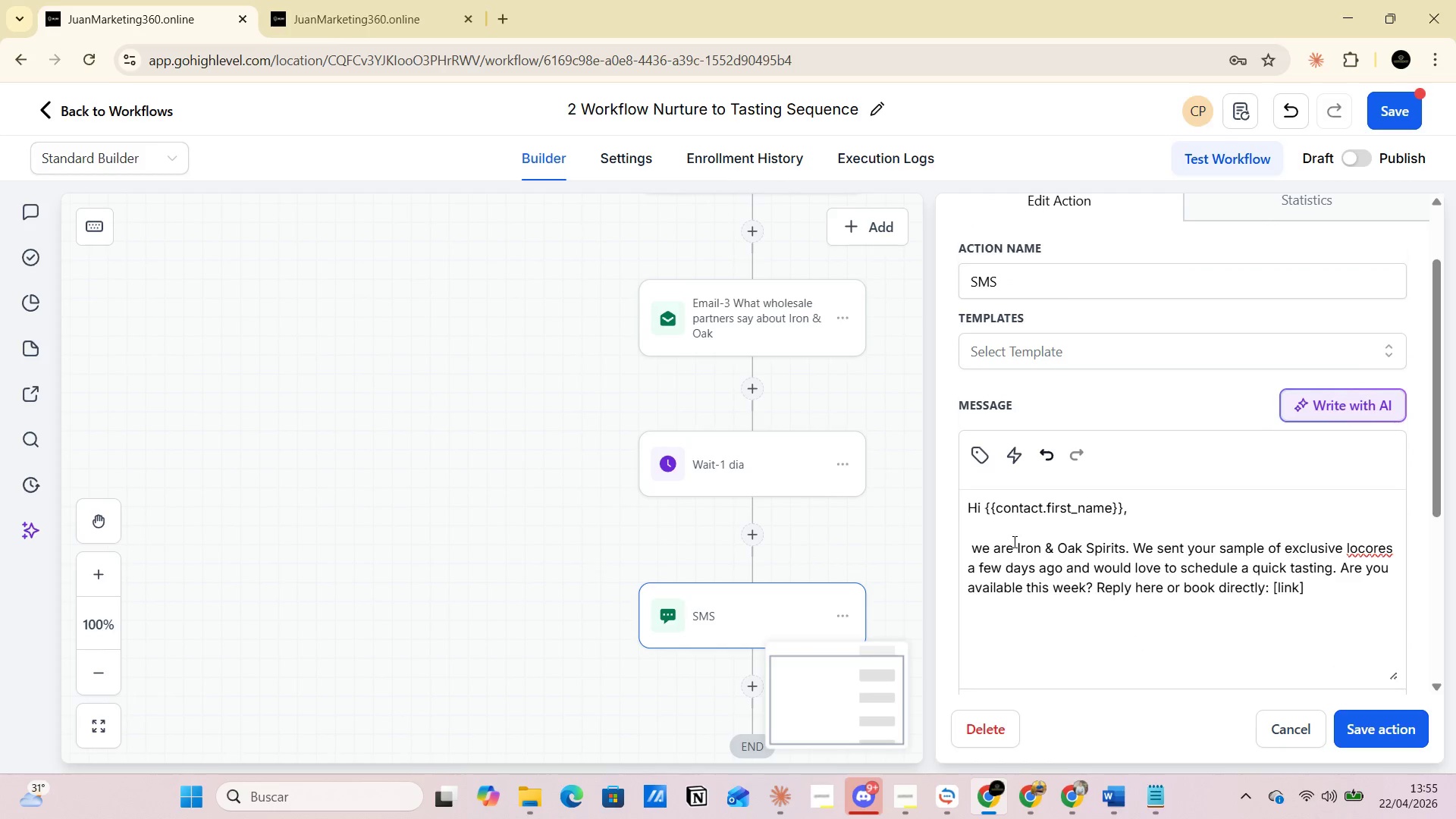 
left_click([1013, 541])
 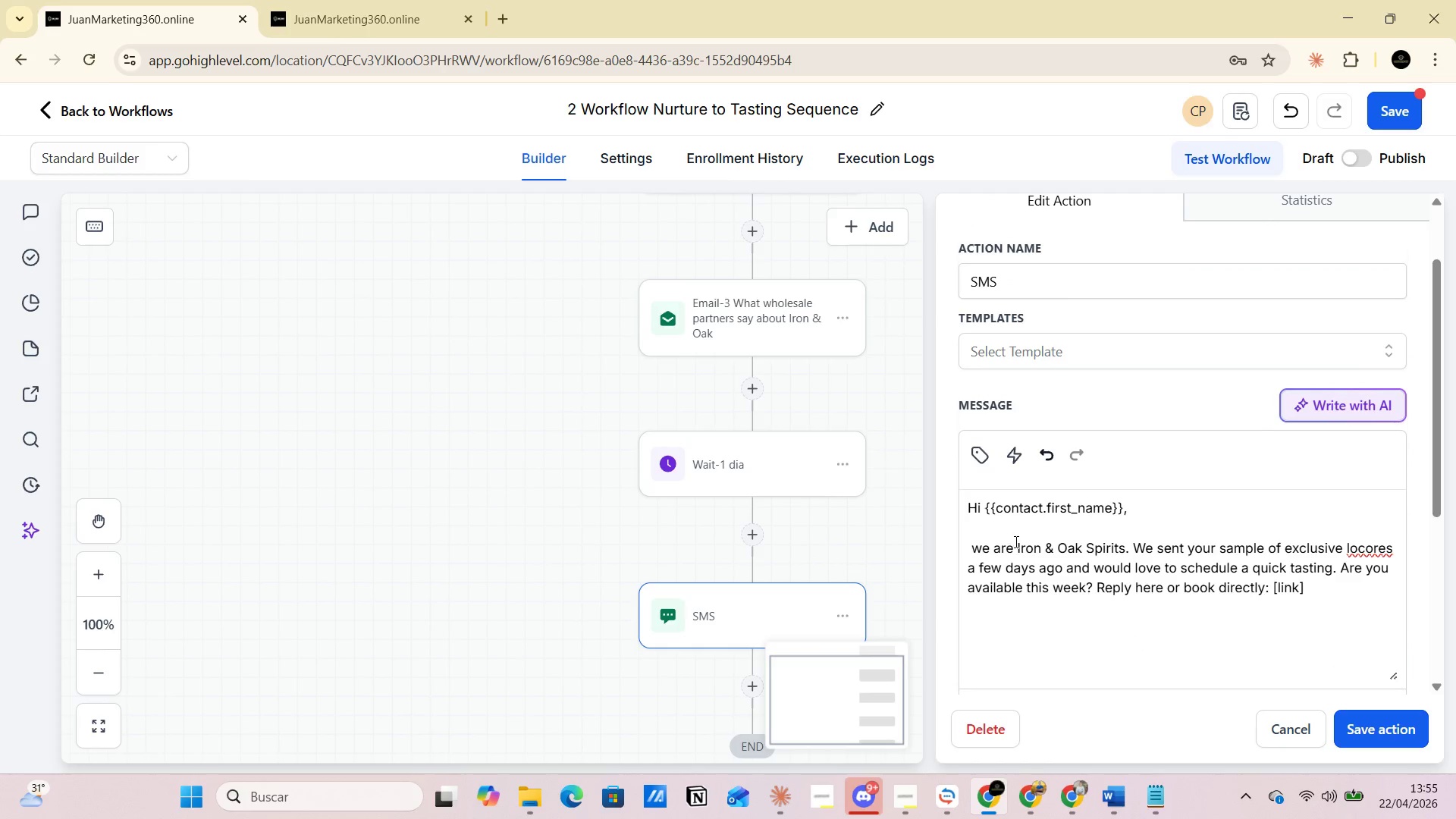 
left_click([1019, 541])
 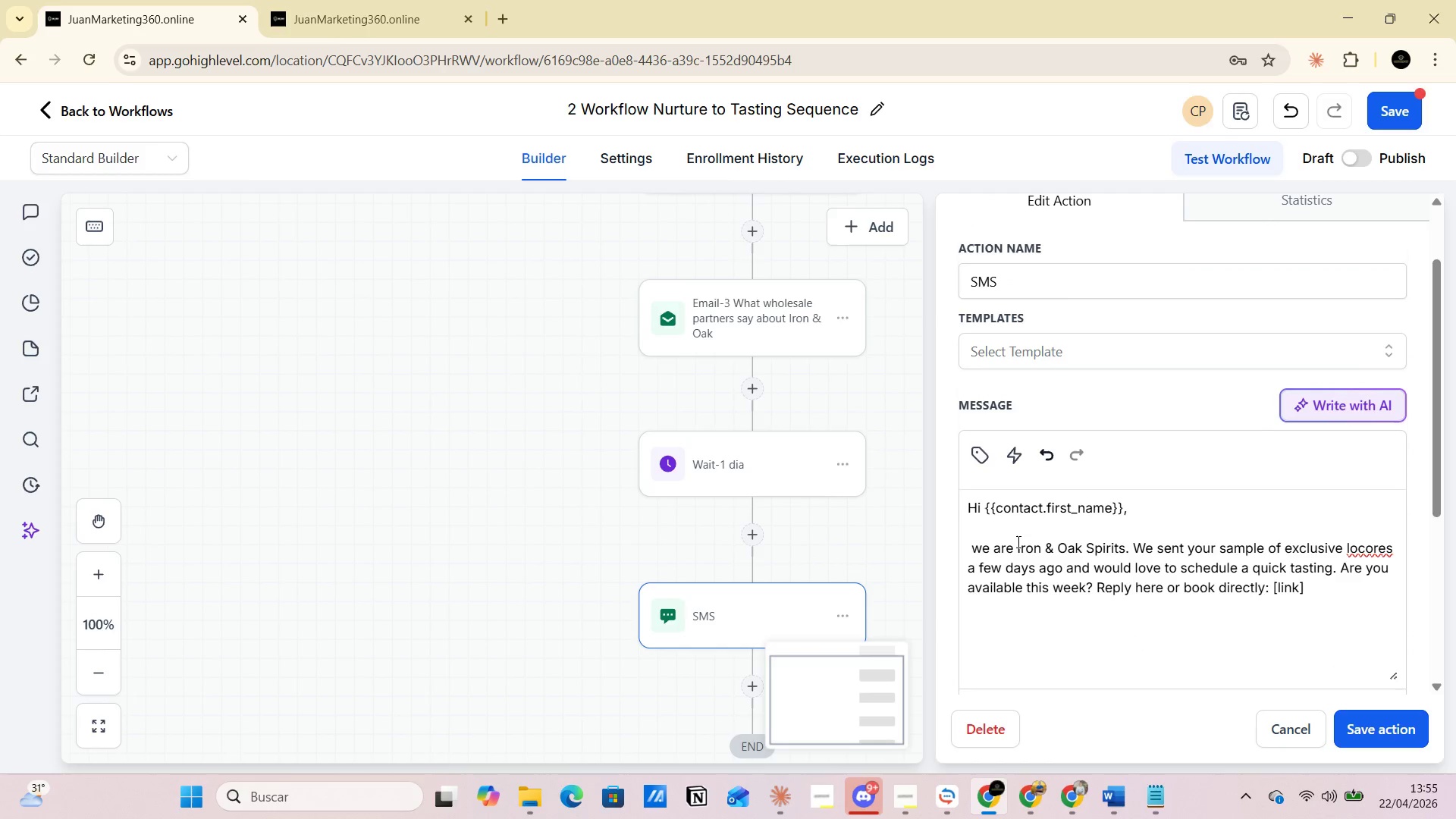 
left_click([1015, 541])
 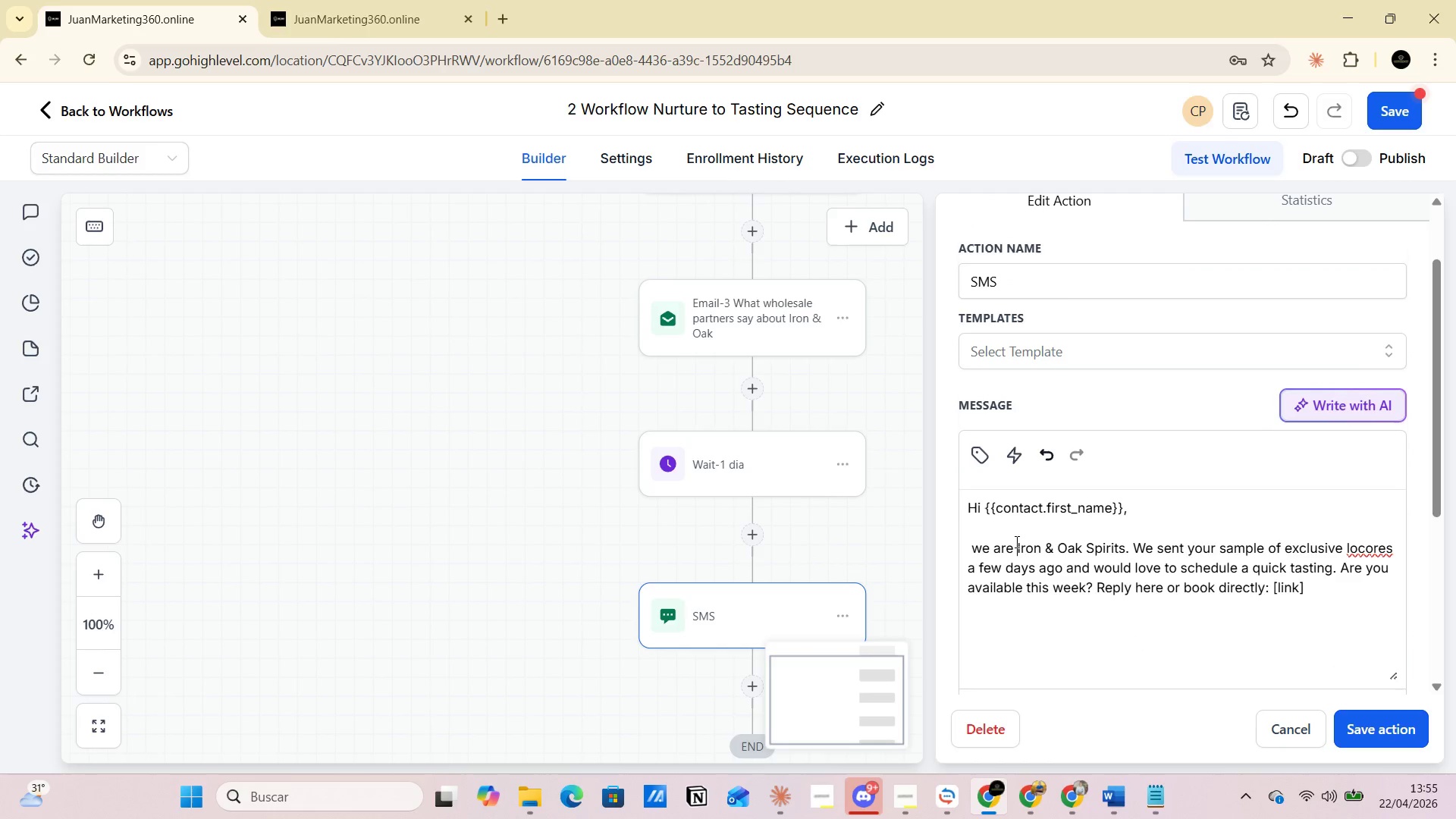 
left_click_drag(start_coordinate=[1015, 541], to_coordinate=[1102, 534])
 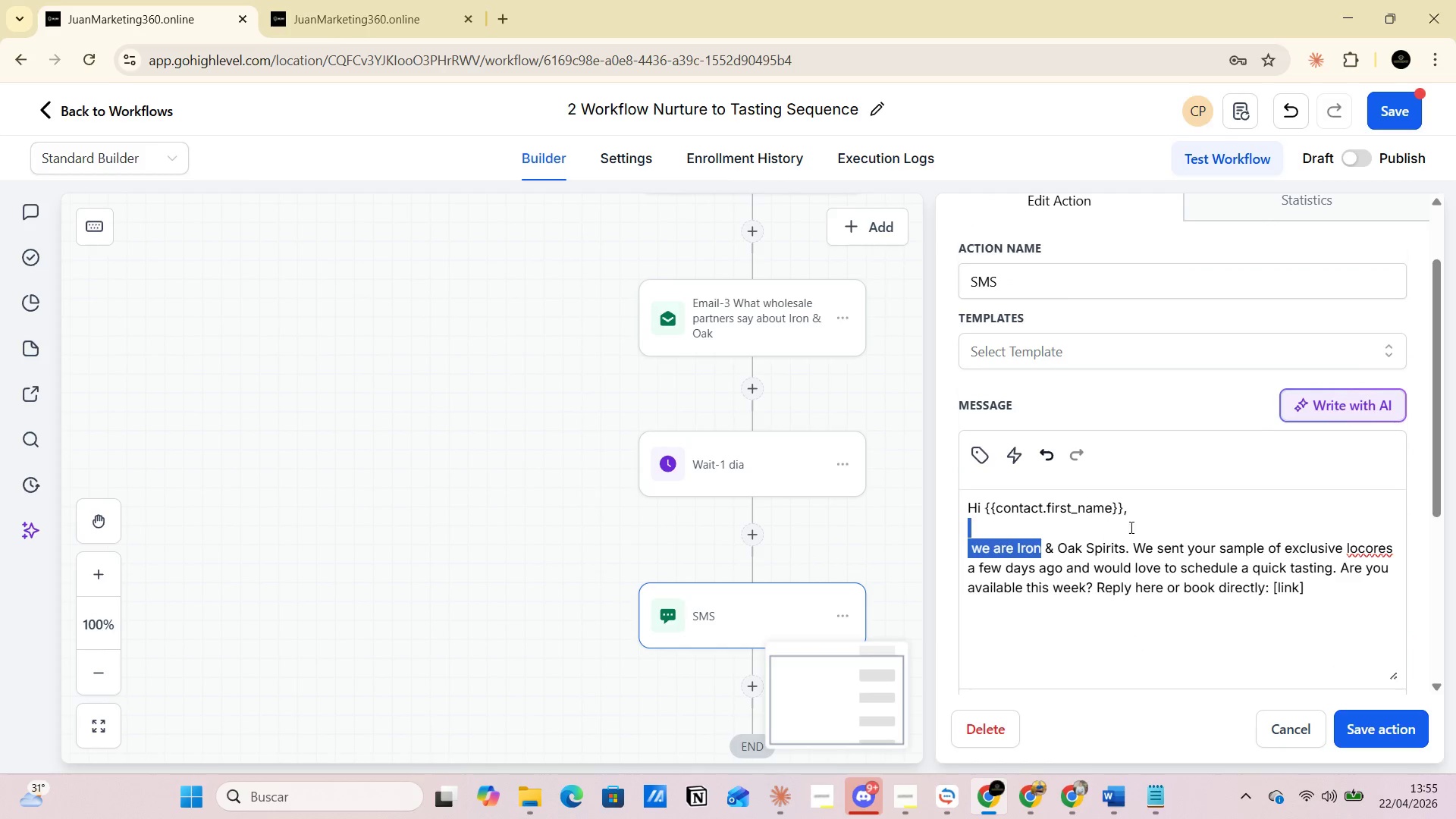 
left_click([1150, 526])
 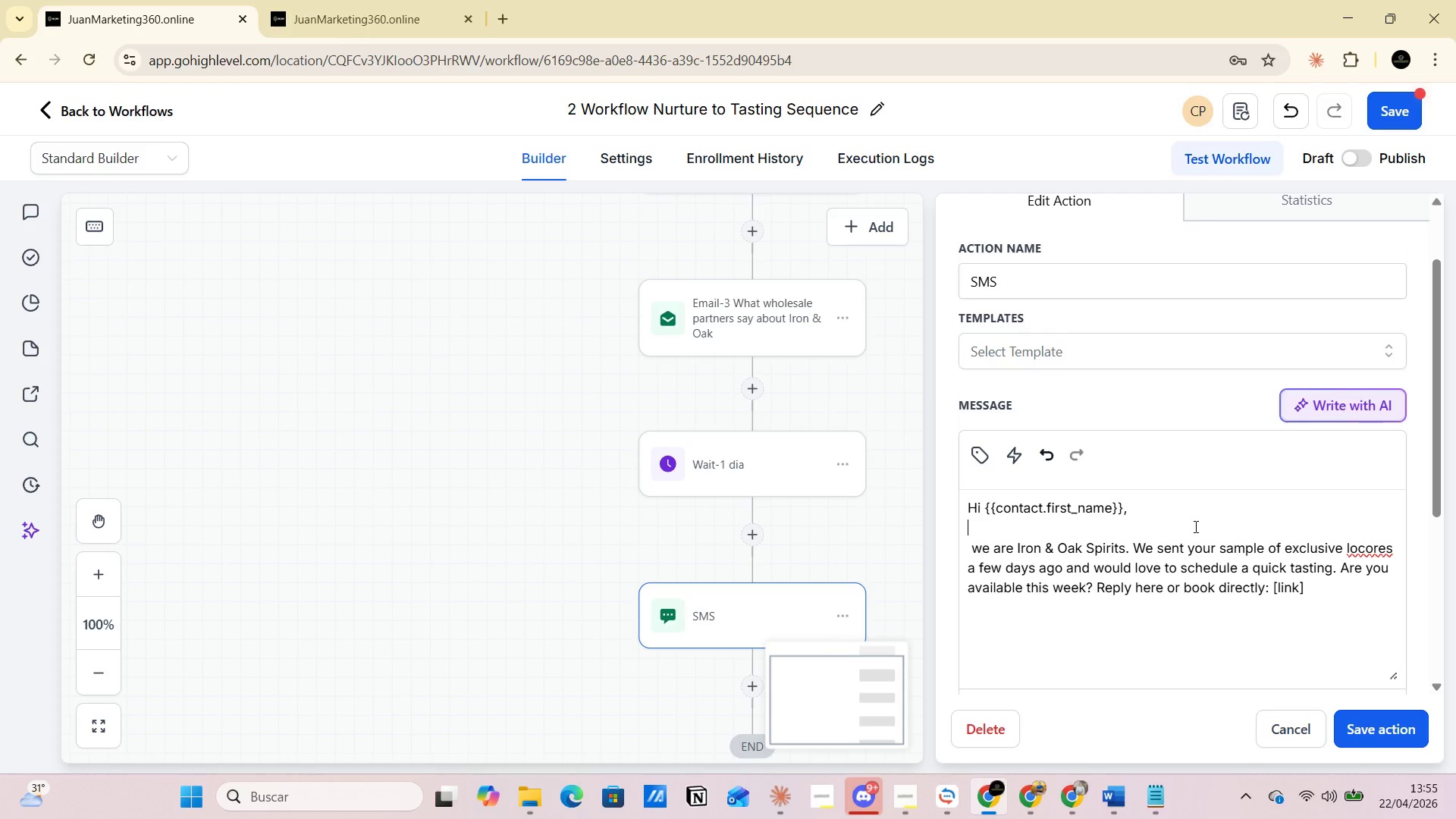 
left_click([1210, 526])
 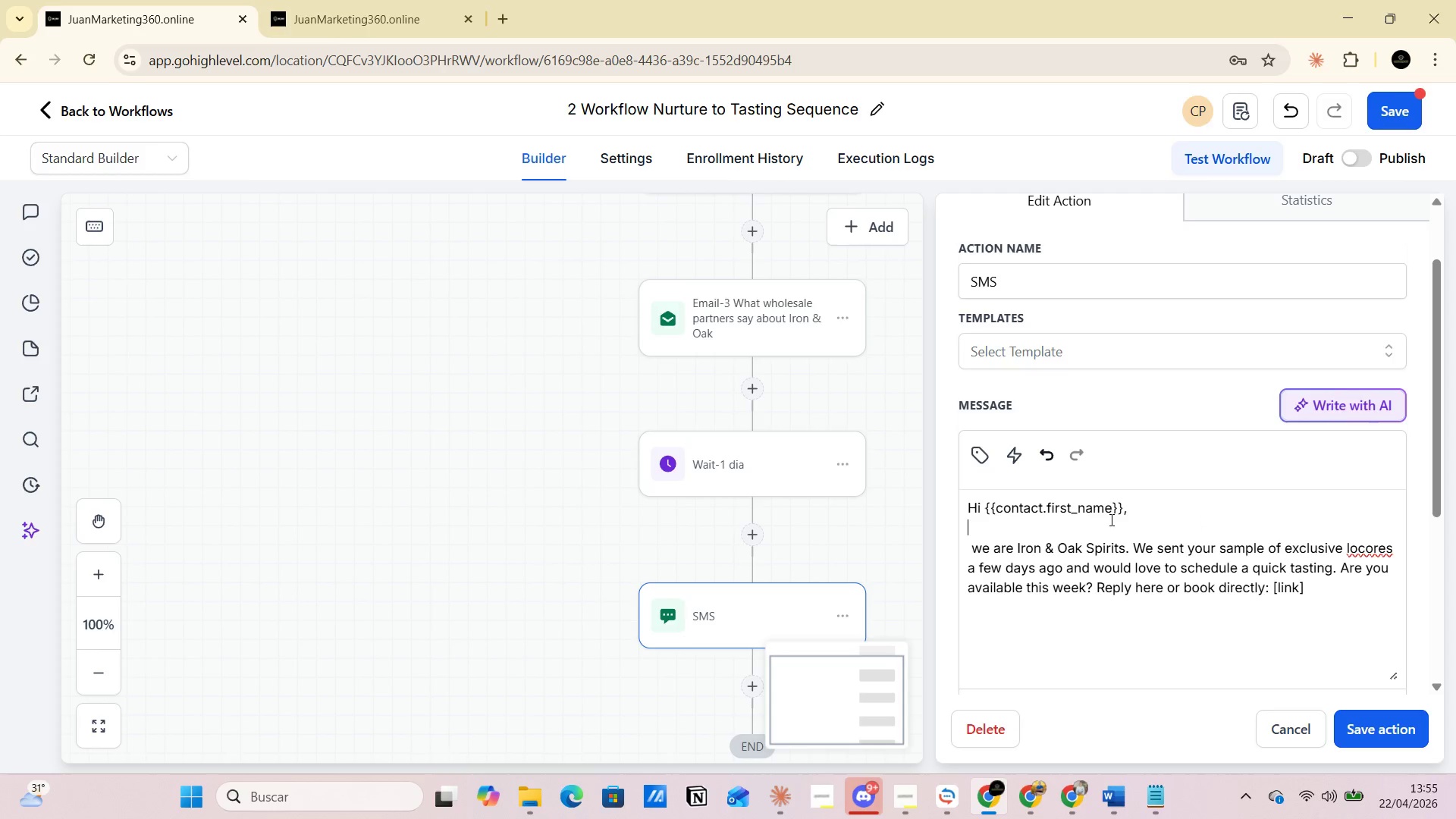 
left_click([1089, 522])
 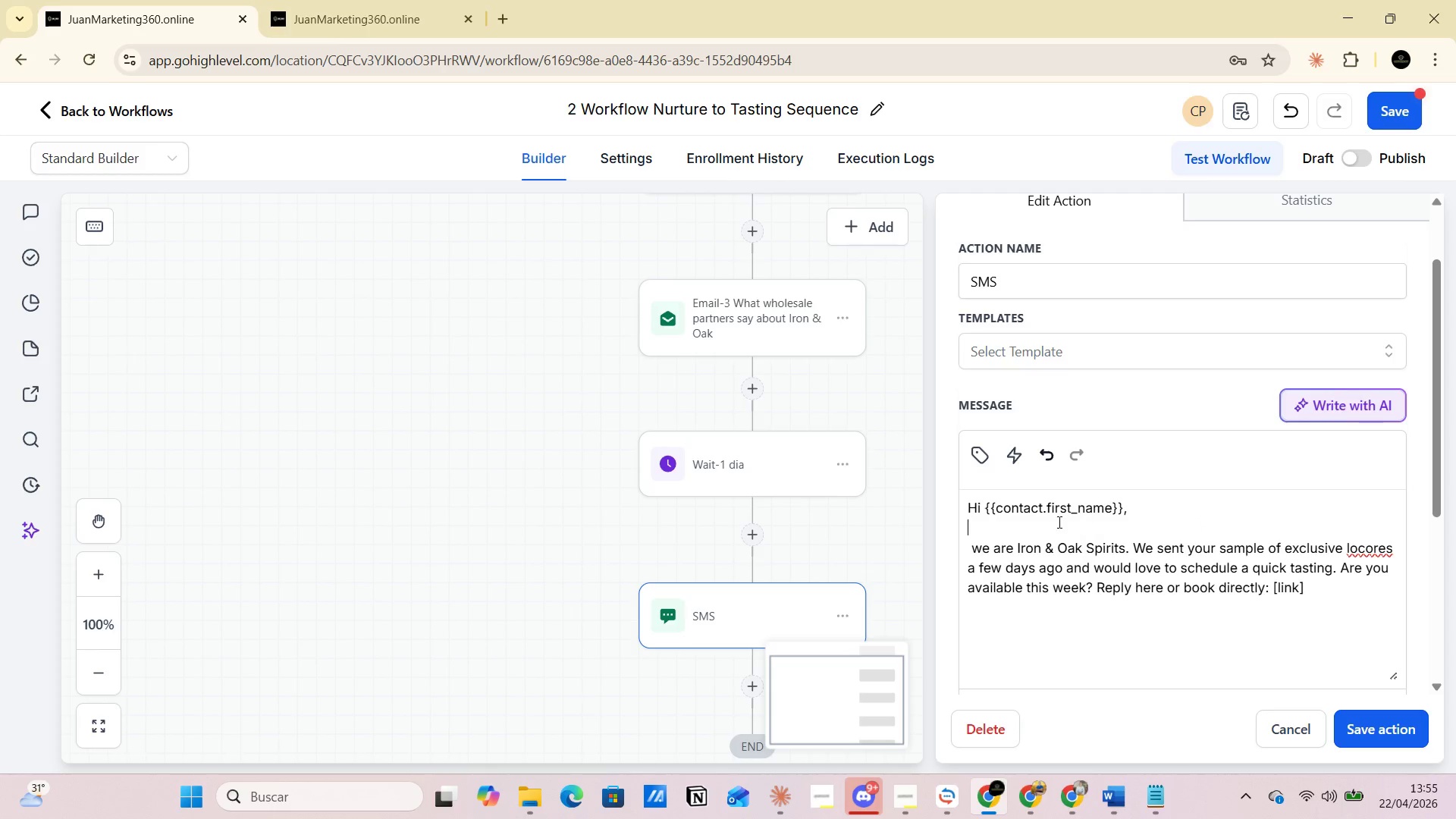 
left_click([1040, 522])
 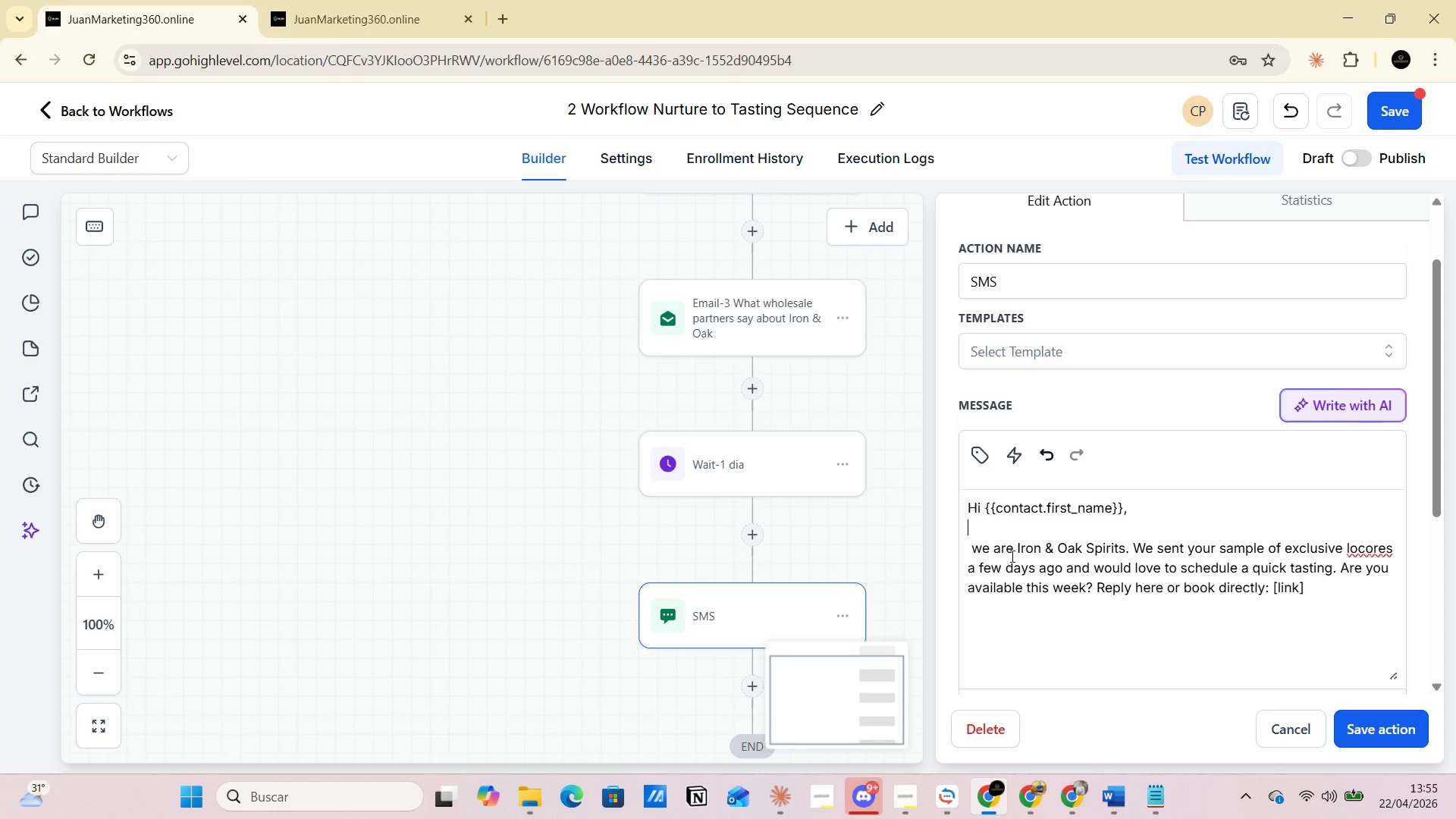 
left_click_drag(start_coordinate=[1017, 551], to_coordinate=[1125, 549])
 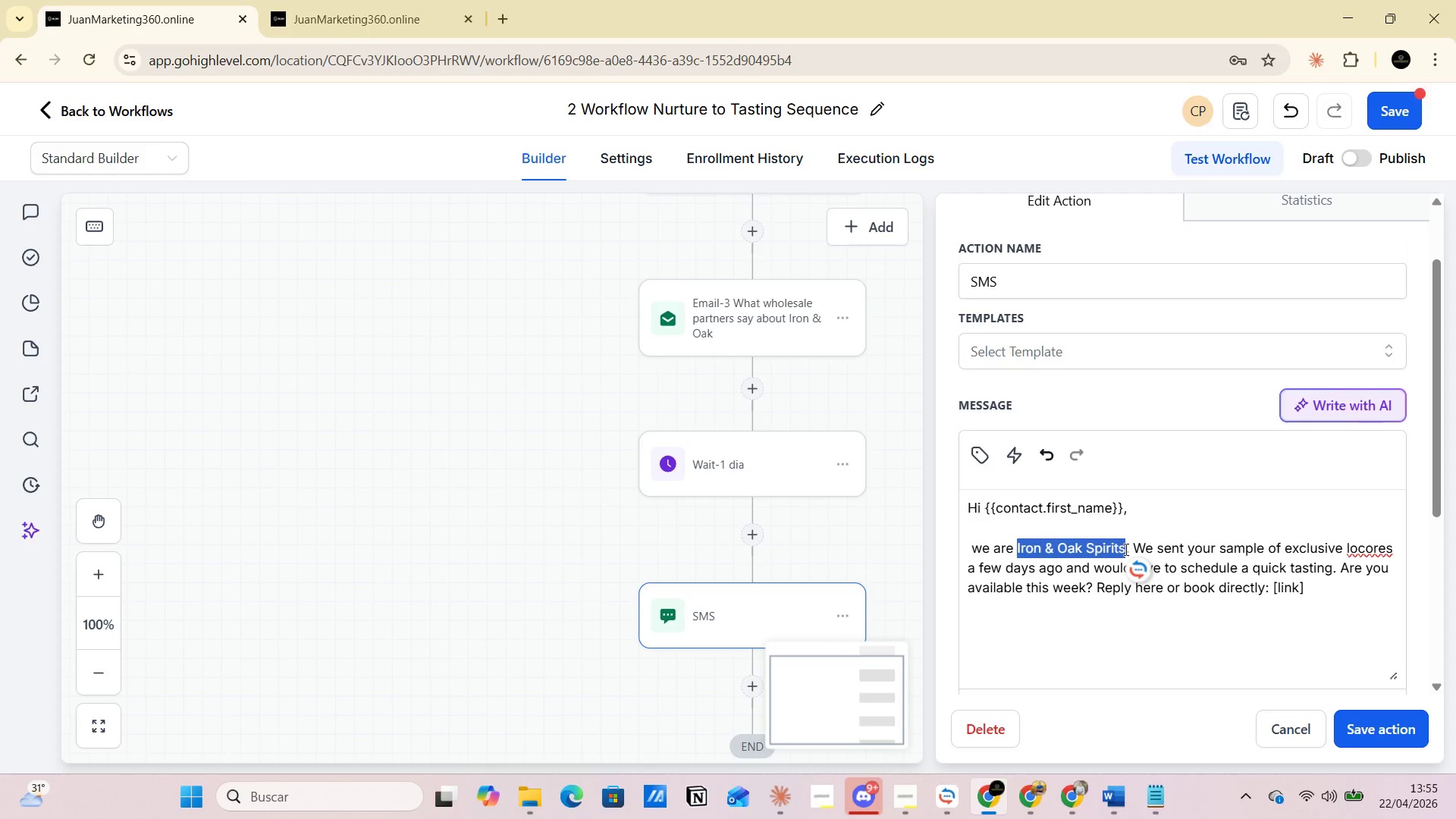 
wait(10.45)
 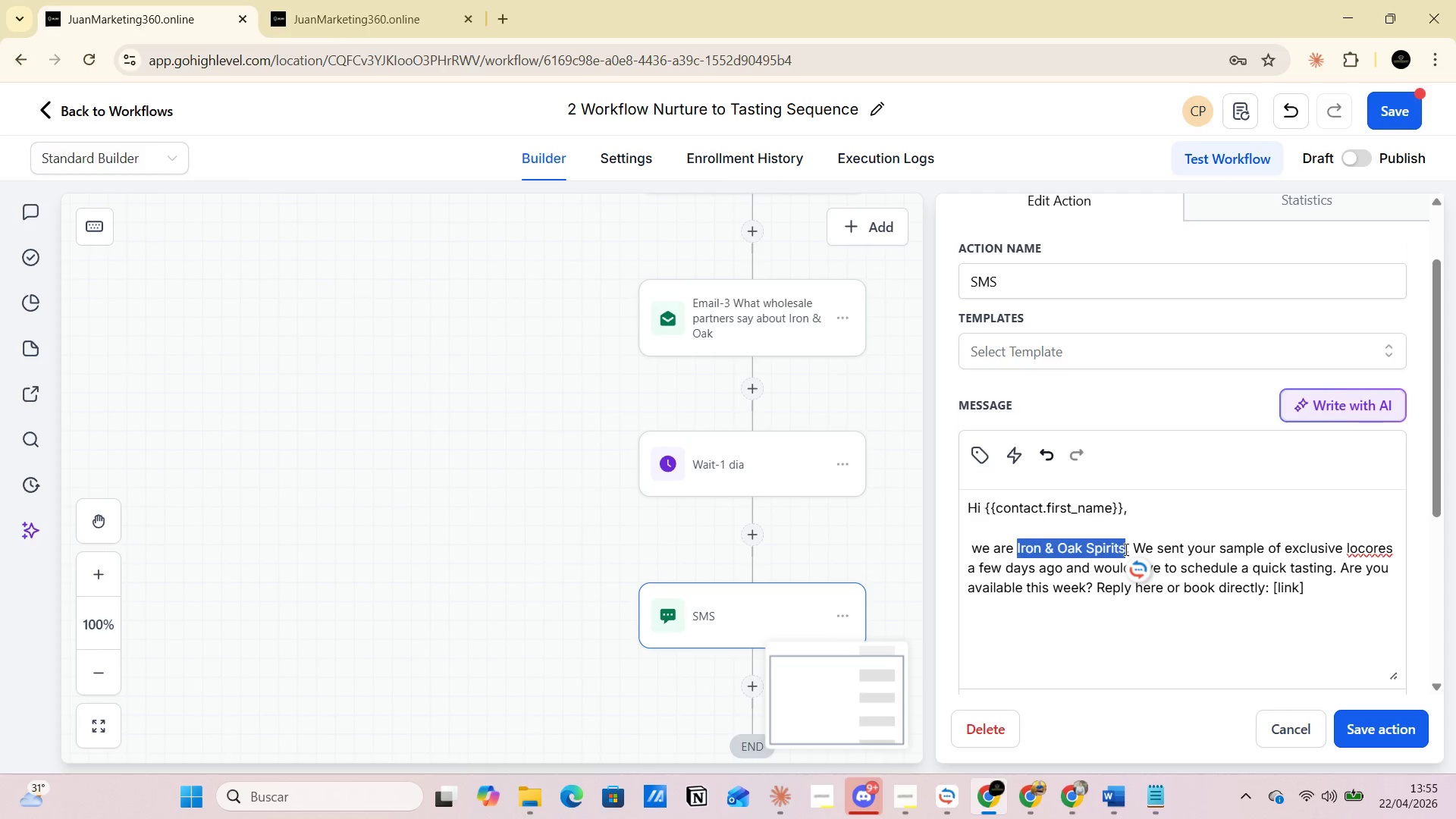 
left_click_drag(start_coordinate=[985, 505], to_coordinate=[1123, 504])
 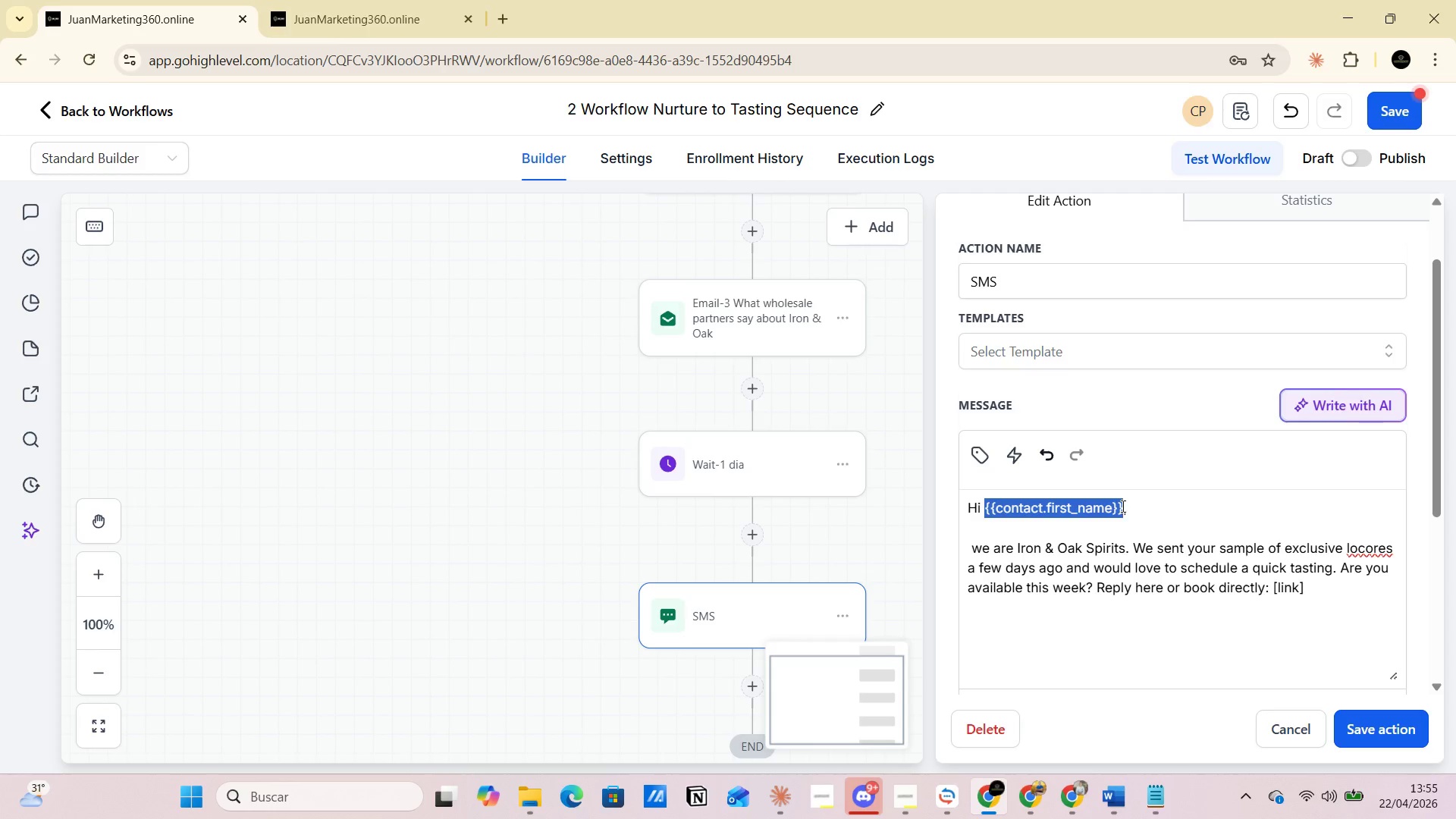 
scroll: coordinate [1100, 576], scroll_direction: down, amount: 2.0
 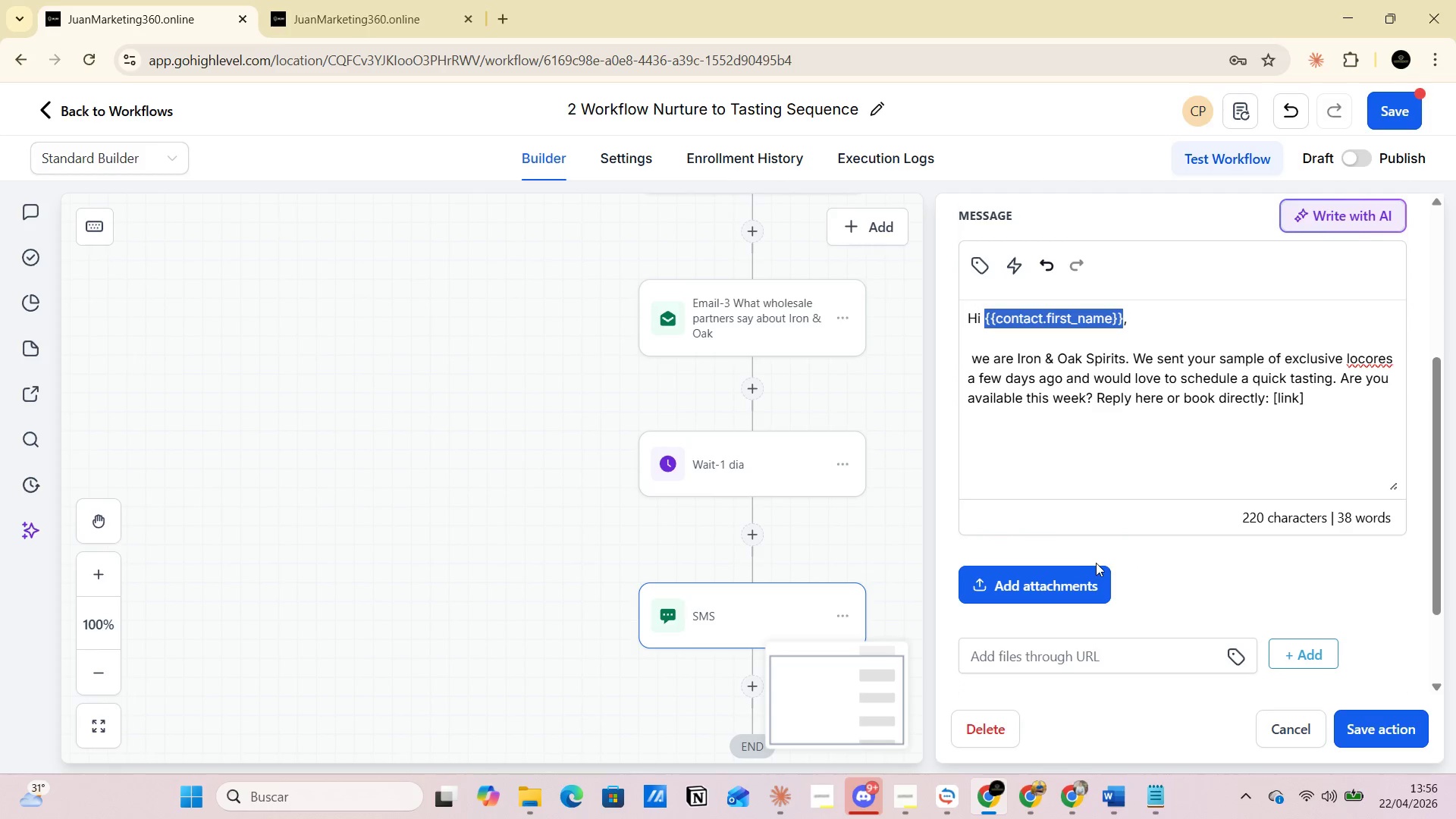 
wait(5.25)
 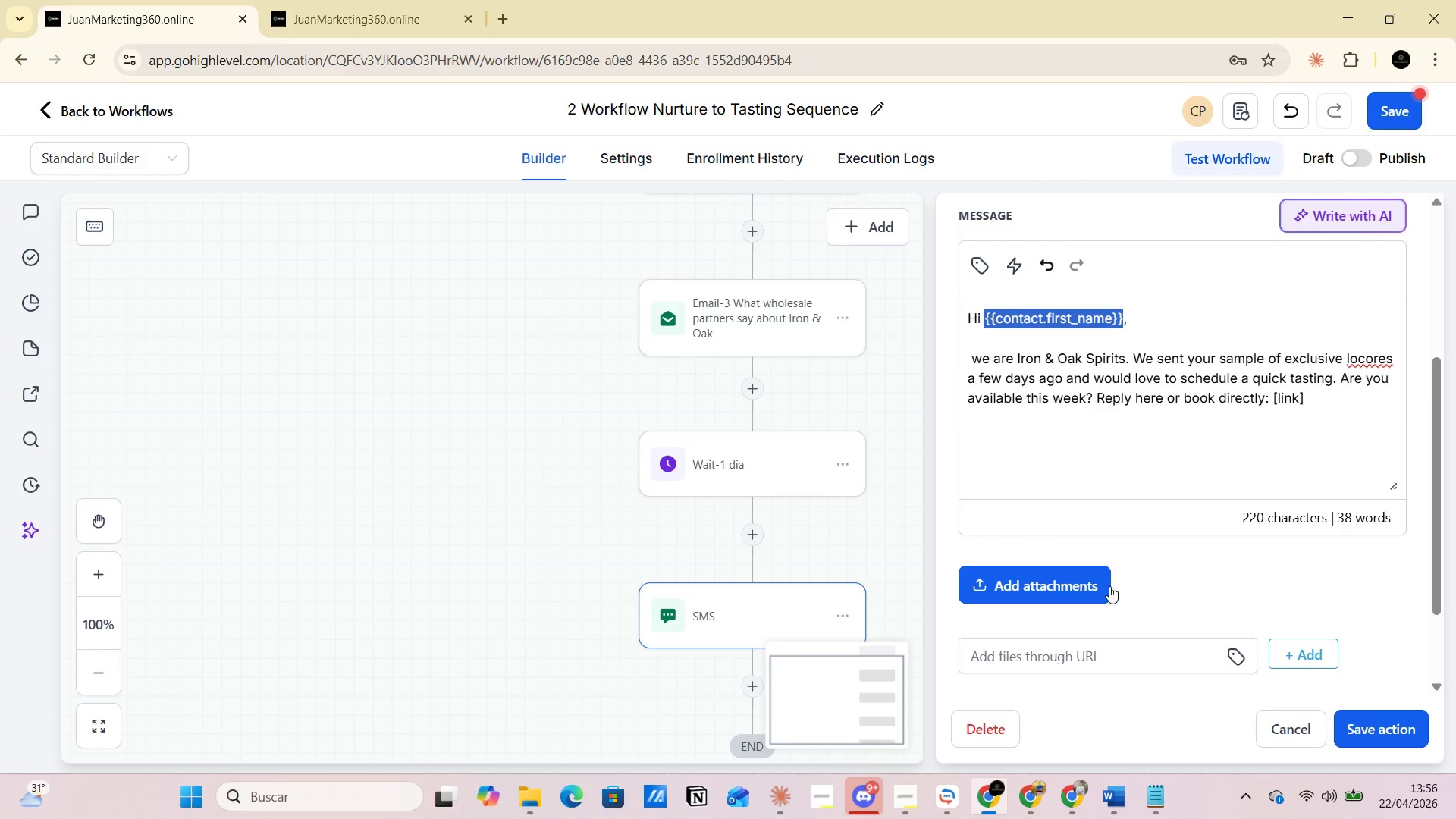 
left_click([1086, 588])
 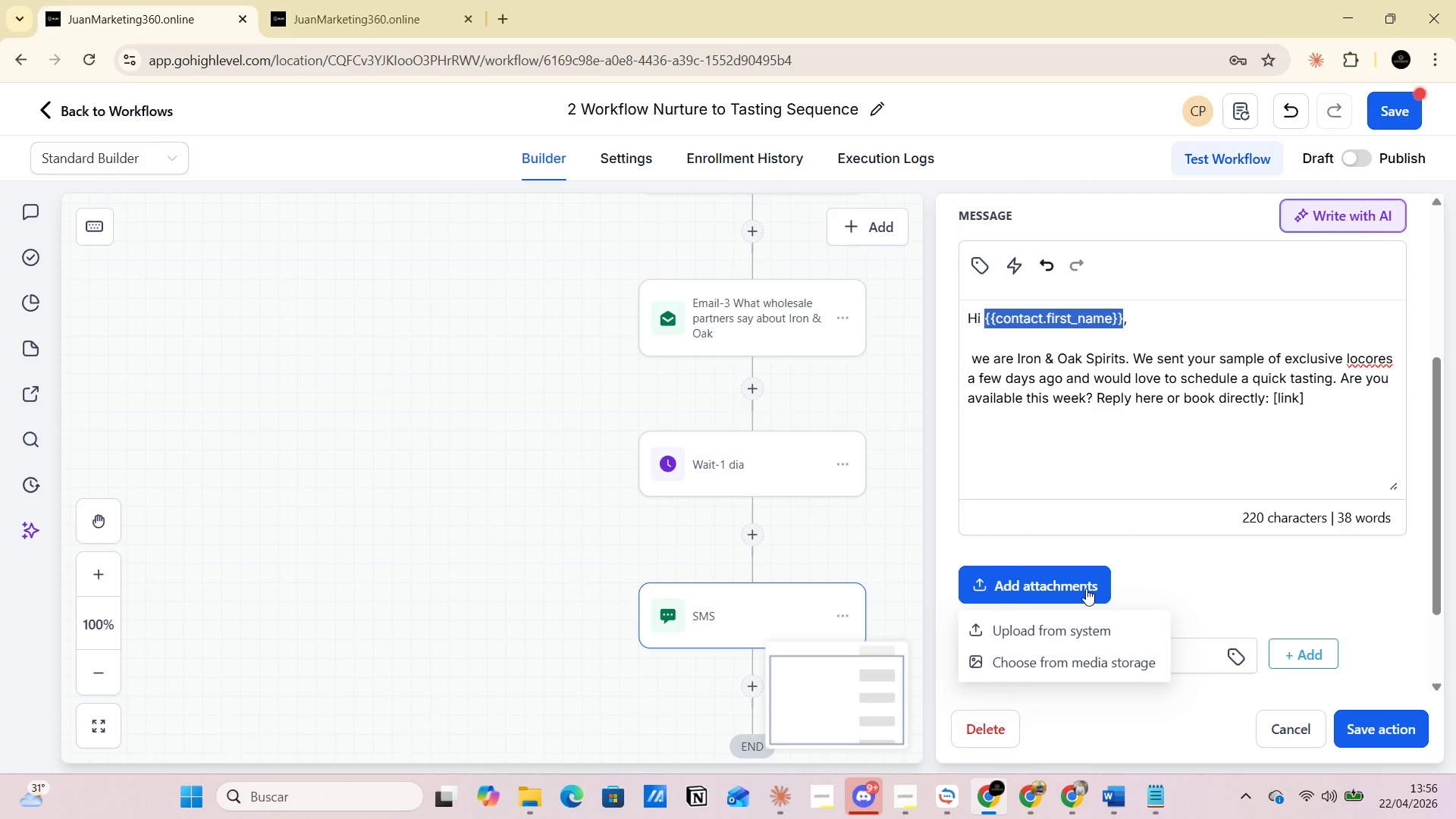 
left_click([1092, 455])
 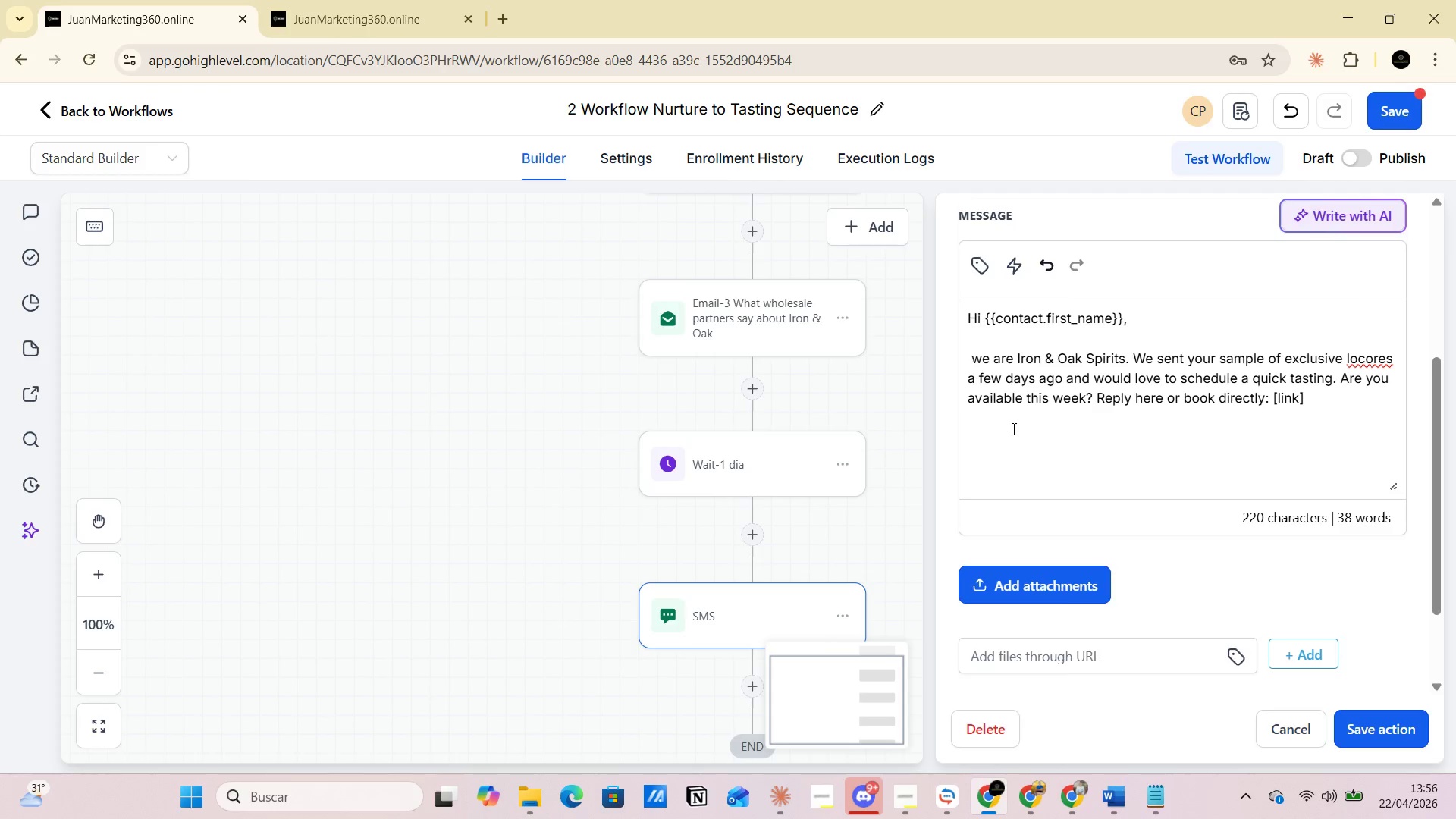 
scroll: coordinate [1047, 466], scroll_direction: up, amount: 2.0
 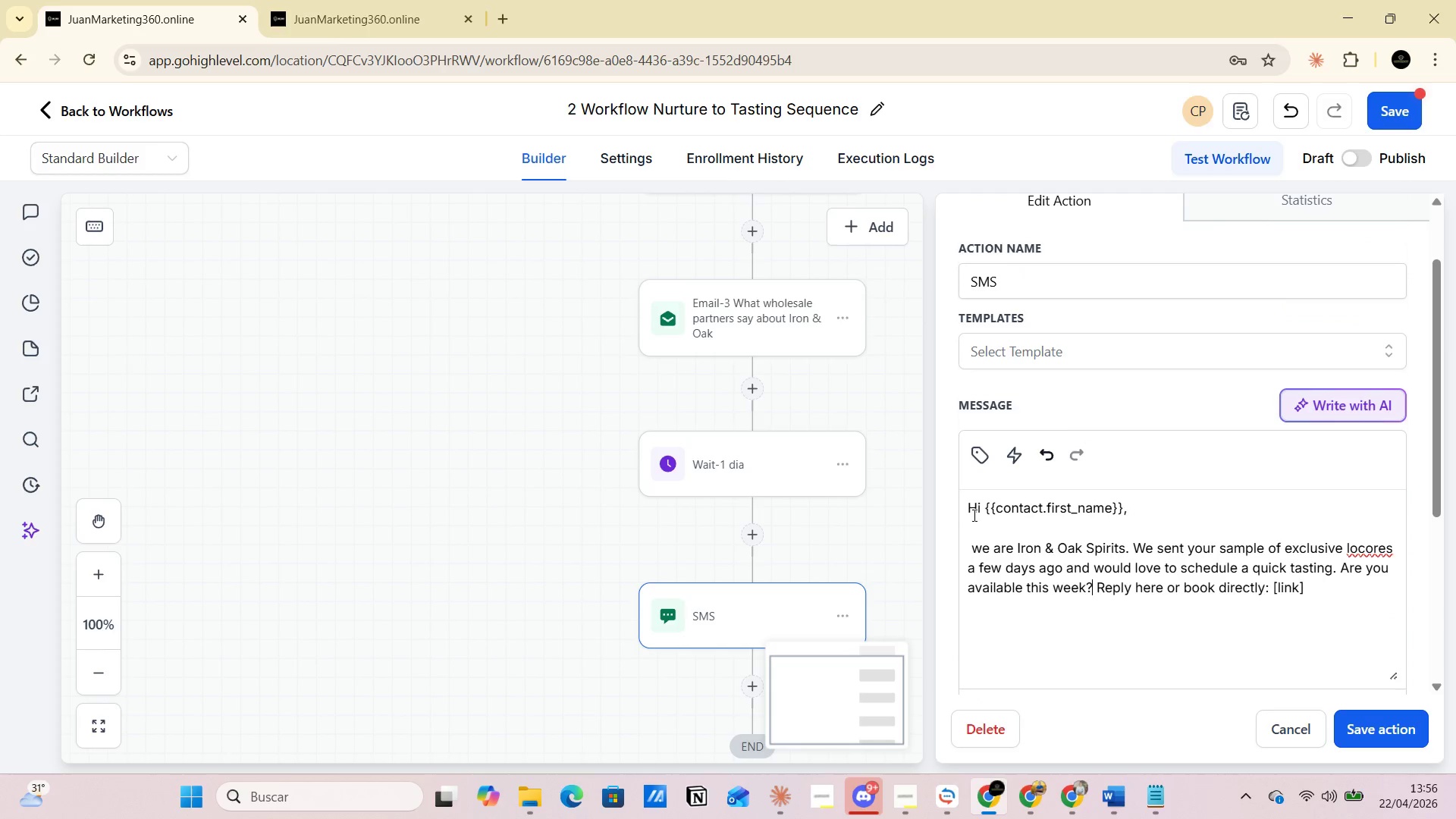 
left_click_drag(start_coordinate=[965, 514], to_coordinate=[1075, 522])
 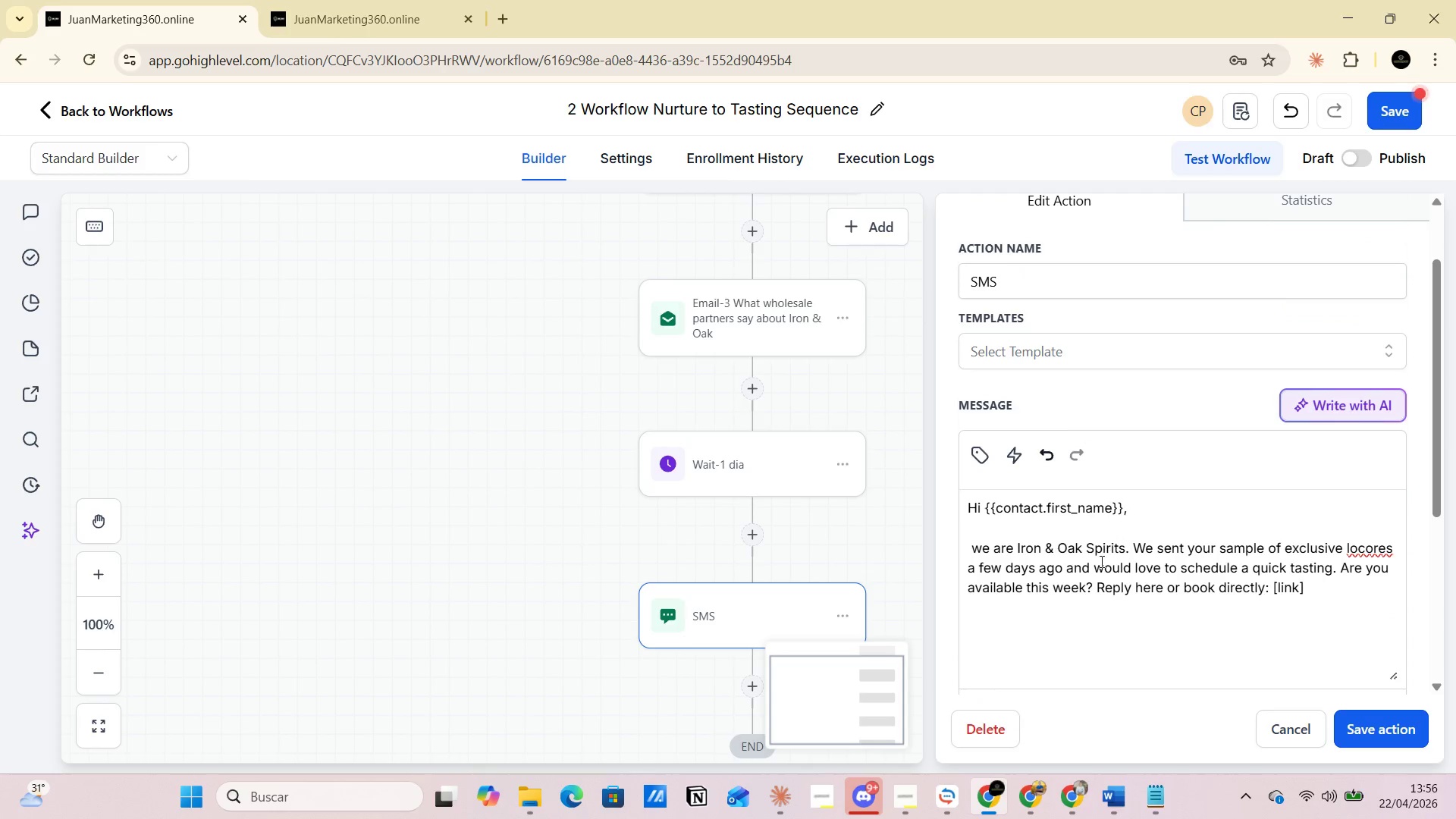 
left_click([1087, 565])
 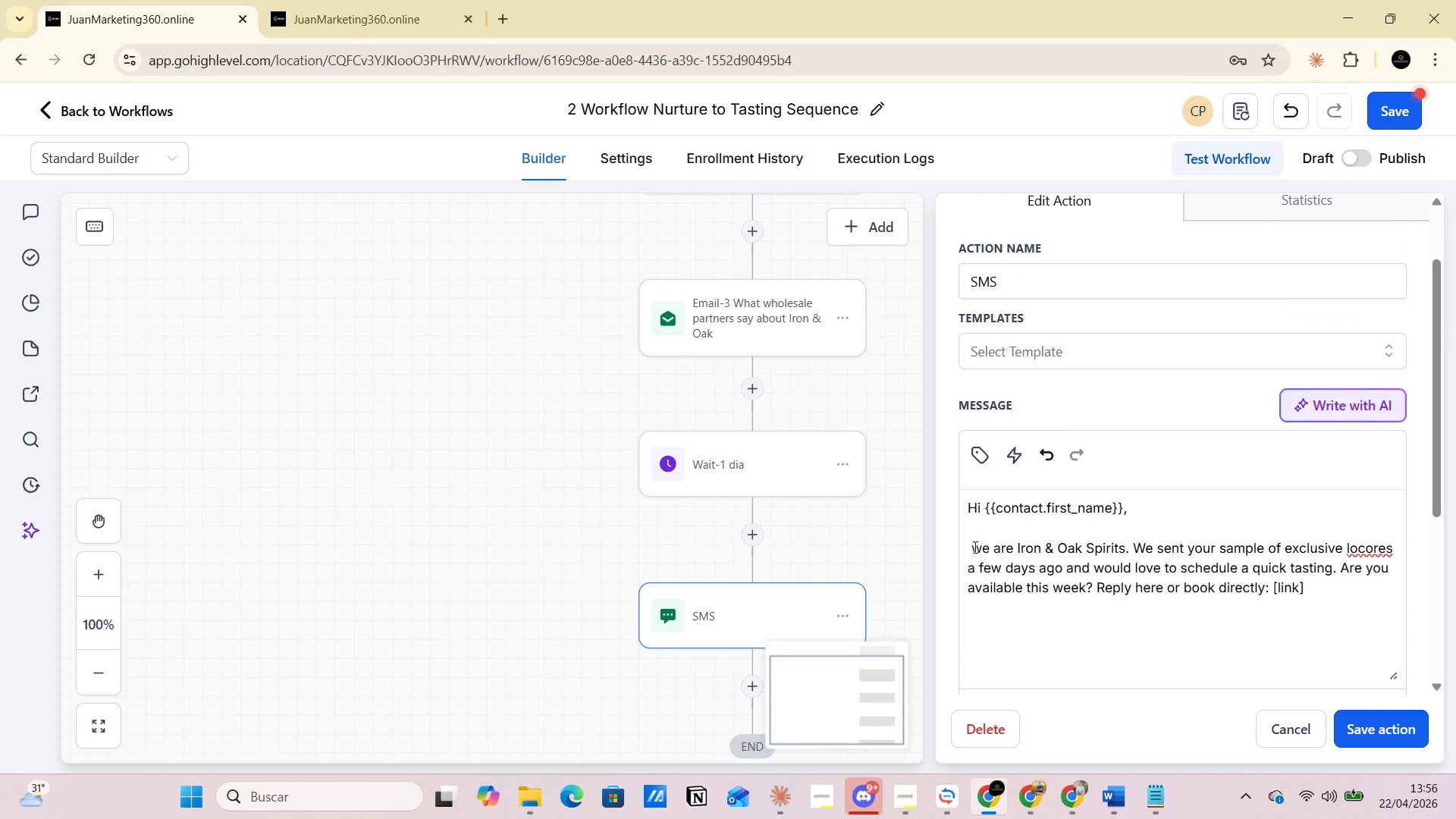 
left_click_drag(start_coordinate=[971, 545], to_coordinate=[1132, 544])
 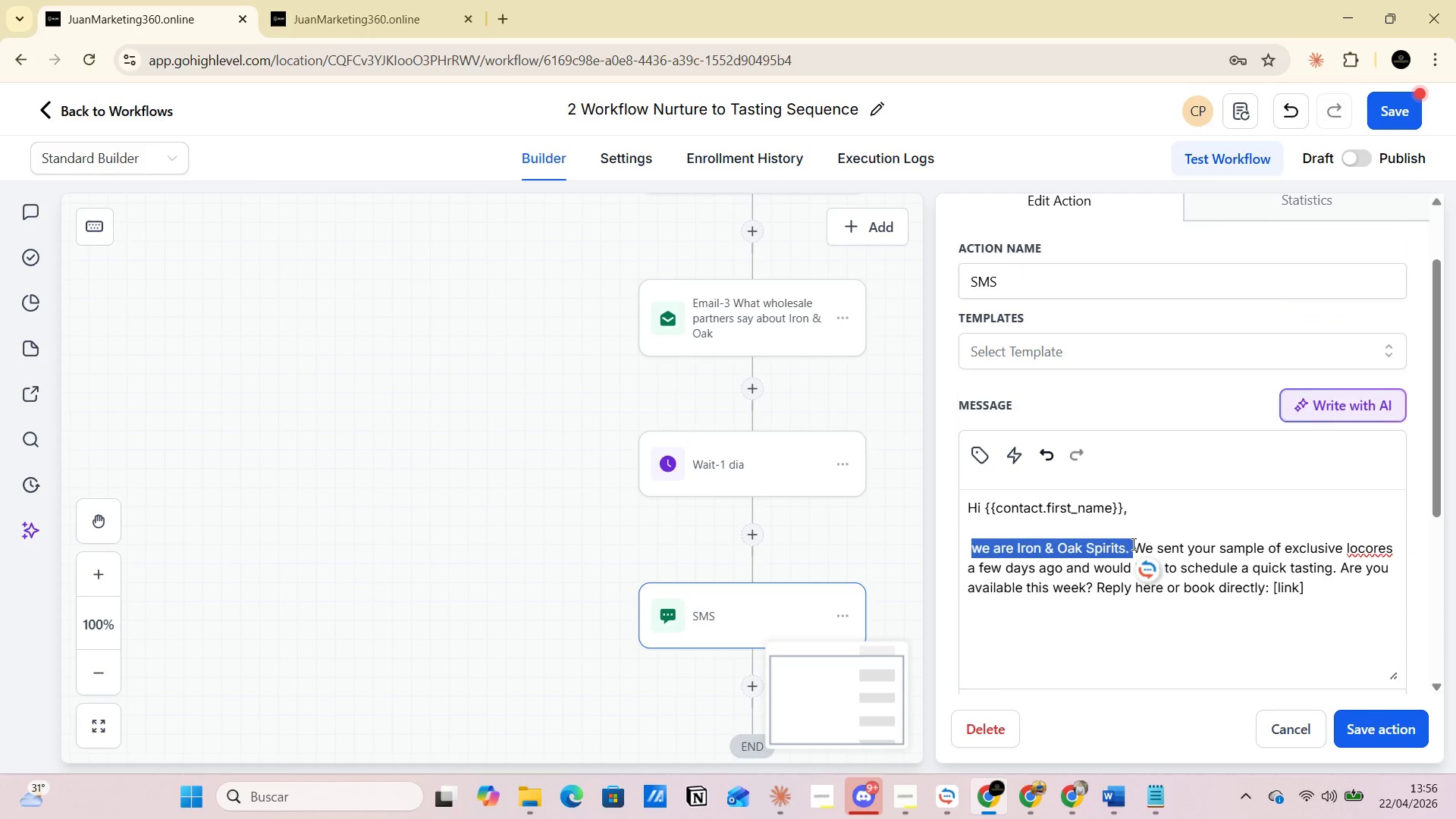 
key(Backspace)
 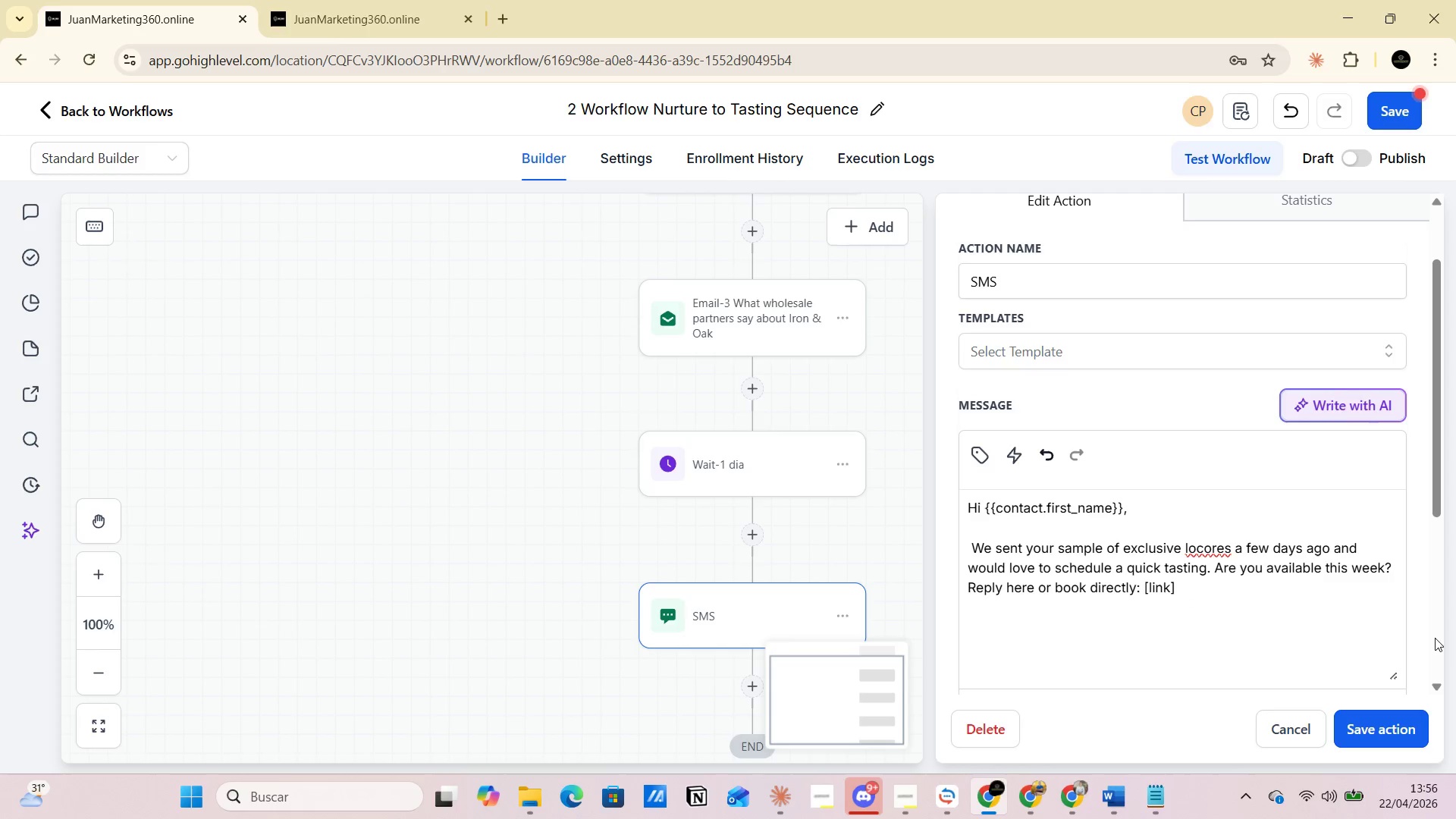 
left_click([1404, 726])
 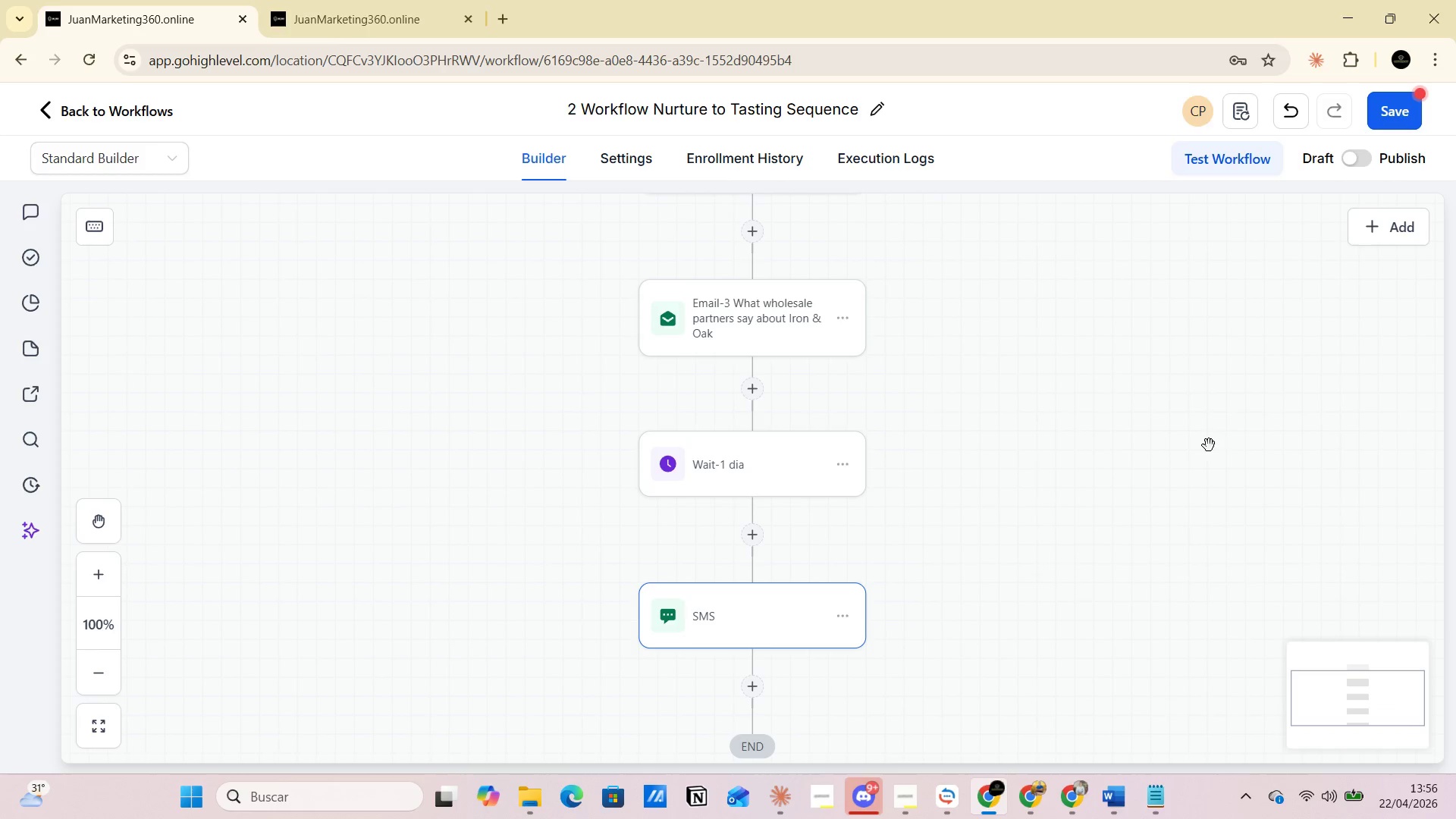 
scroll: coordinate [1094, 474], scroll_direction: down, amount: 3.0
 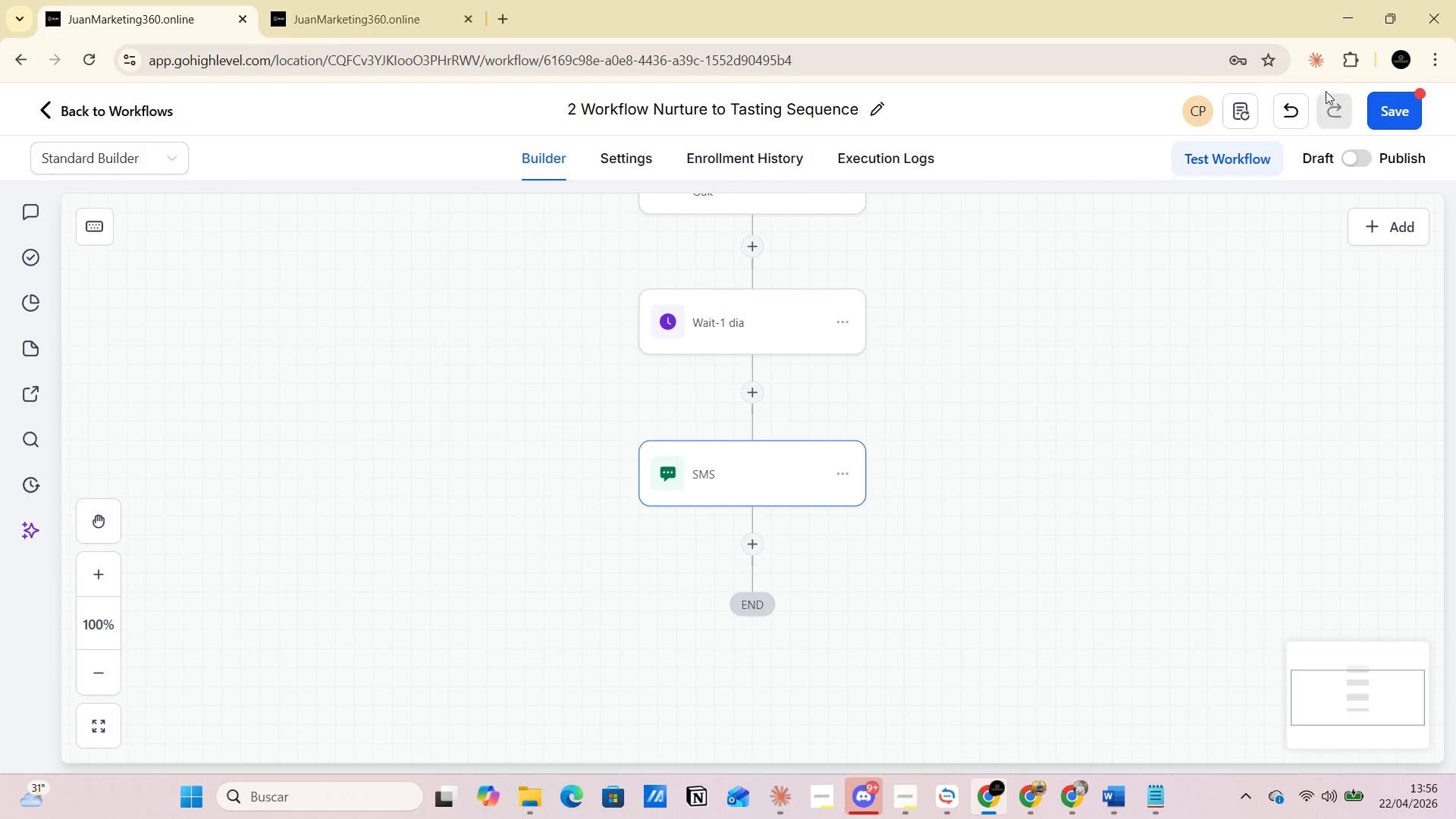 
left_click([1395, 125])
 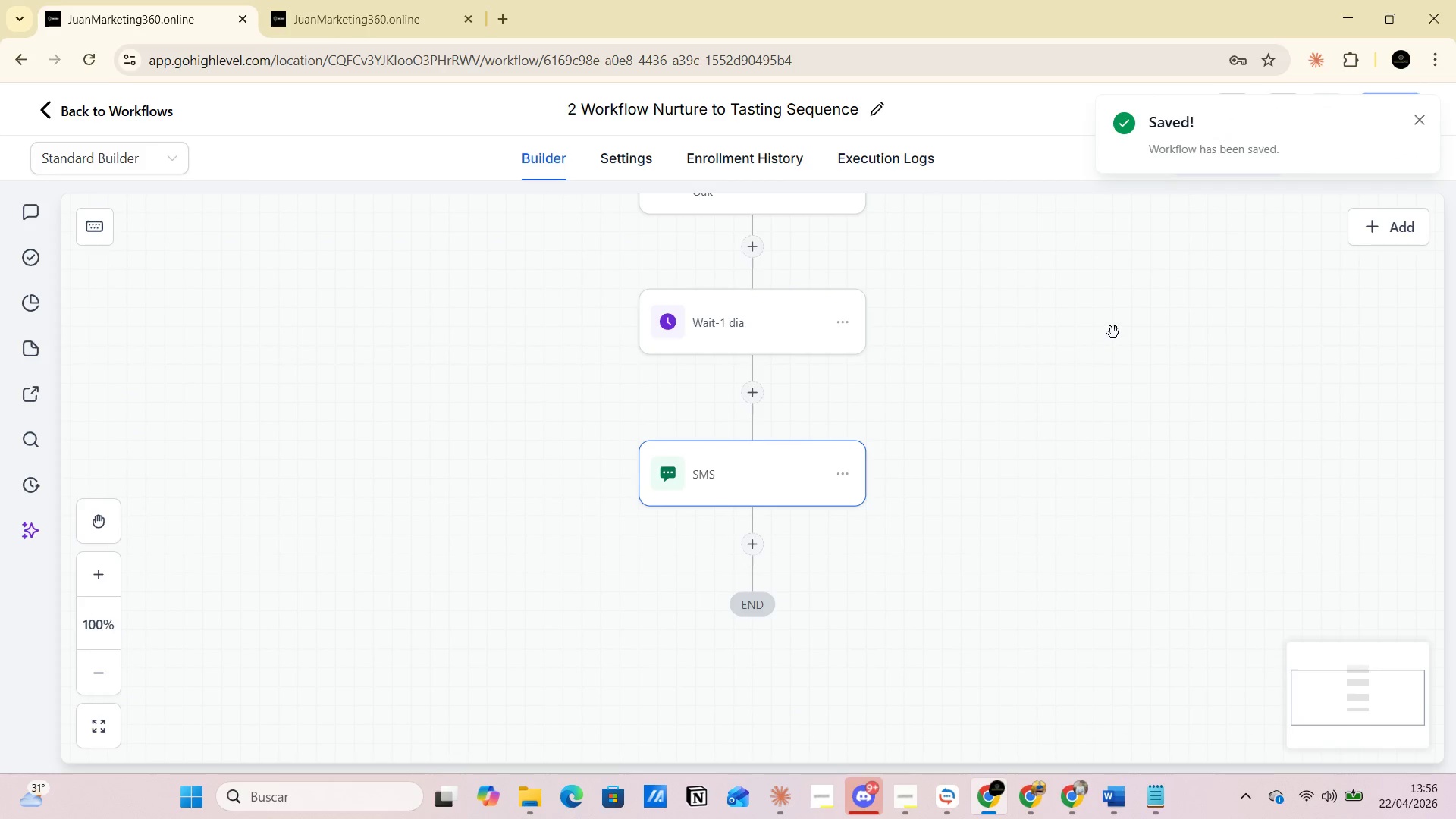 
scroll: coordinate [1109, 348], scroll_direction: up, amount: 4.0
 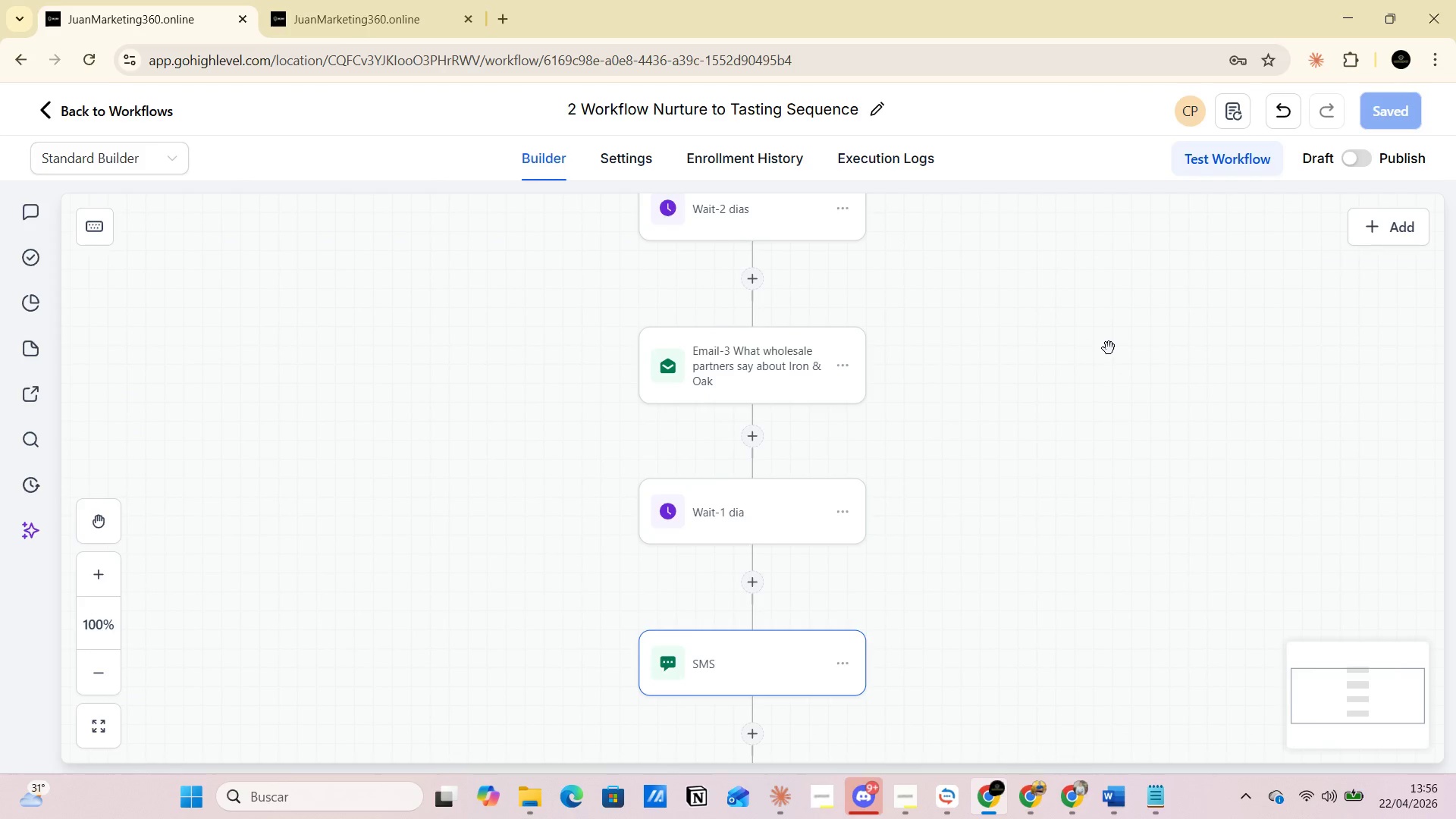 
scroll: coordinate [1109, 348], scroll_direction: down, amount: 2.0
 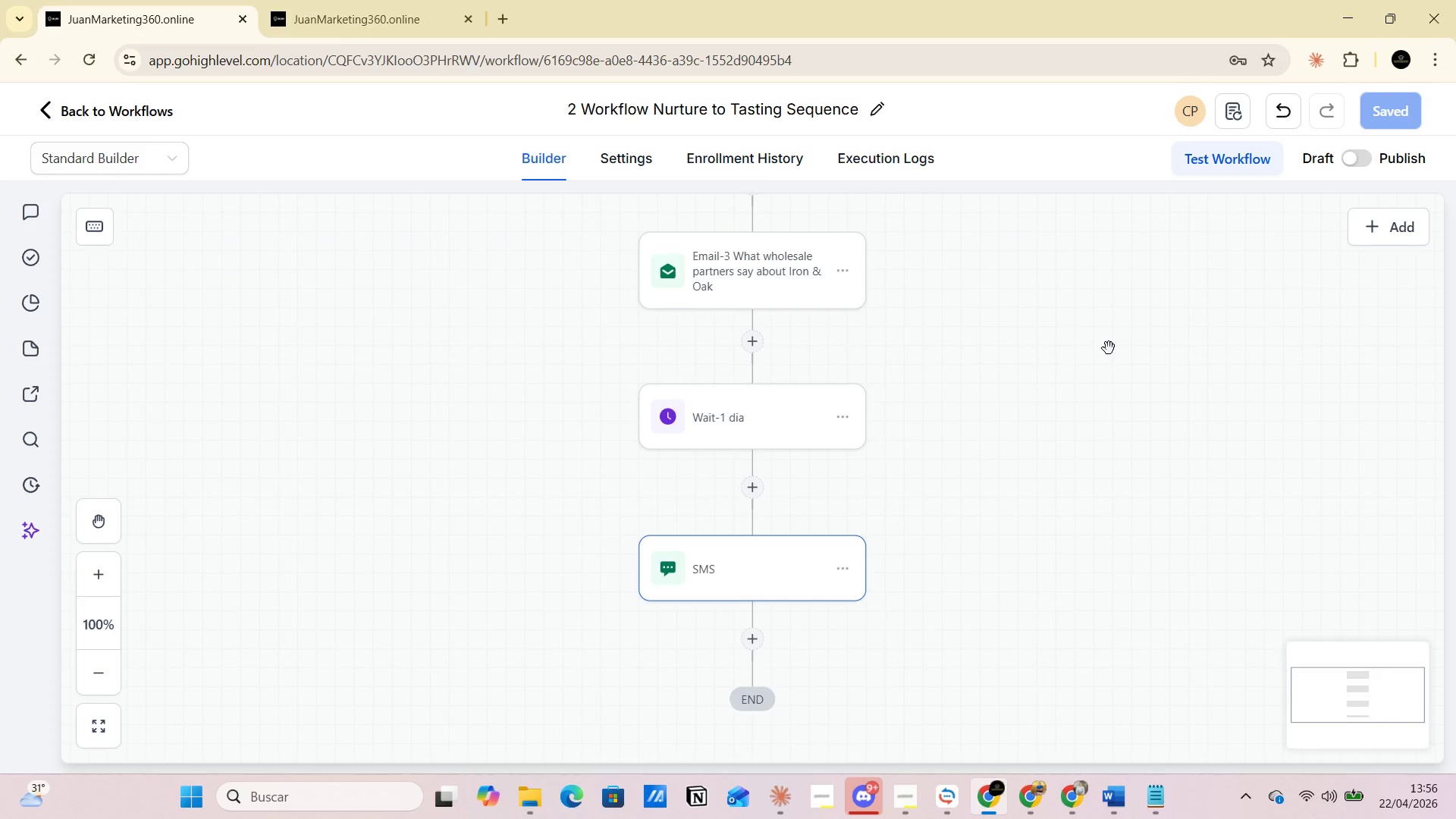 
scroll: coordinate [1113, 345], scroll_direction: up, amount: 3.0
 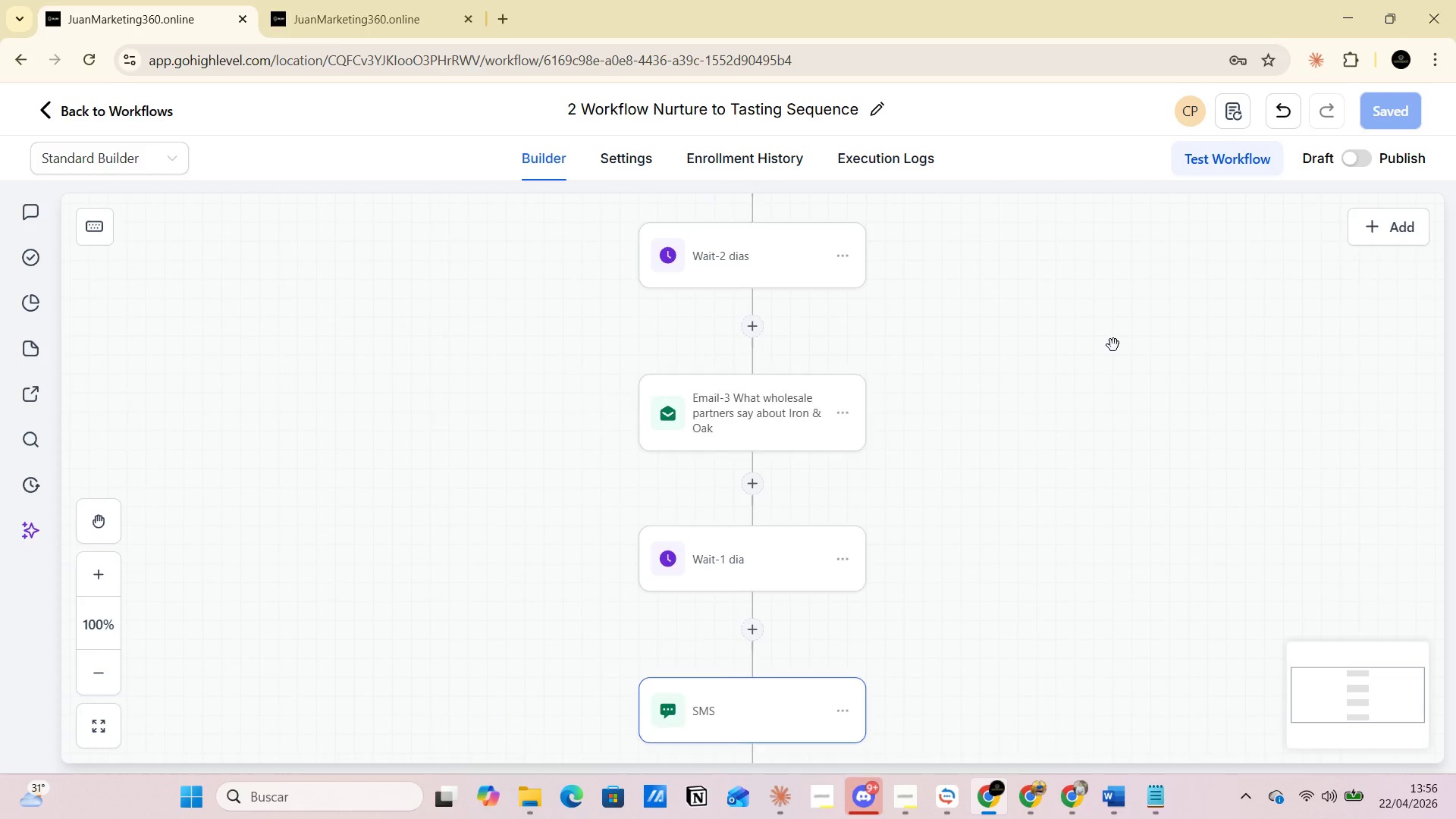 
scroll: coordinate [1113, 345], scroll_direction: down, amount: 1.0
 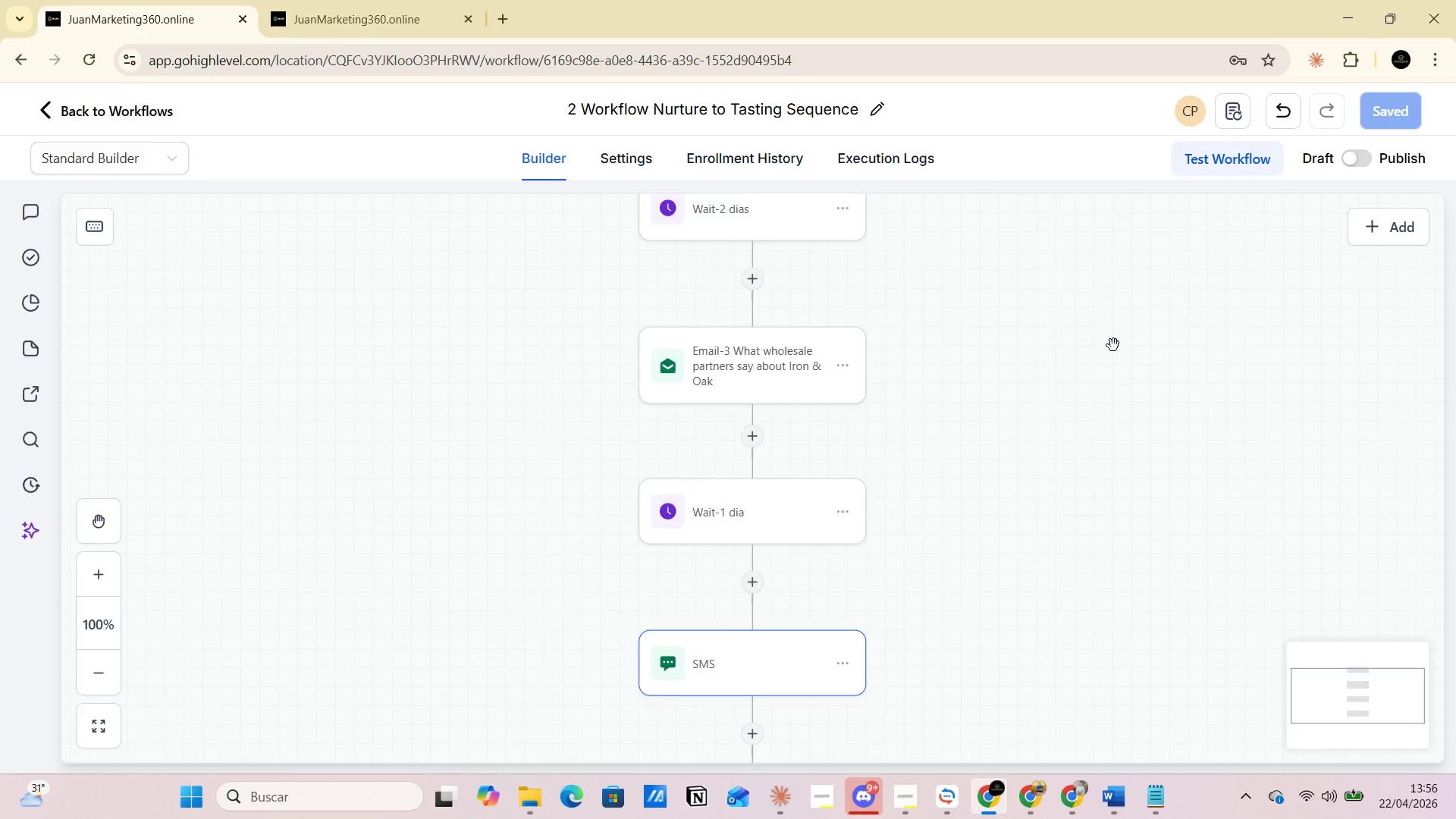 
scroll: coordinate [1113, 345], scroll_direction: up, amount: 1.0
 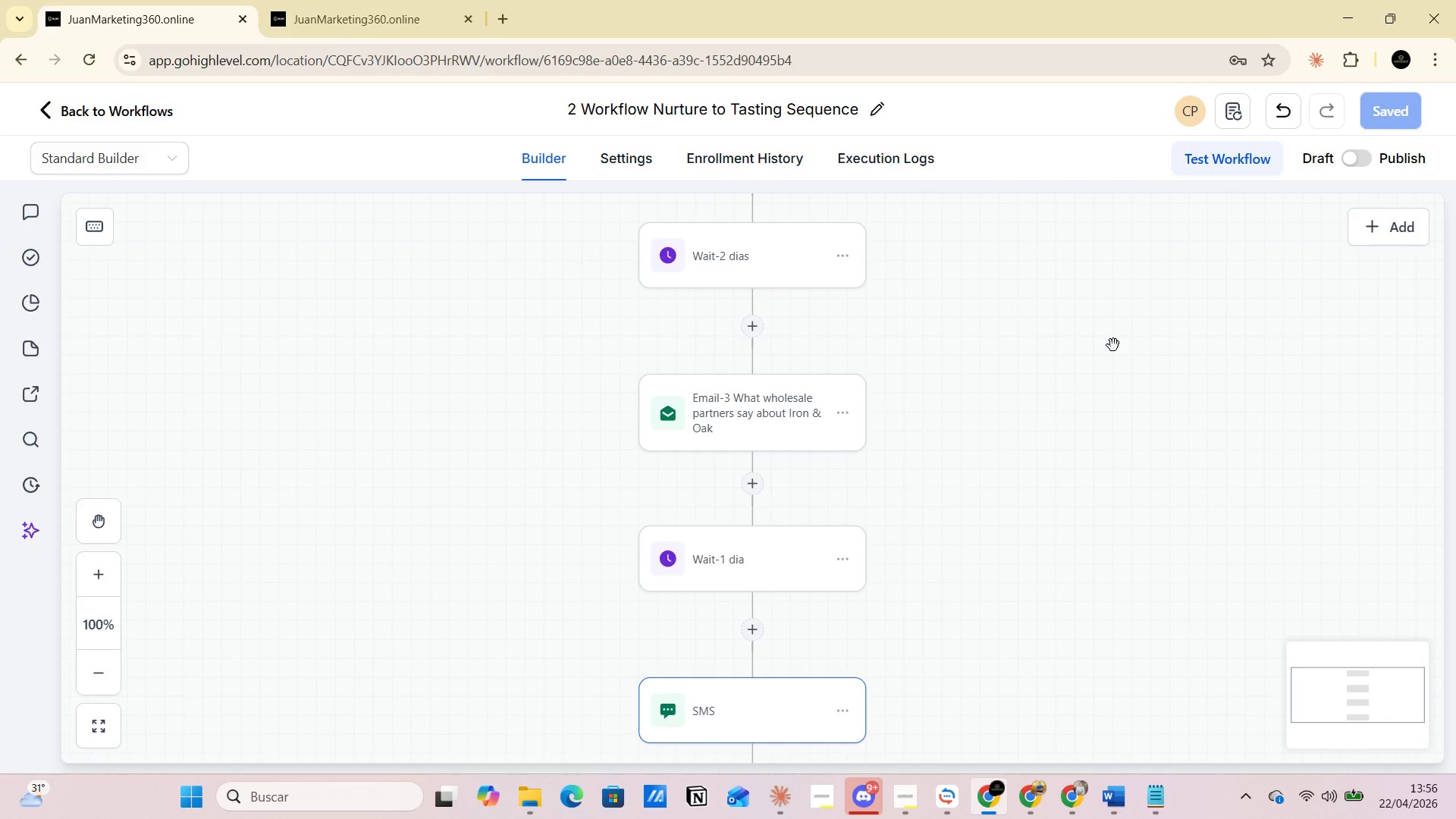 
key(Alt+AltLeft)
 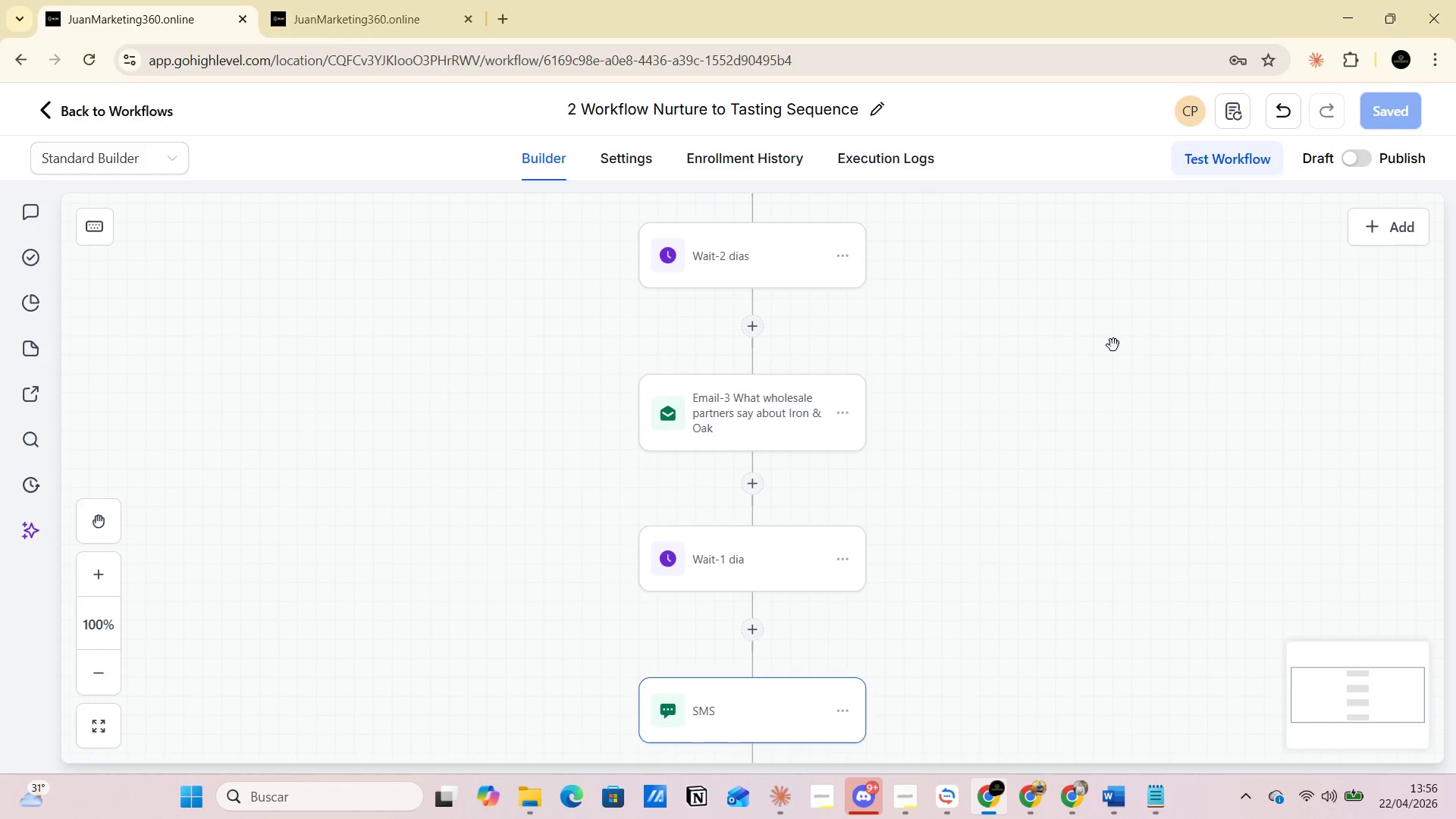 
key(Alt+Tab)
 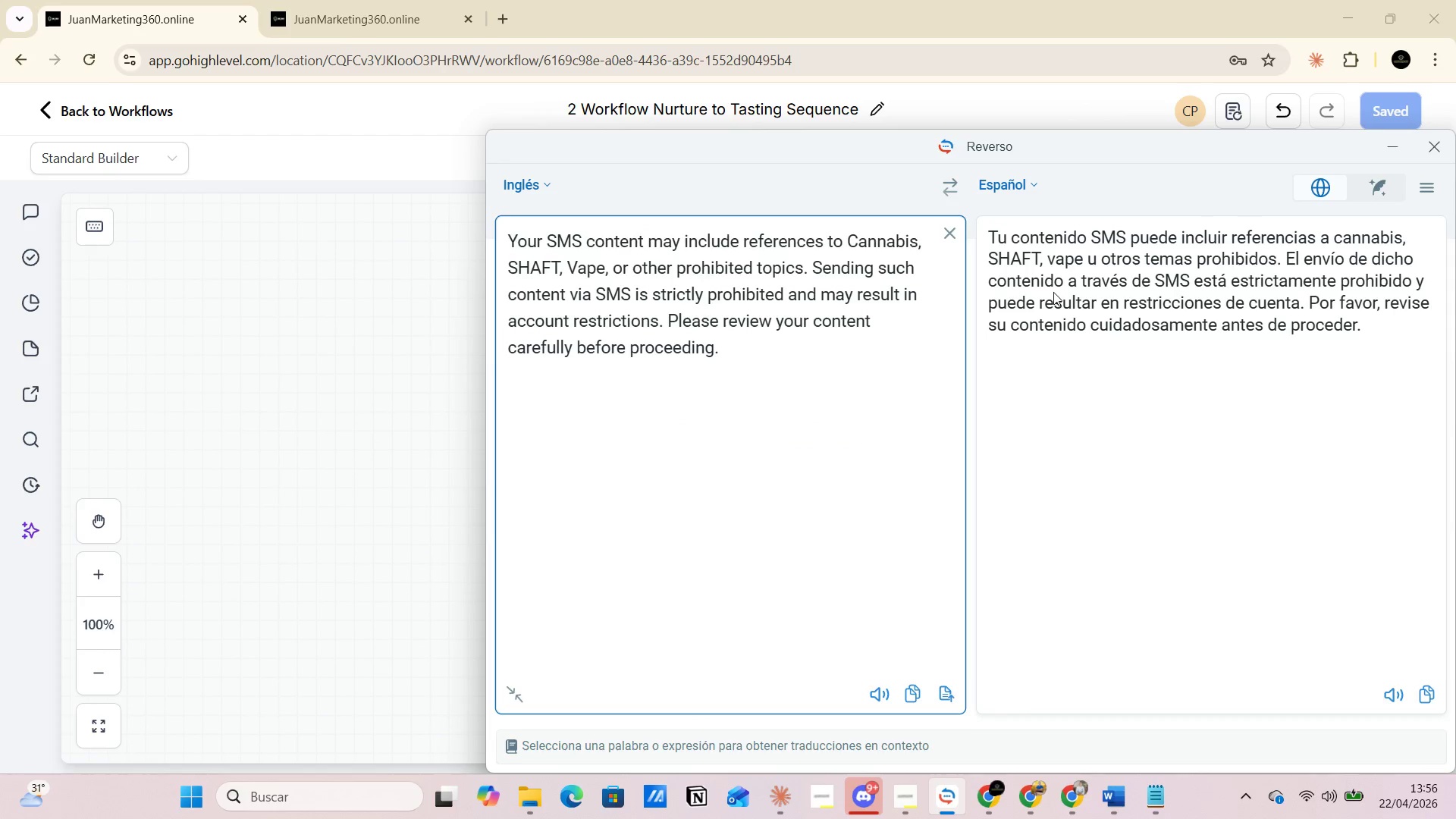 
left_click([1014, 259])
 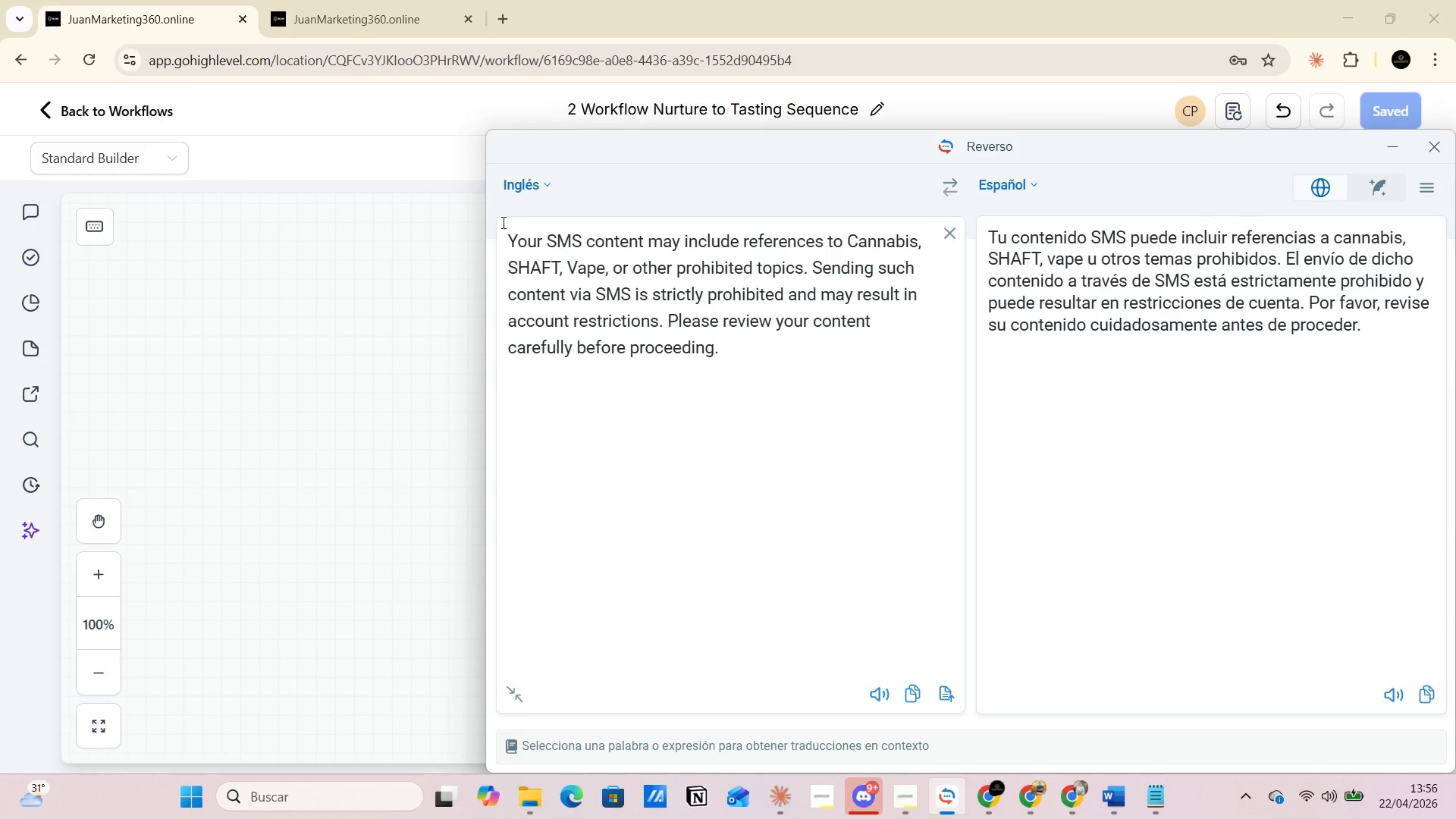 
left_click_drag(start_coordinate=[506, 234], to_coordinate=[762, 362])
 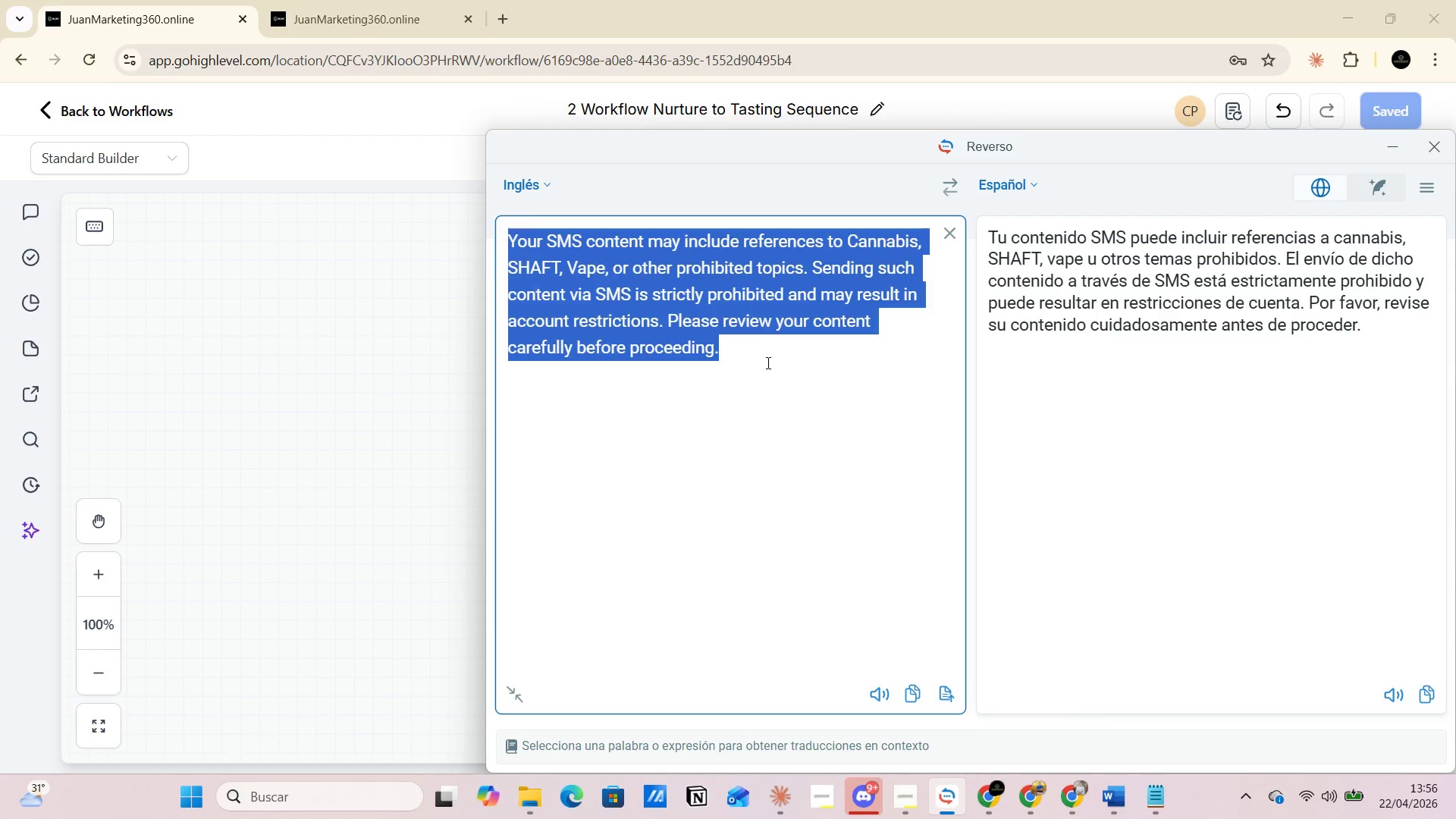 
key(Backspace)
 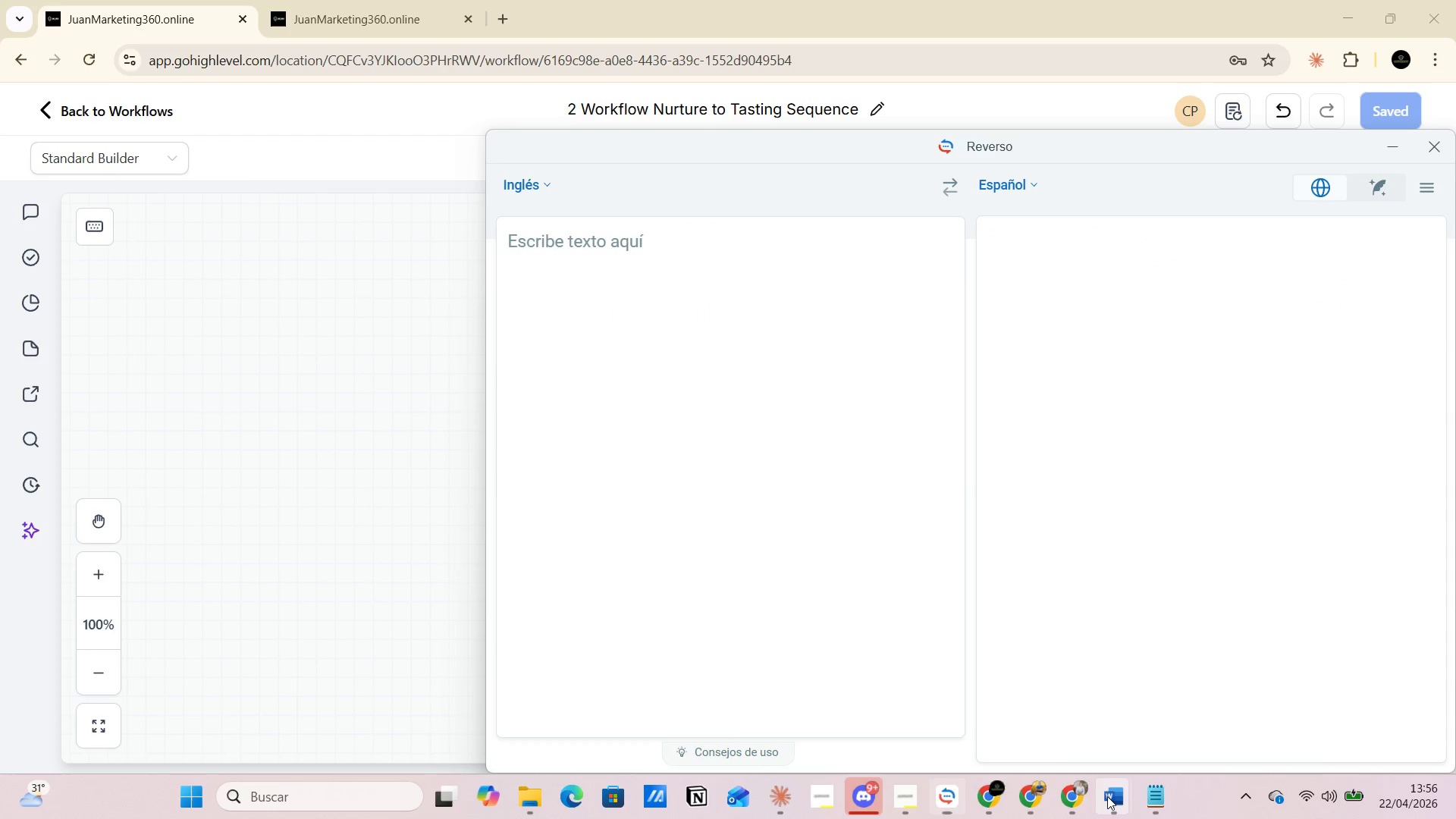 
left_click([1025, 736])
 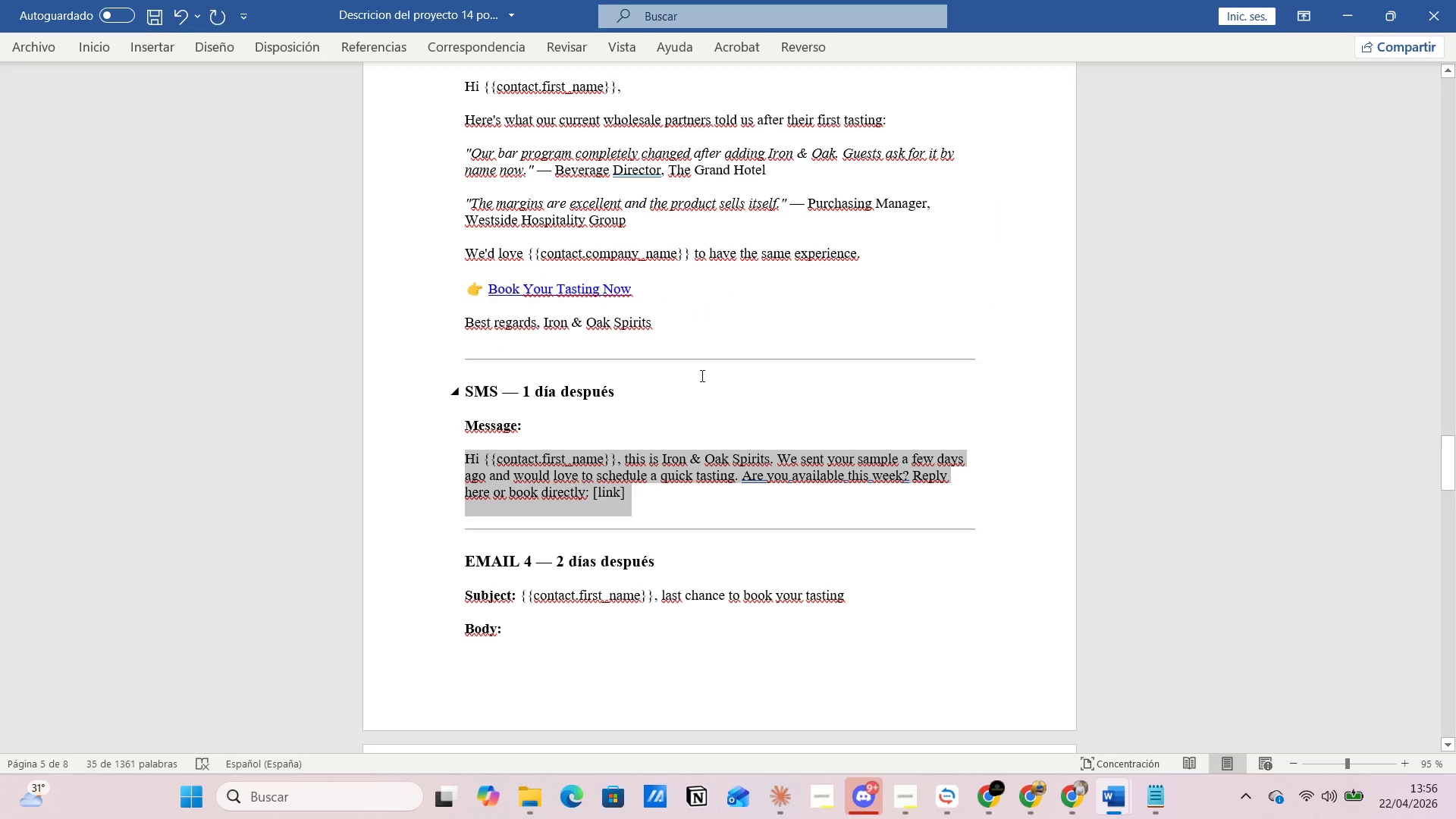 
scroll: coordinate [692, 340], scroll_direction: down, amount: 4.0
 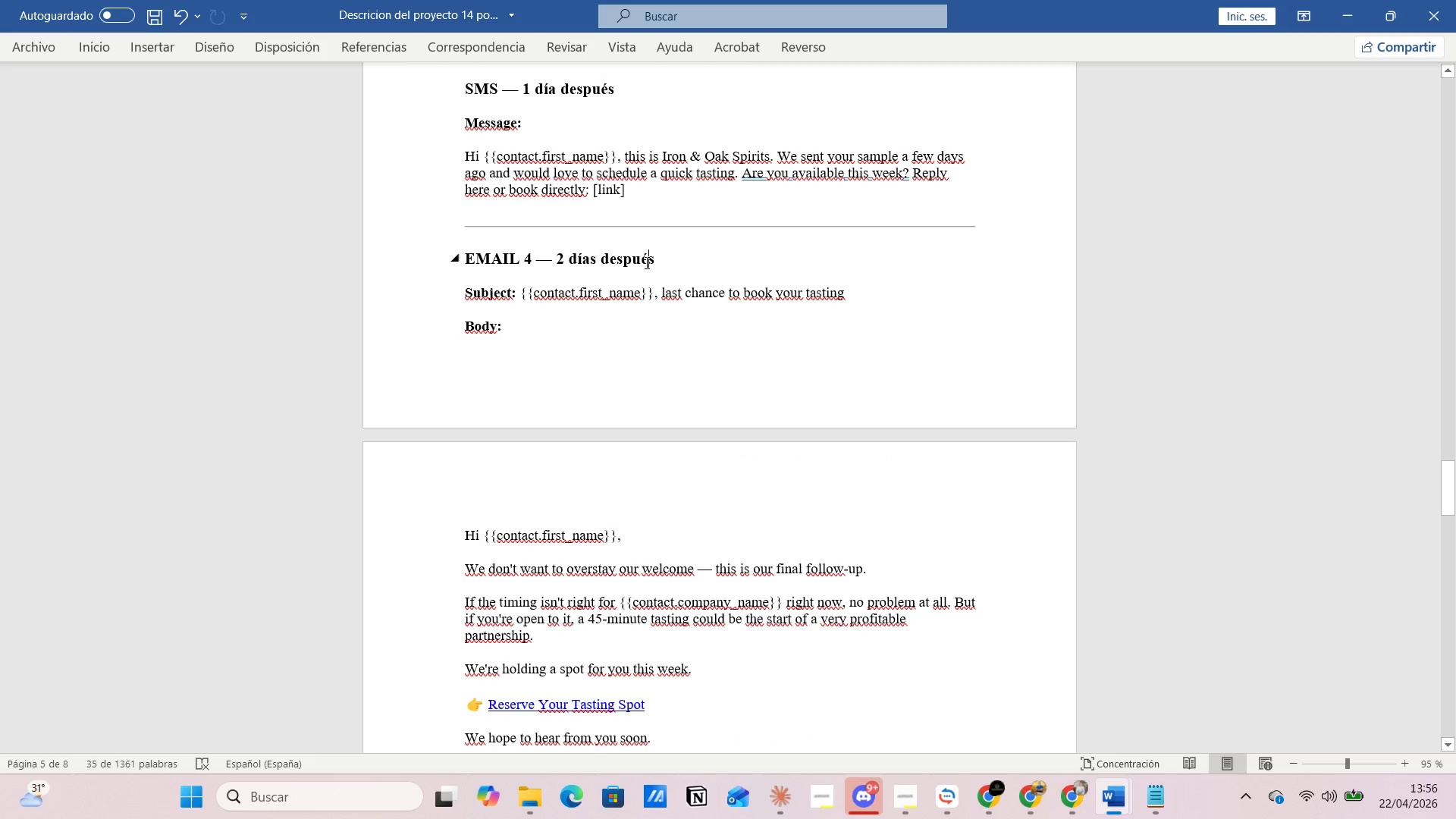 
key(Alt+AltLeft)
 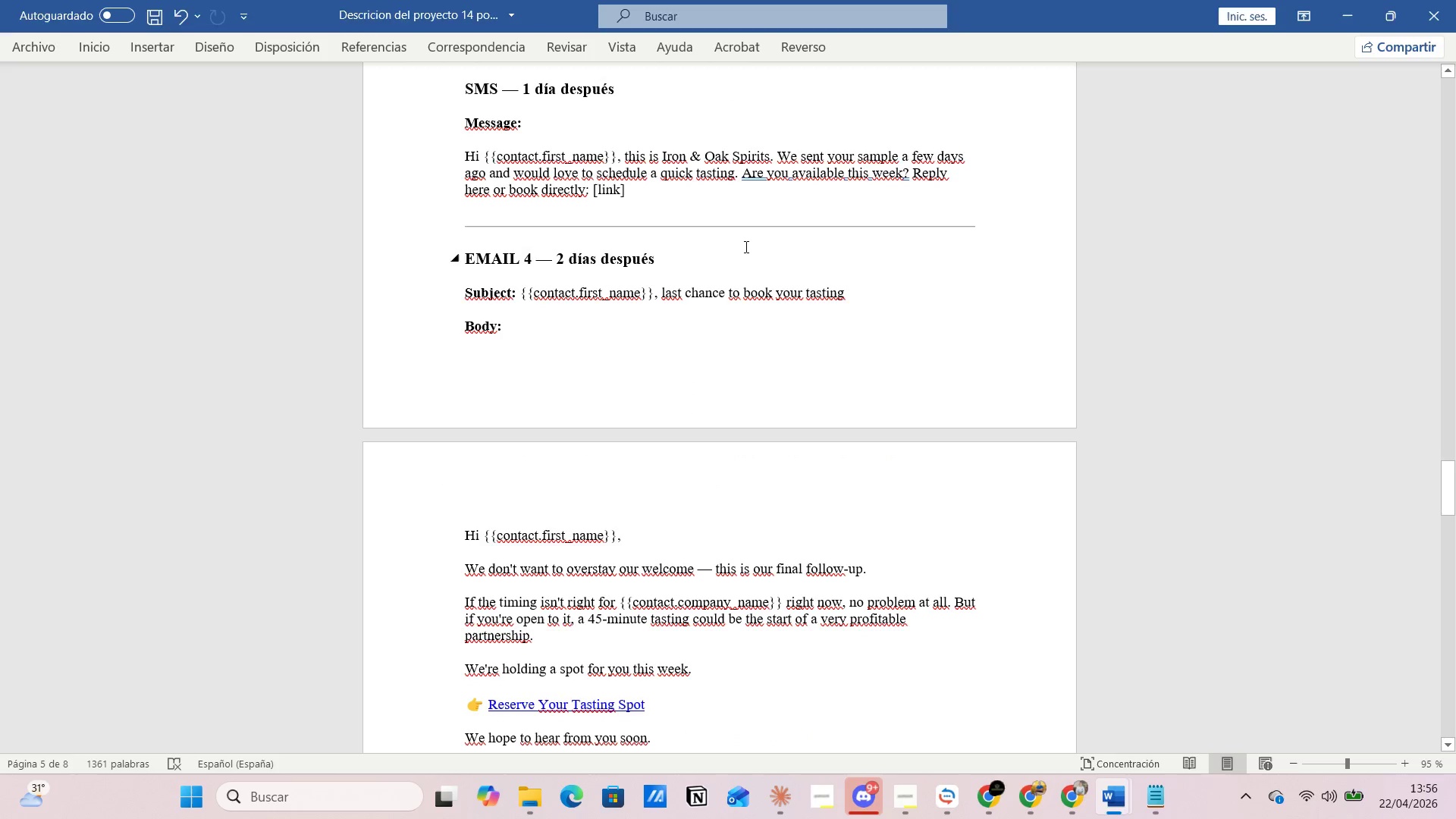 
key(Alt+Tab)
 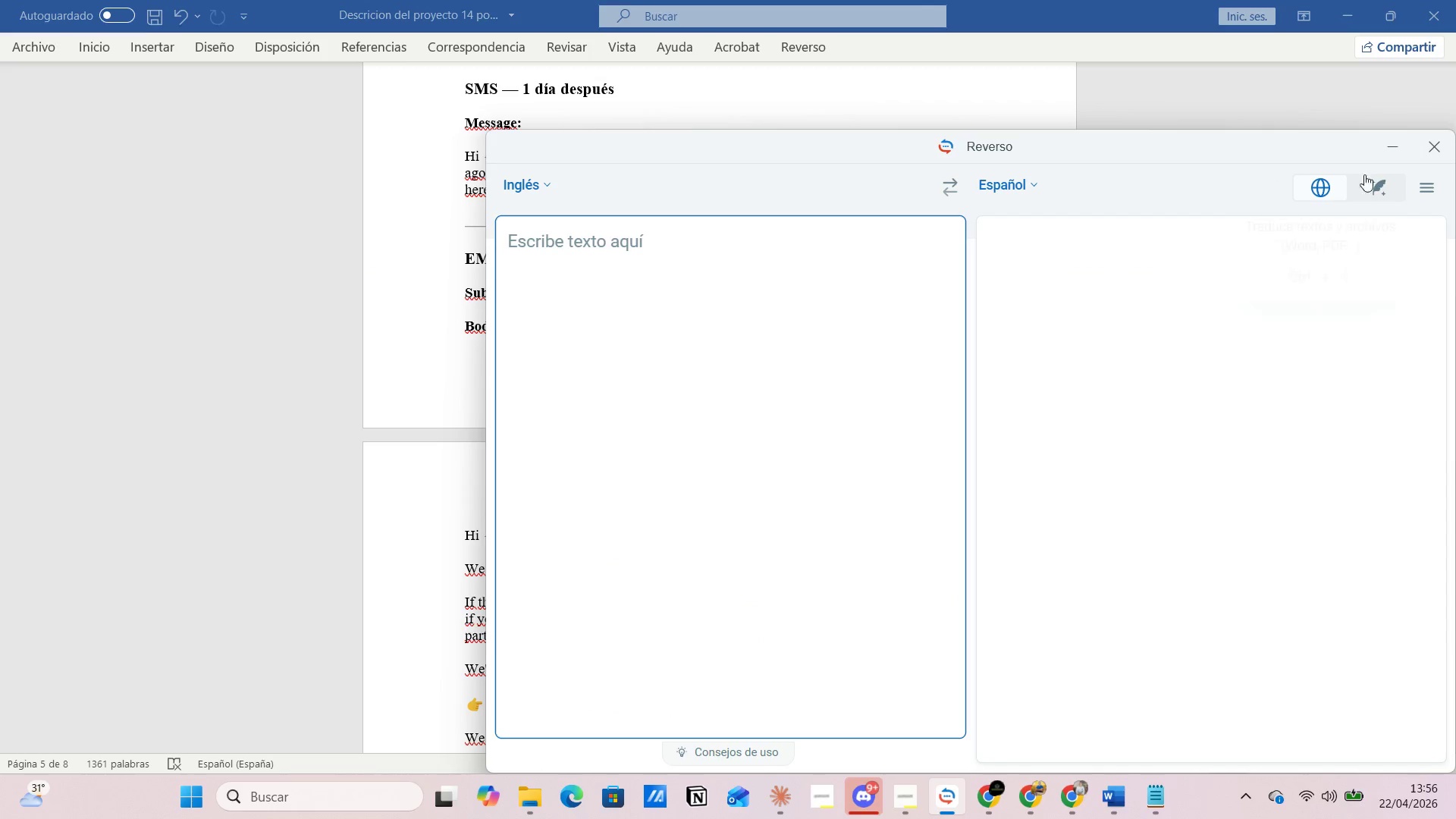 
left_click([1399, 149])
 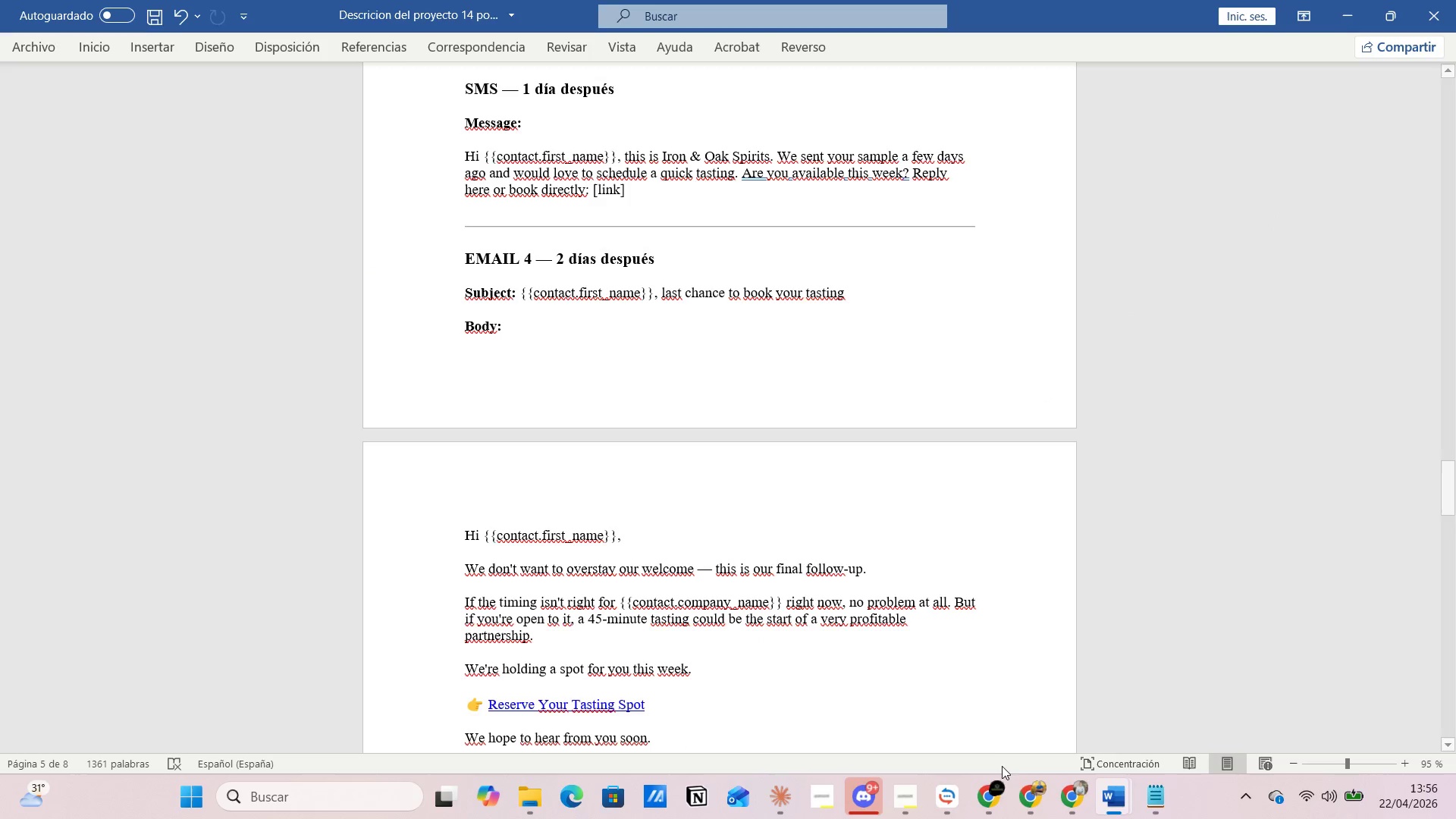 
left_click([995, 795])
 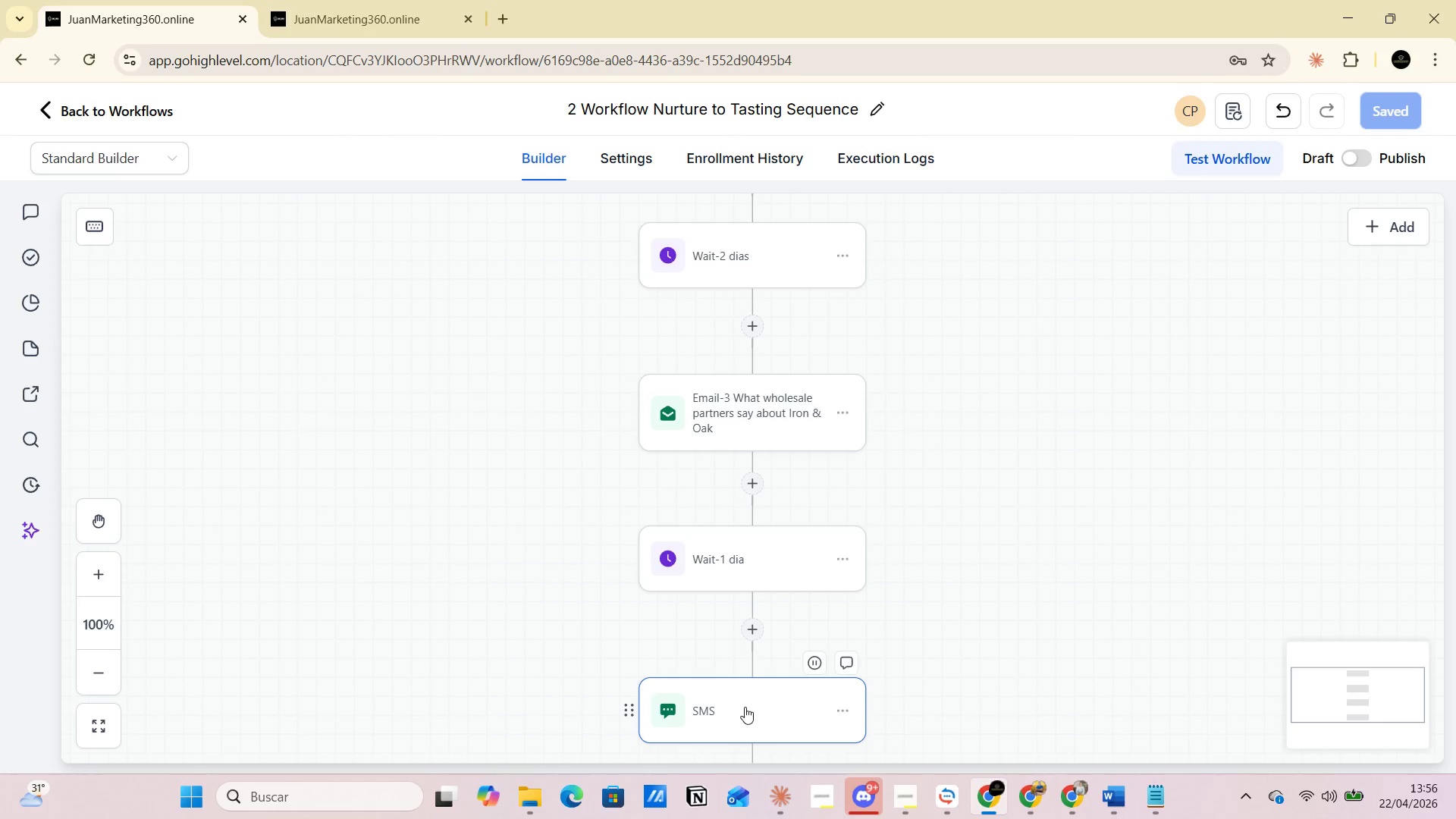 
scroll: coordinate [786, 621], scroll_direction: down, amount: 6.0
 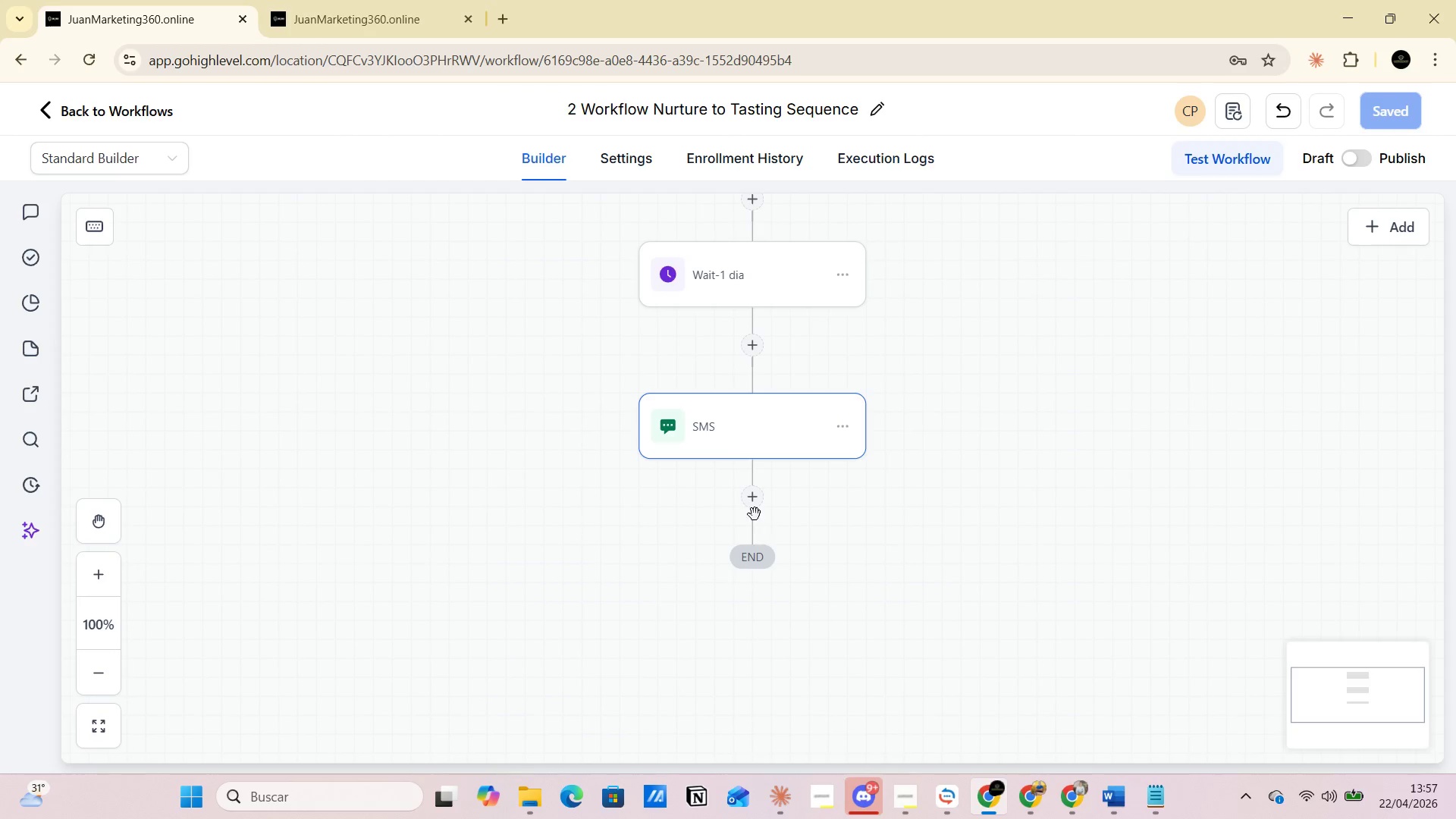 
left_click([752, 506])
 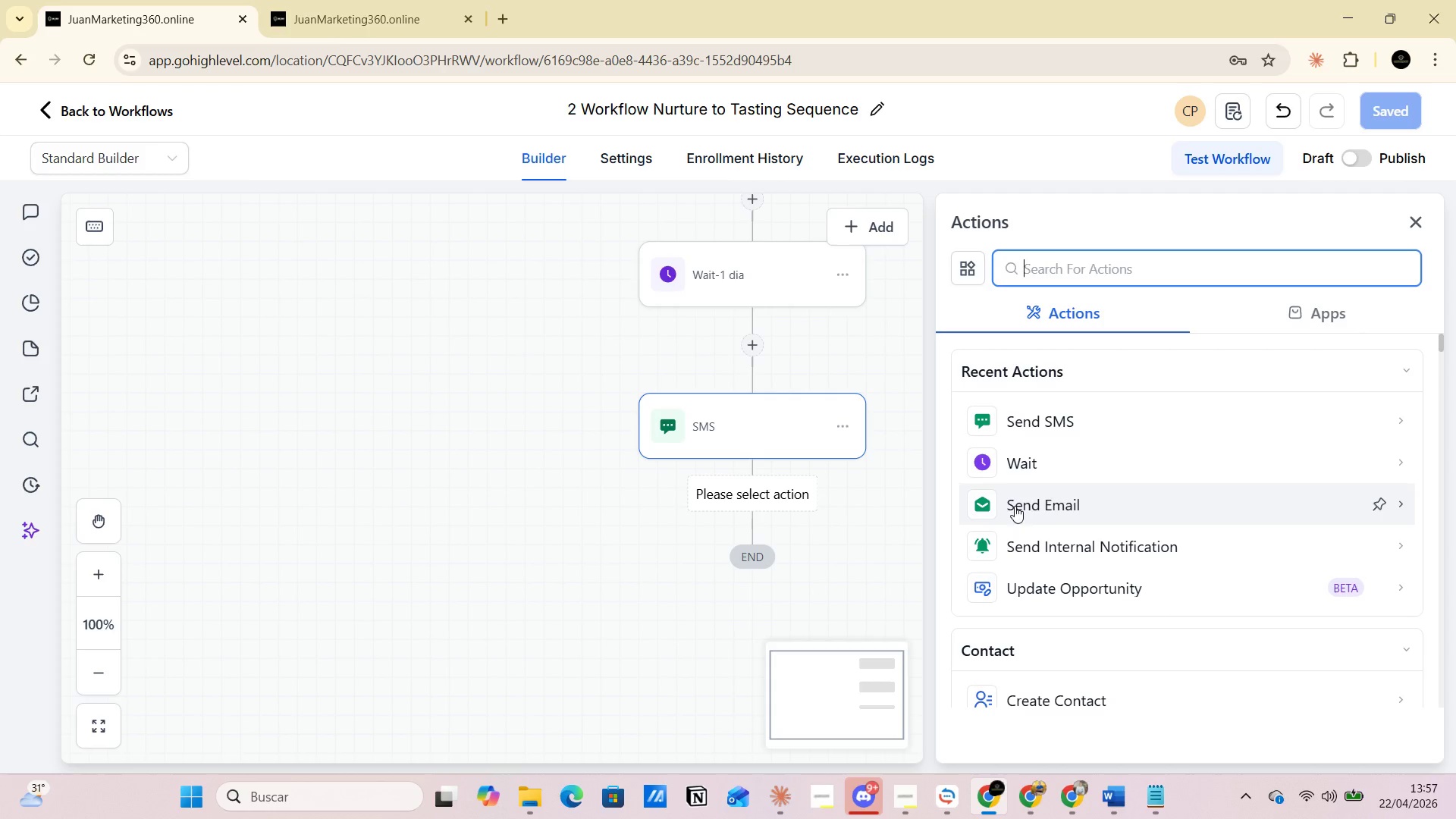 
left_click([1031, 464])
 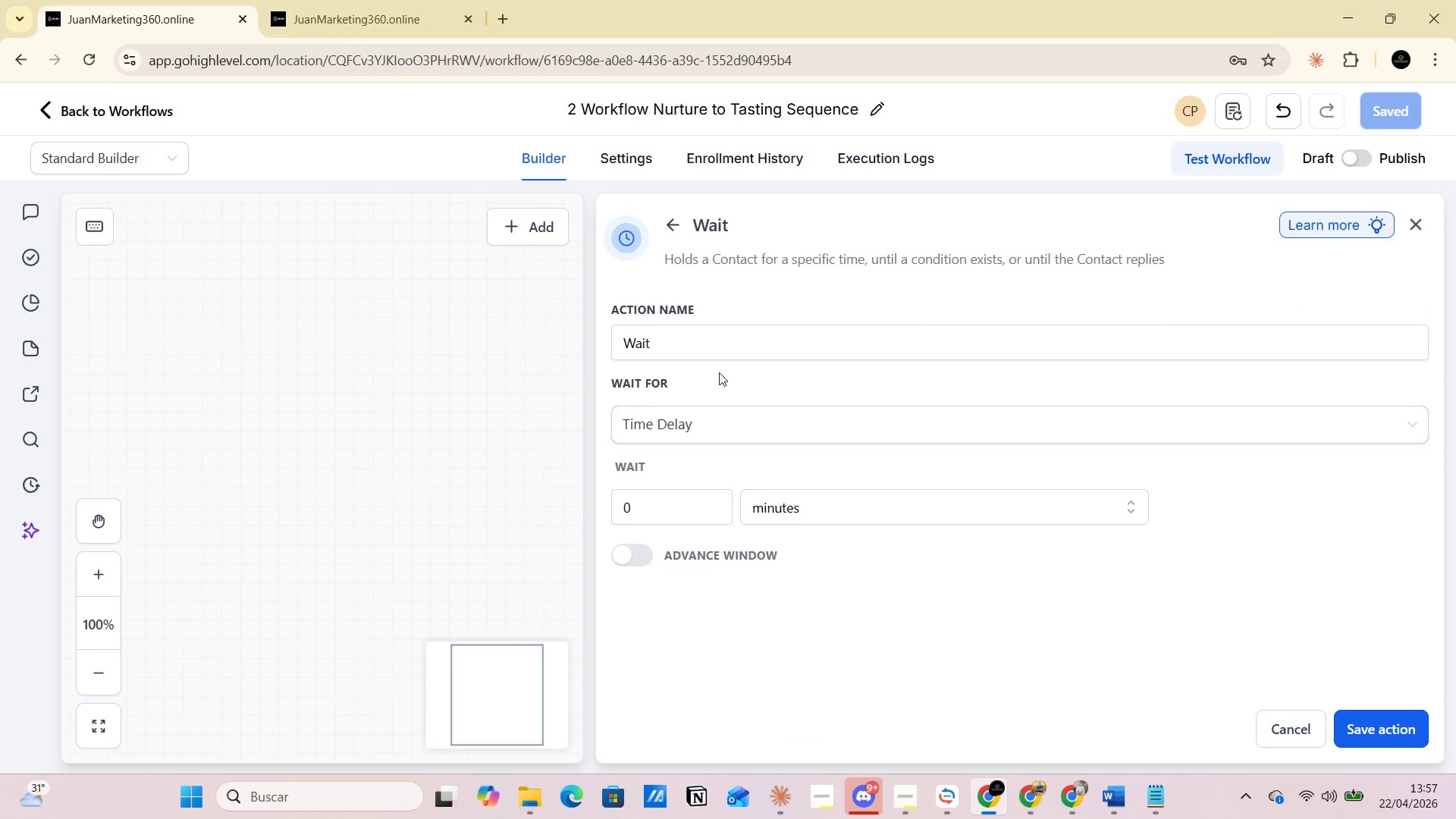 
left_click([670, 337])
 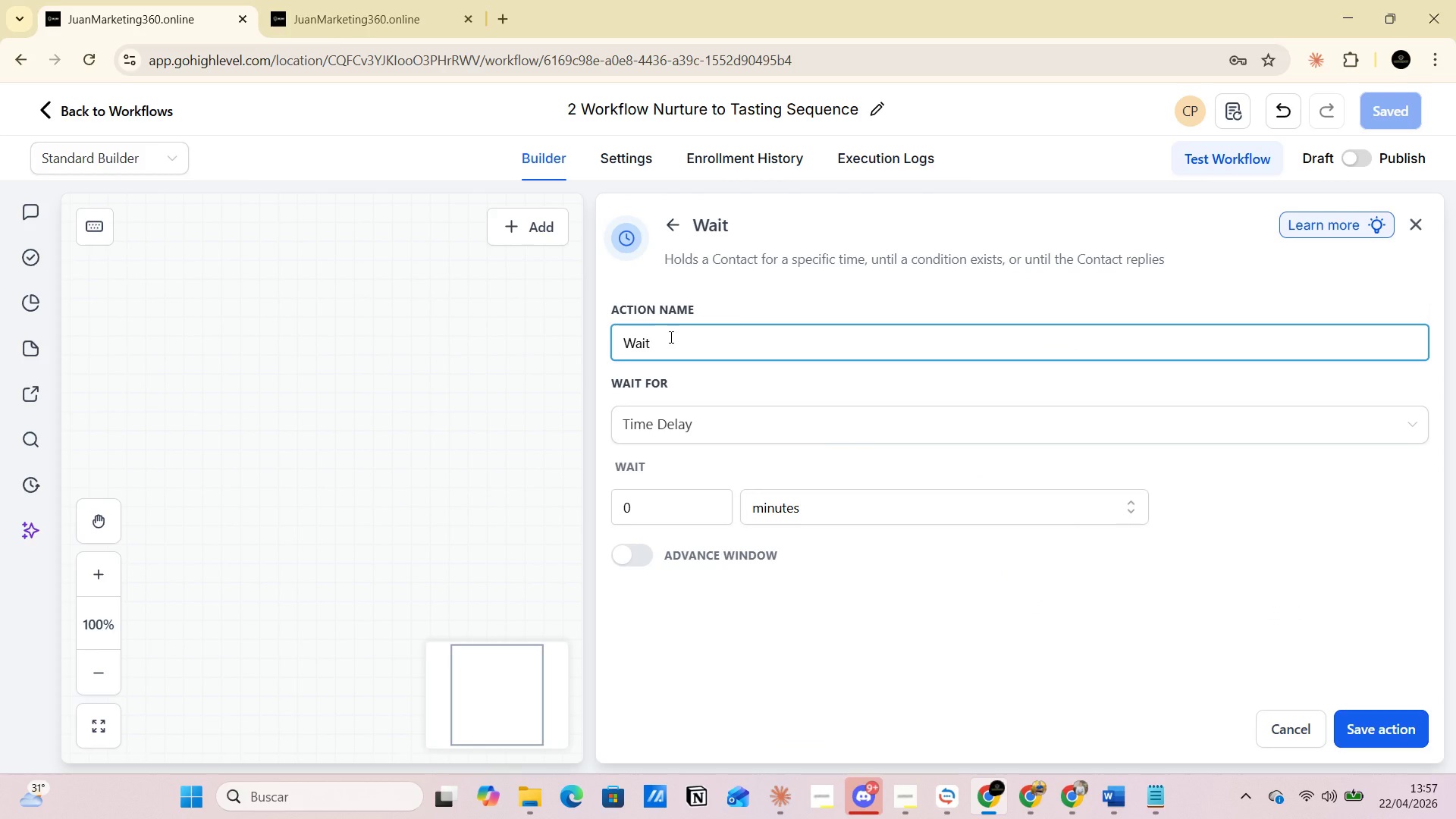 
type(-2 dias )
 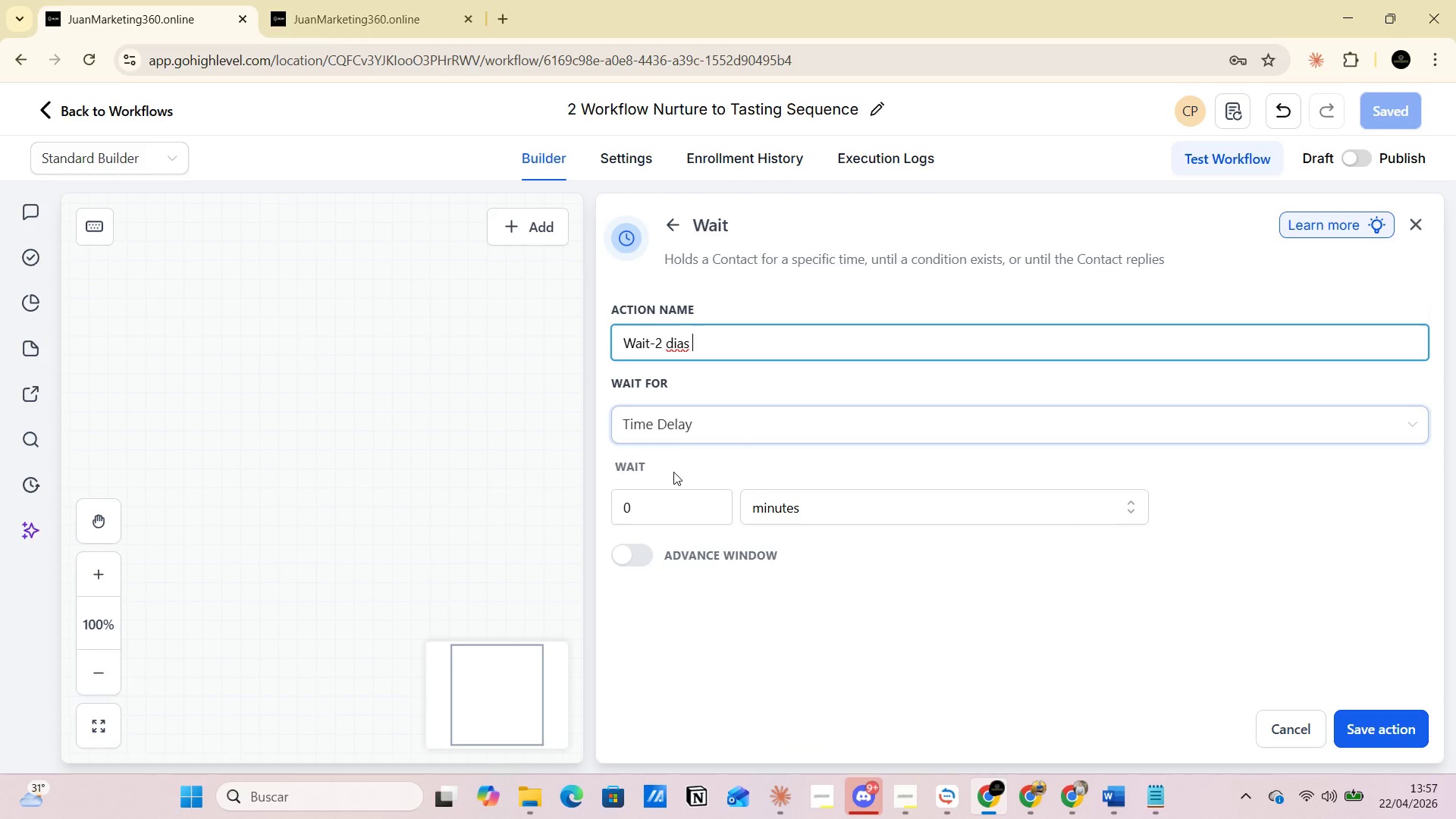 
left_click([654, 506])
 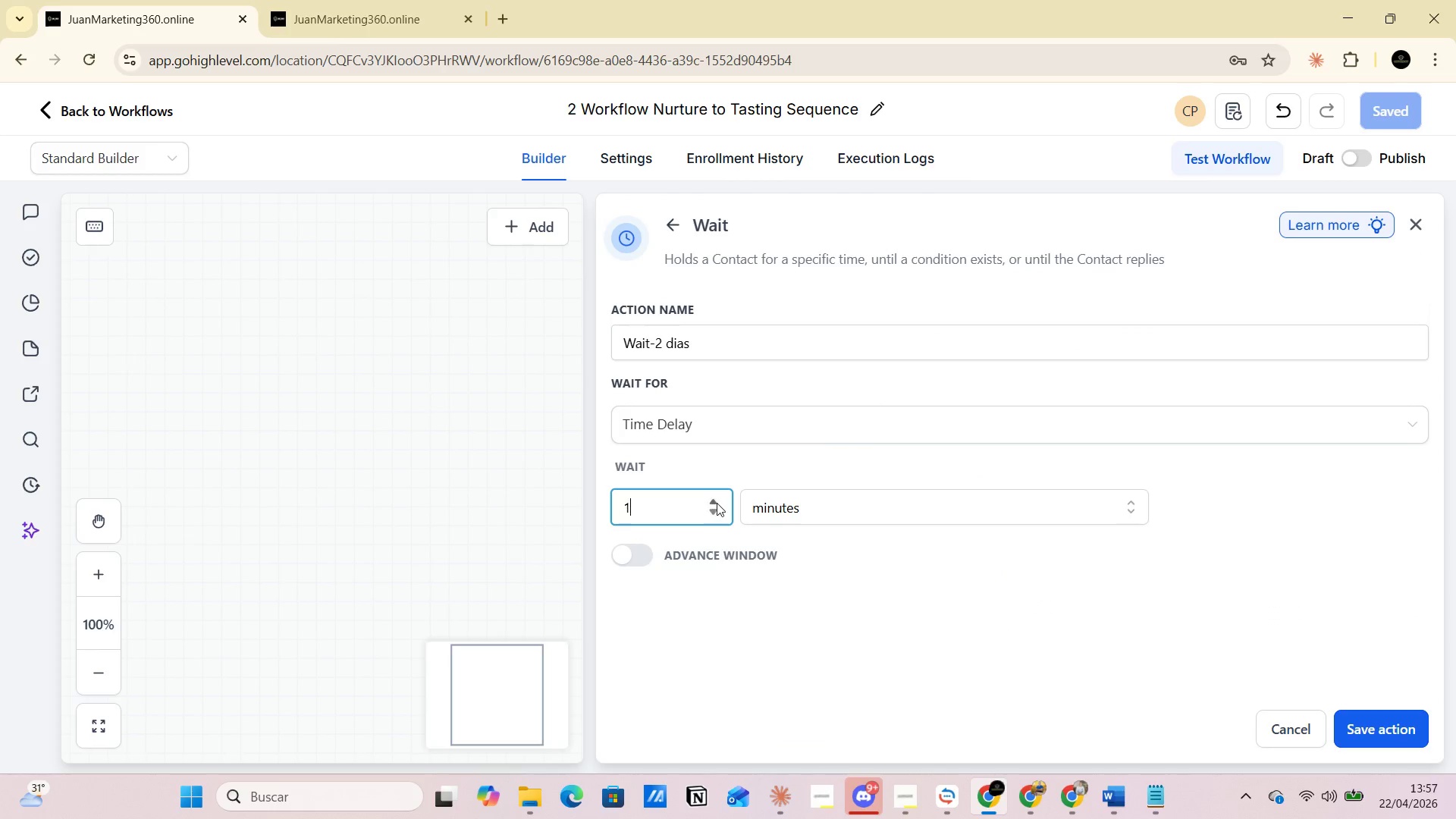 
double_click([717, 503])